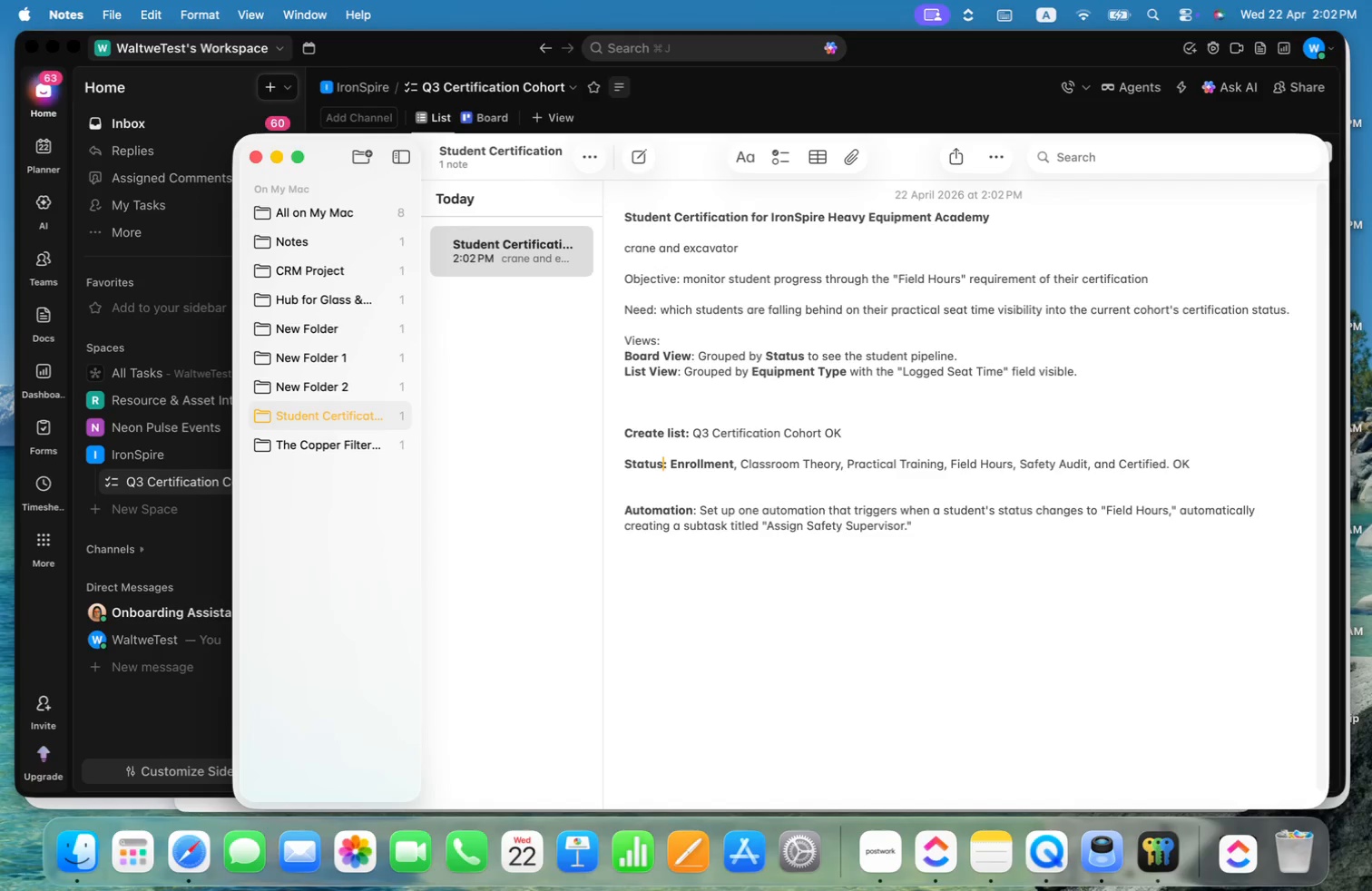 
key(Alt+ArrowRight)
 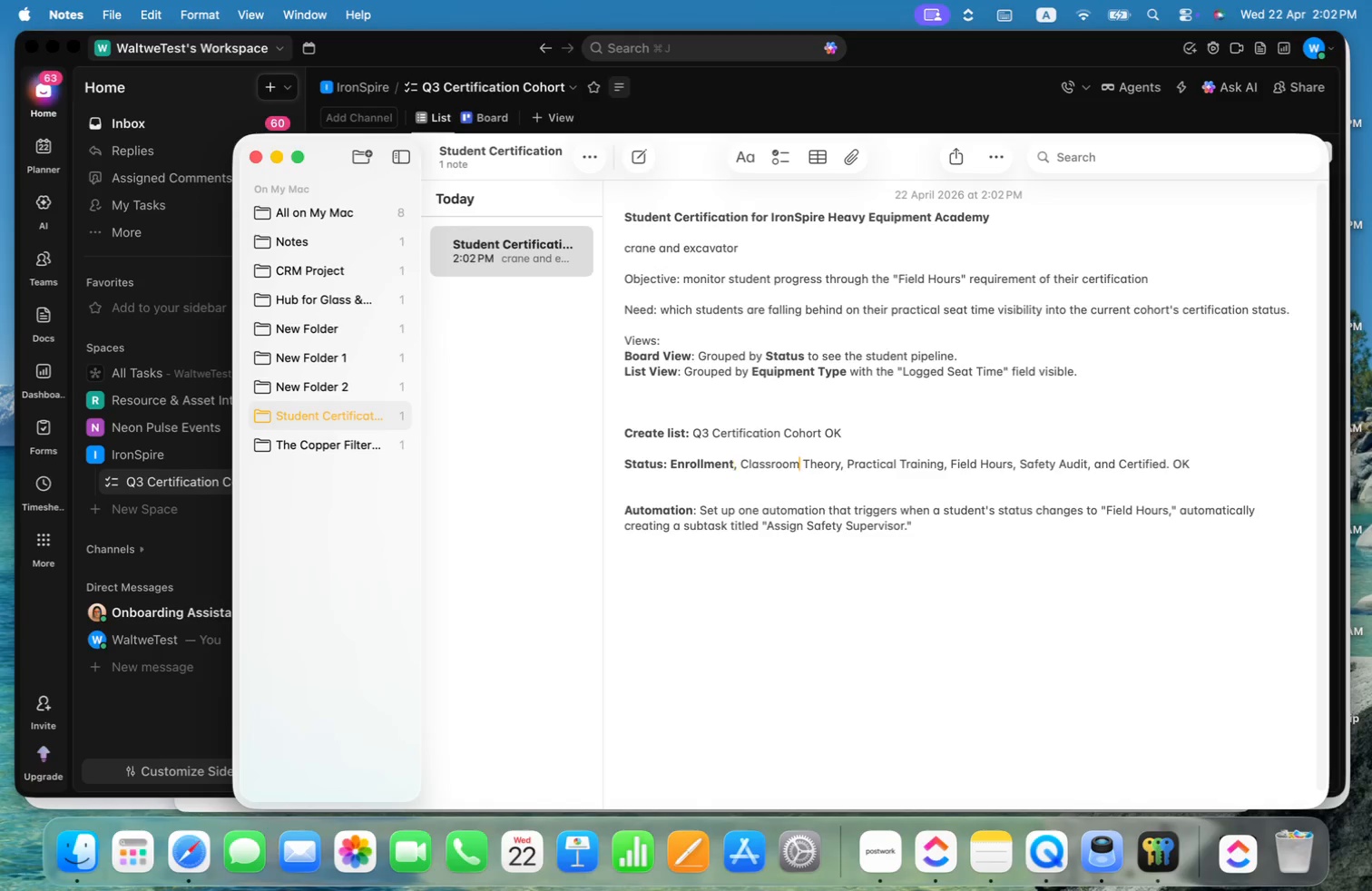 
key(Alt+ArrowRight)
 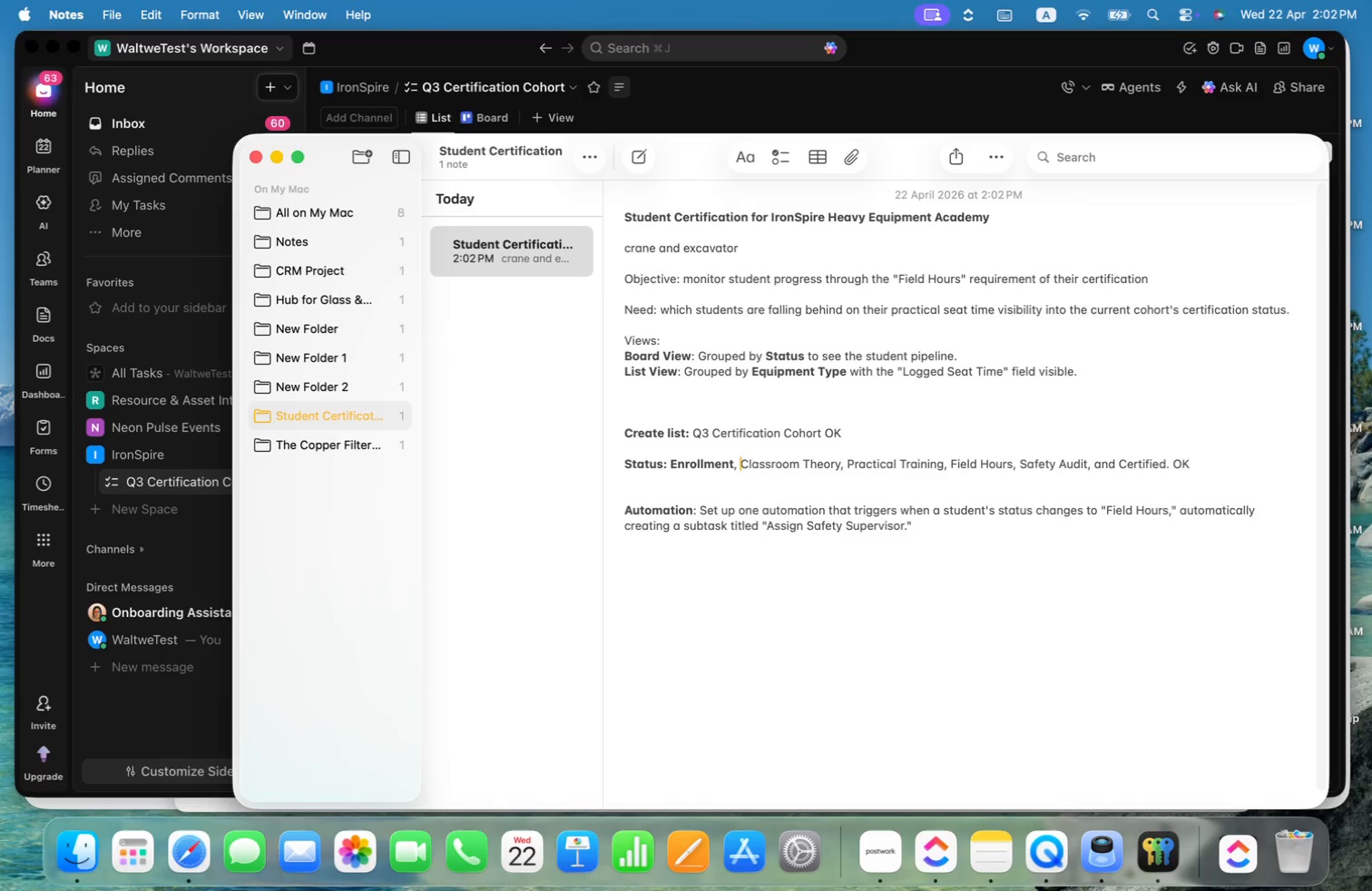 
key(Alt+ArrowLeft)
 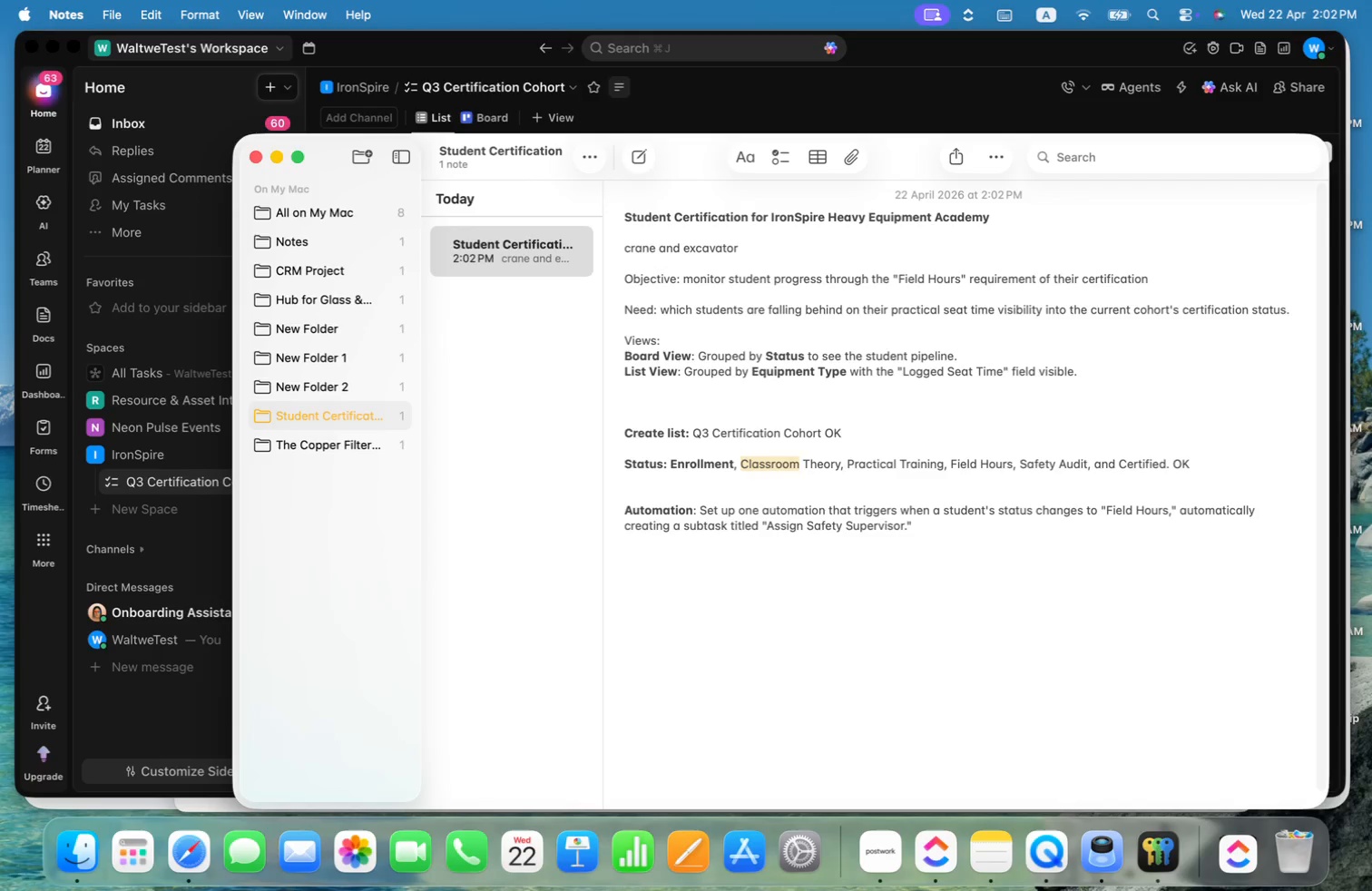 
key(Alt+Shift+ArrowRight)
 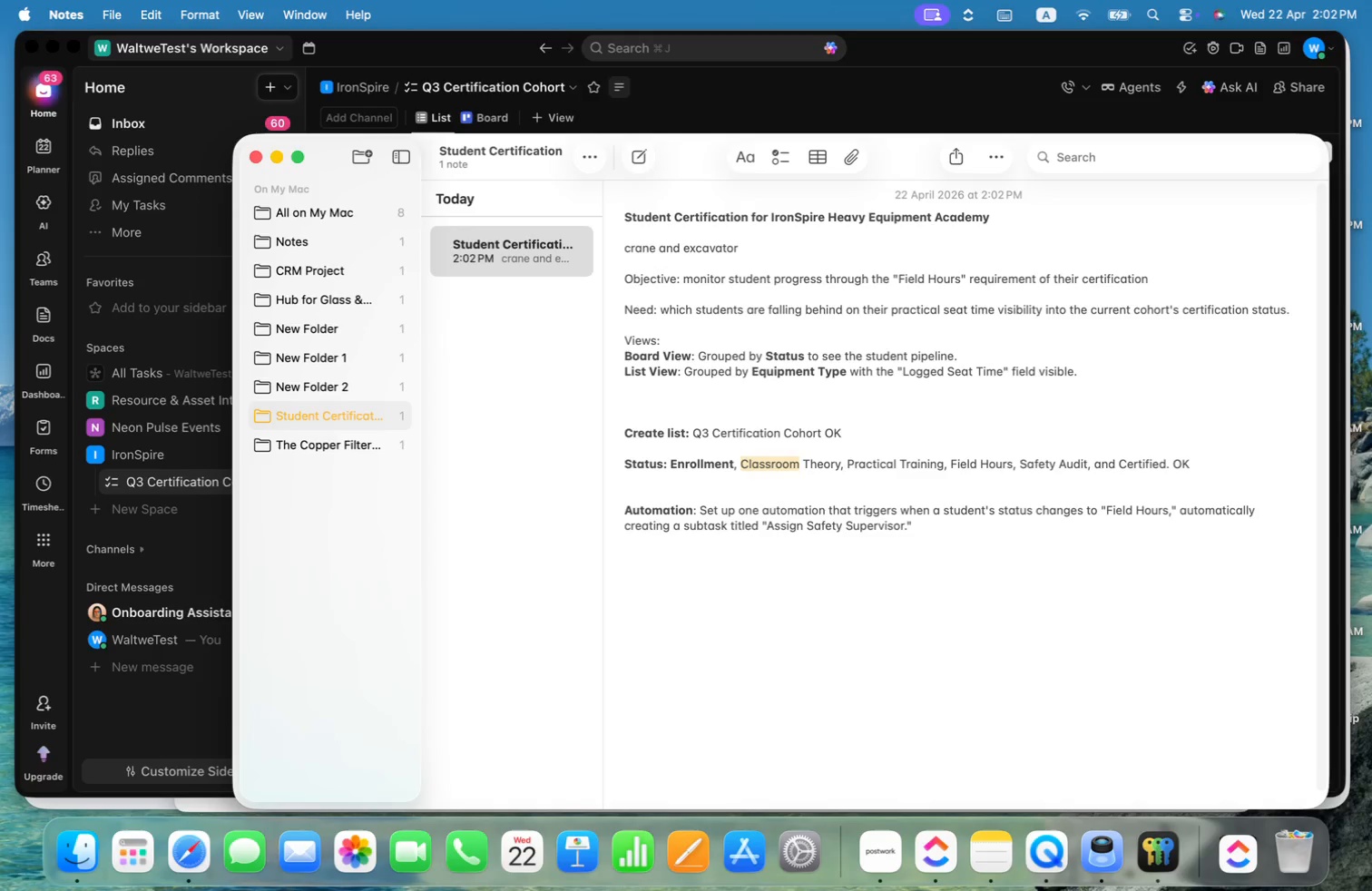 
key(Alt+Shift+ArrowRight)
 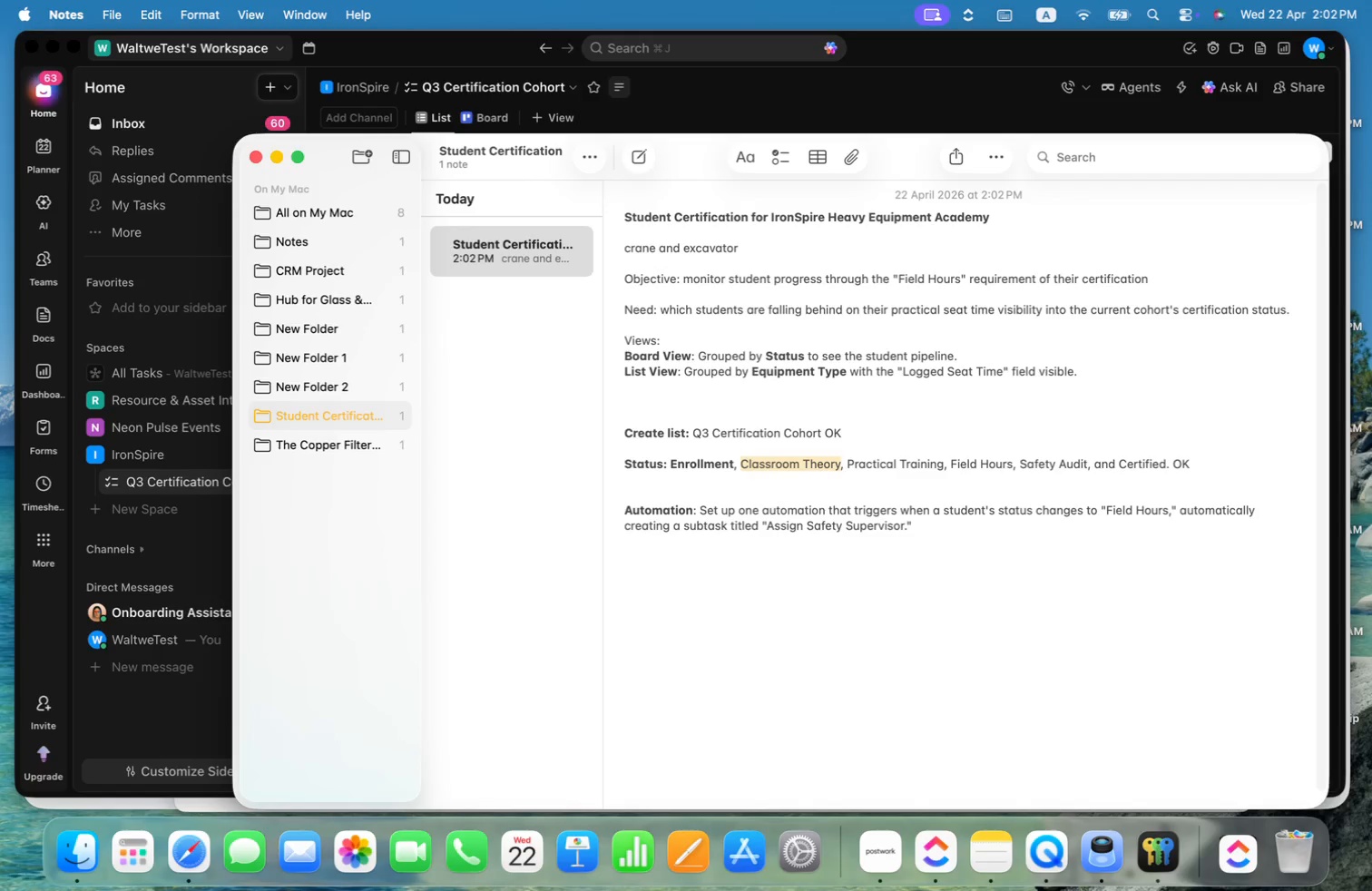 
key(Meta+CommandLeft)
 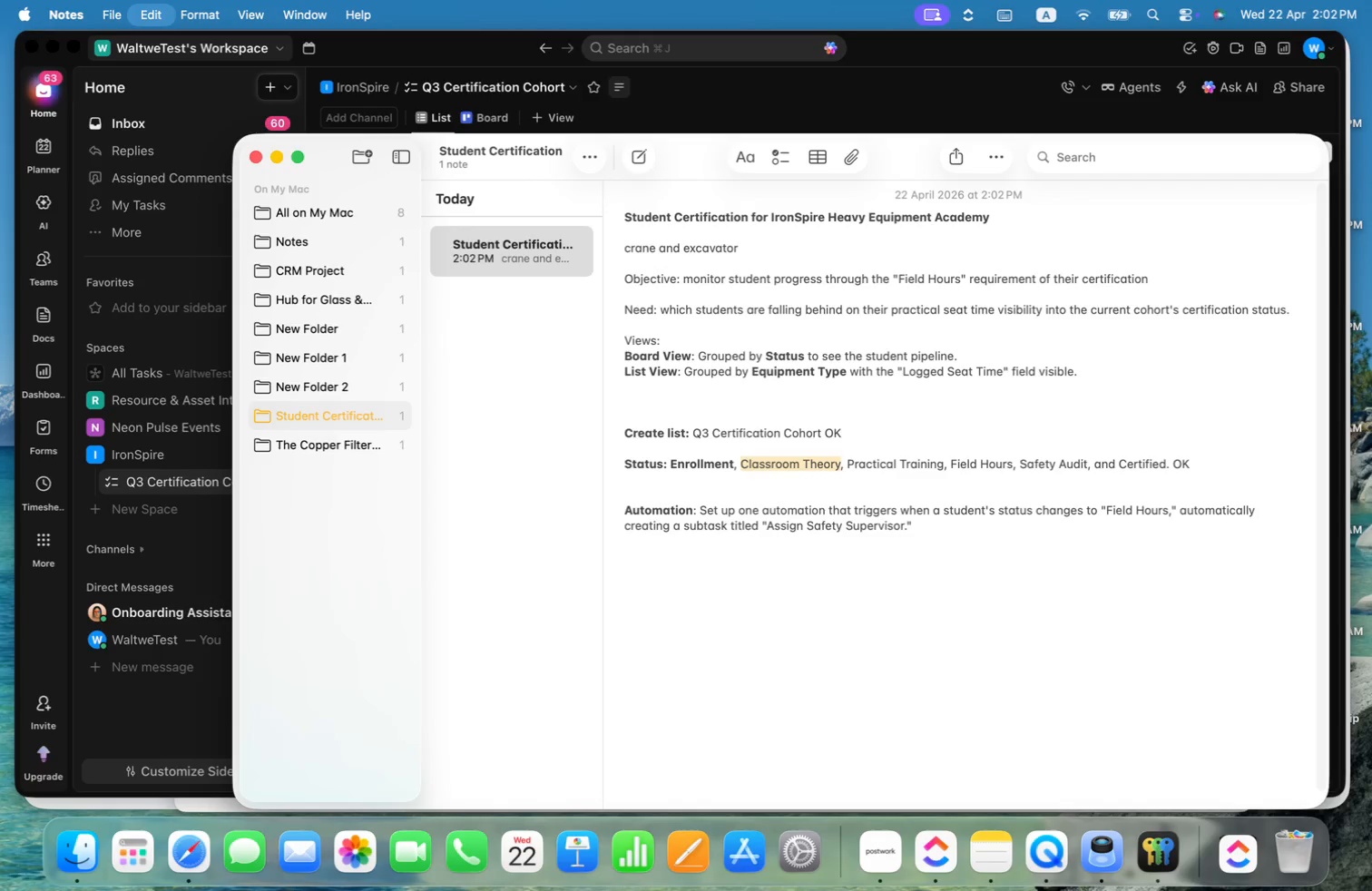 
key(Meta+C)
 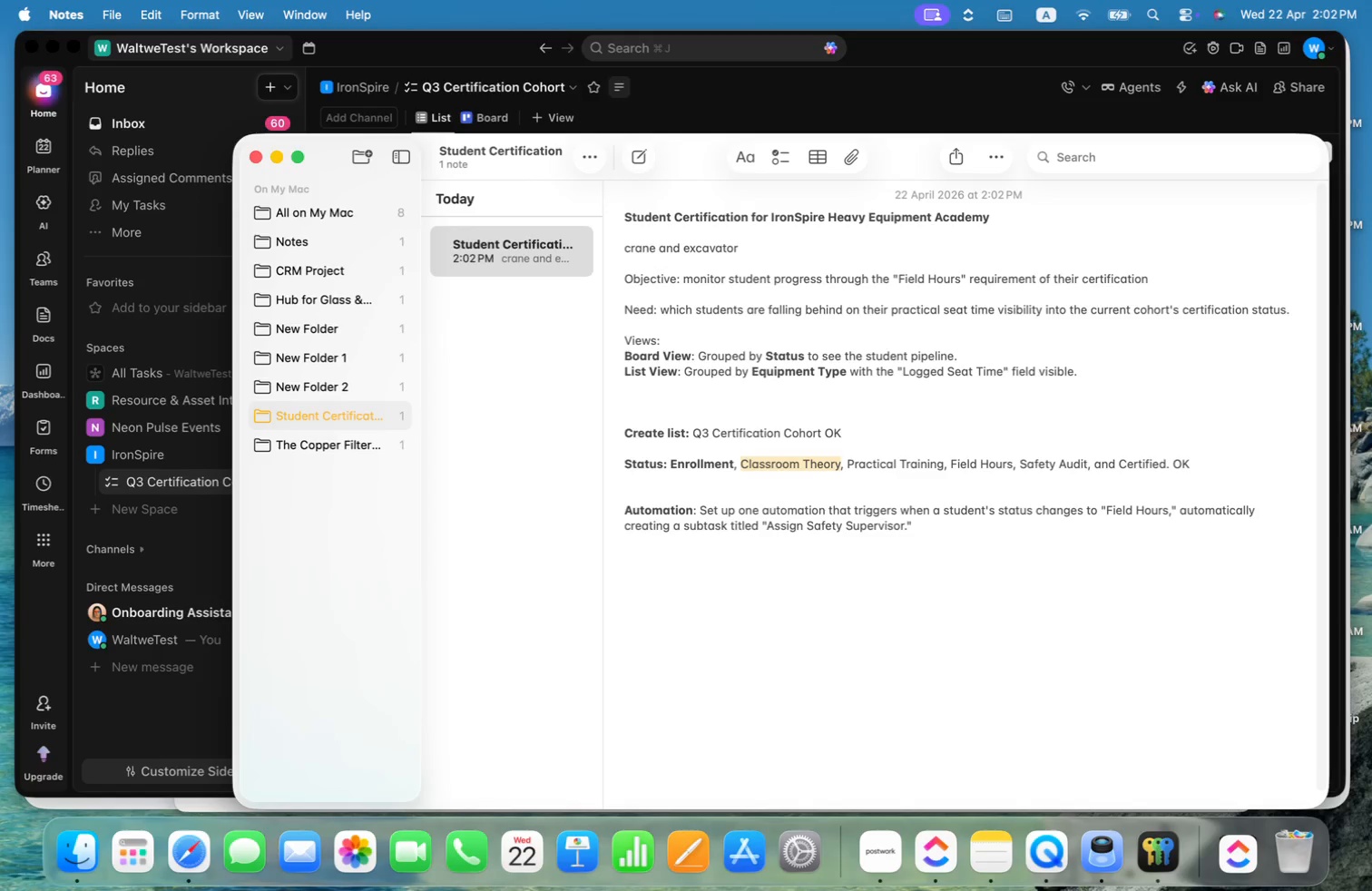 
key(Meta+CommandLeft)
 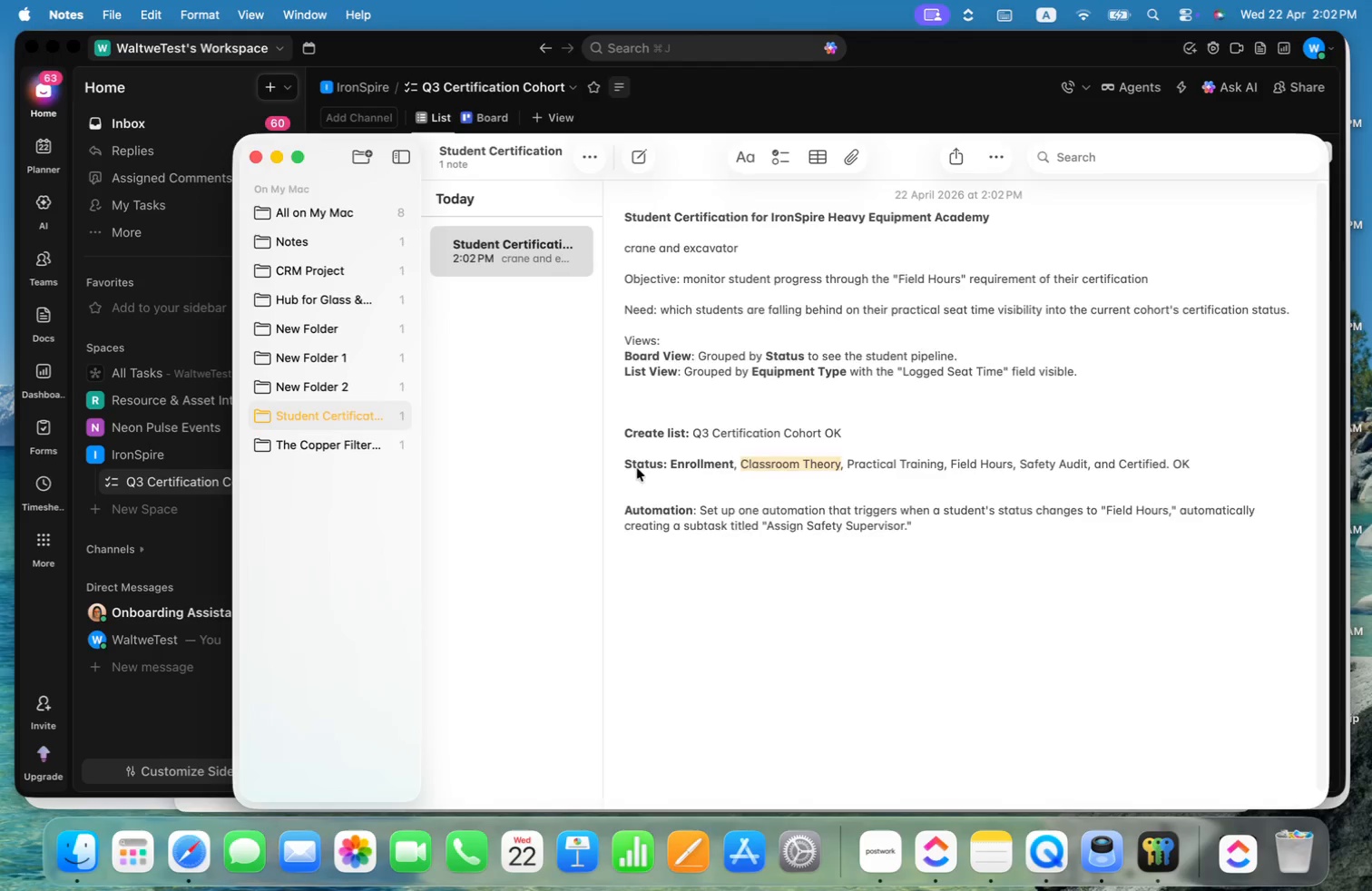 
key(Meta+Tab)
 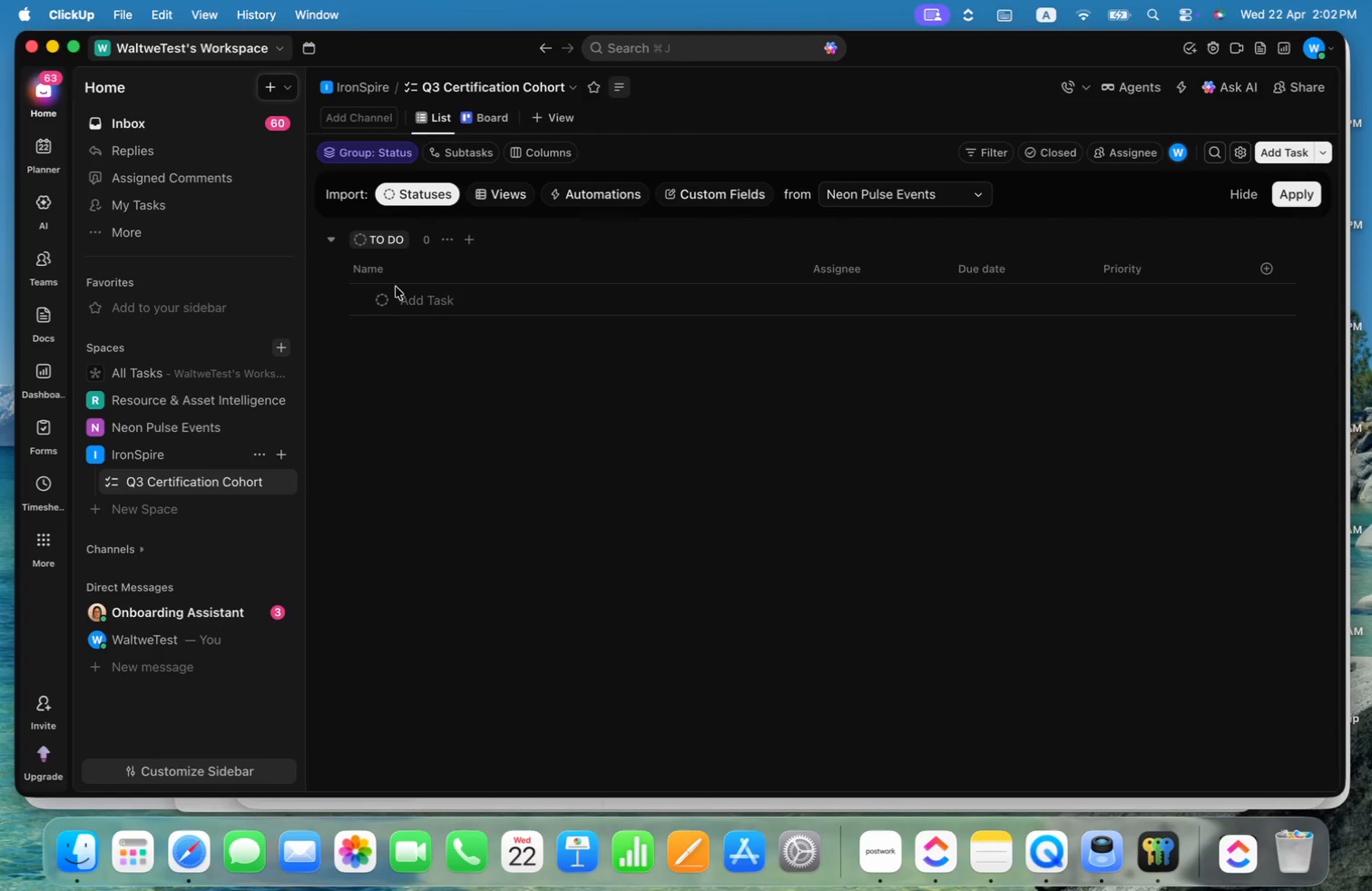 
right_click([390, 240])
 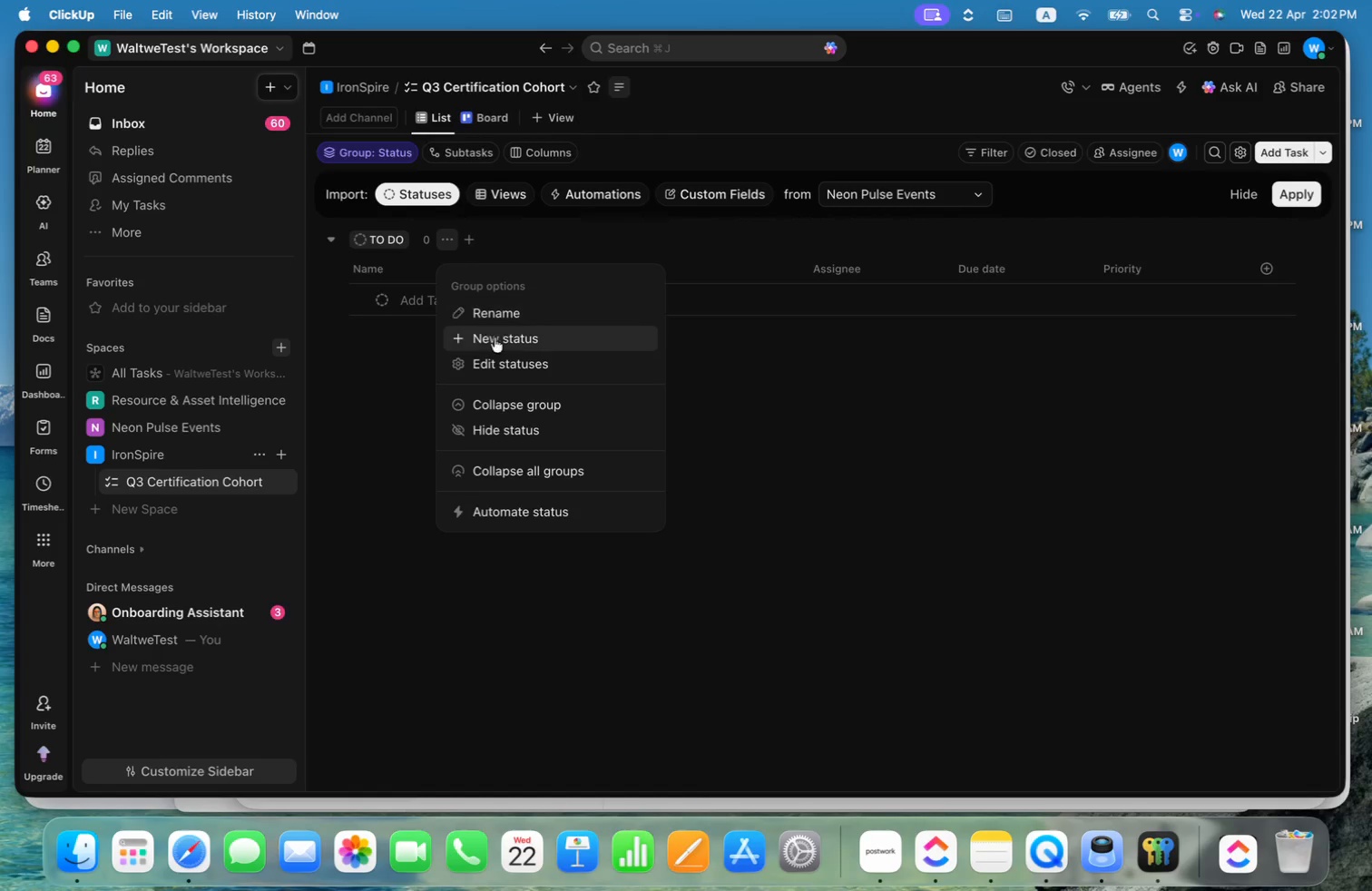 
left_click([509, 363])
 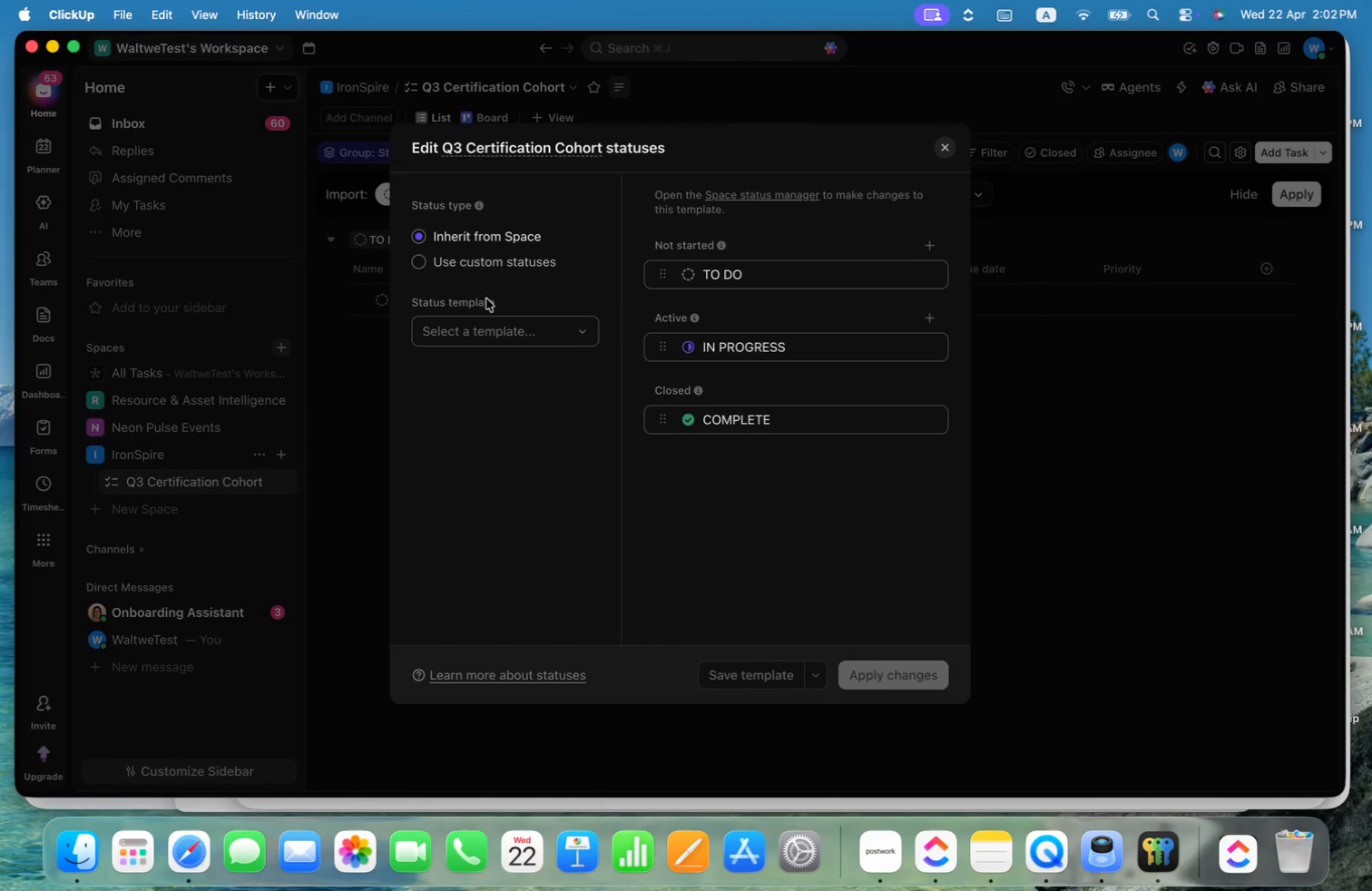 
left_click([493, 266])
 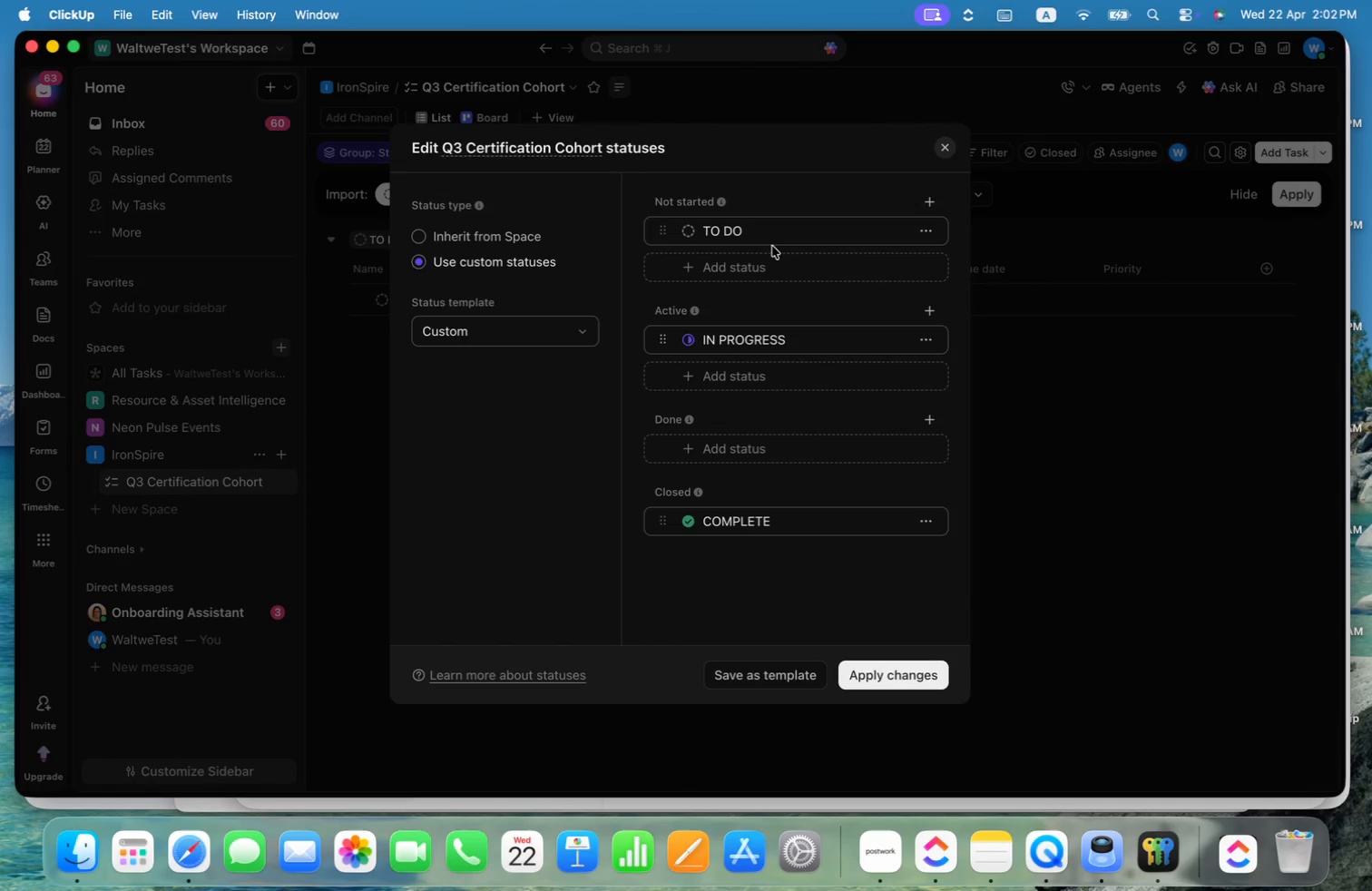 
left_click([772, 235])
 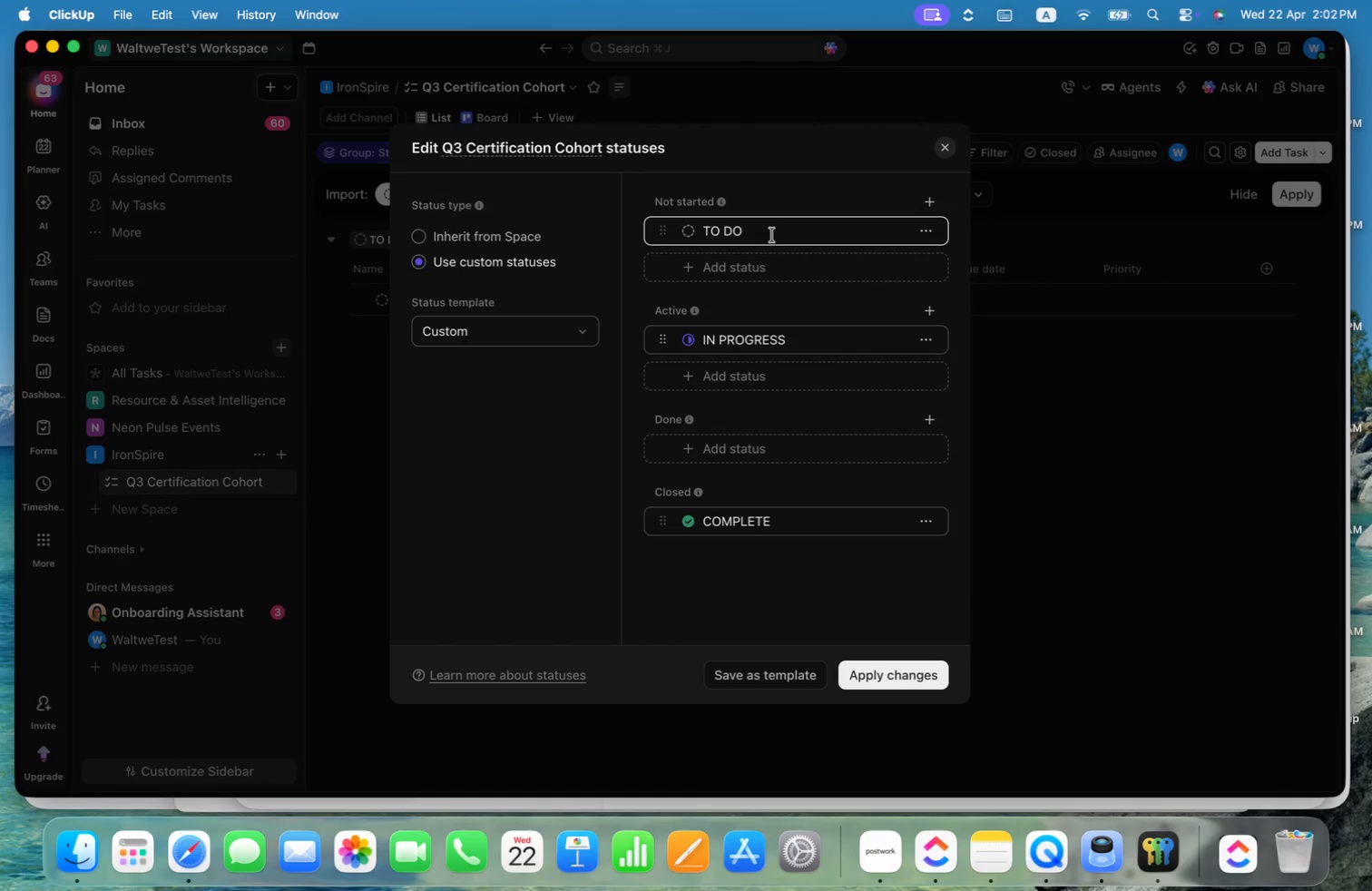 
key(Meta+Shift+ShiftLeft)
 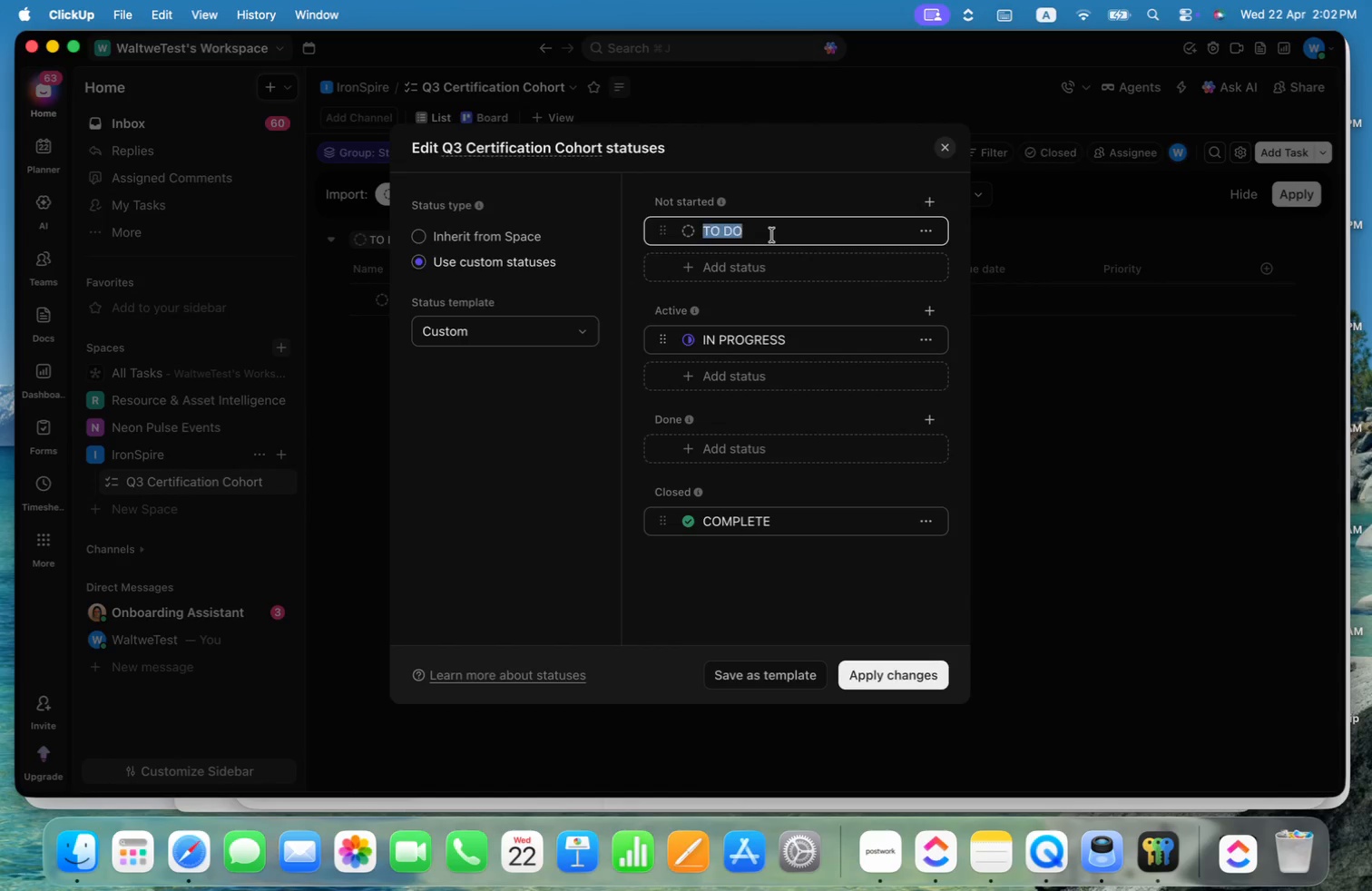 
key(Meta+Shift+ArrowUp)
 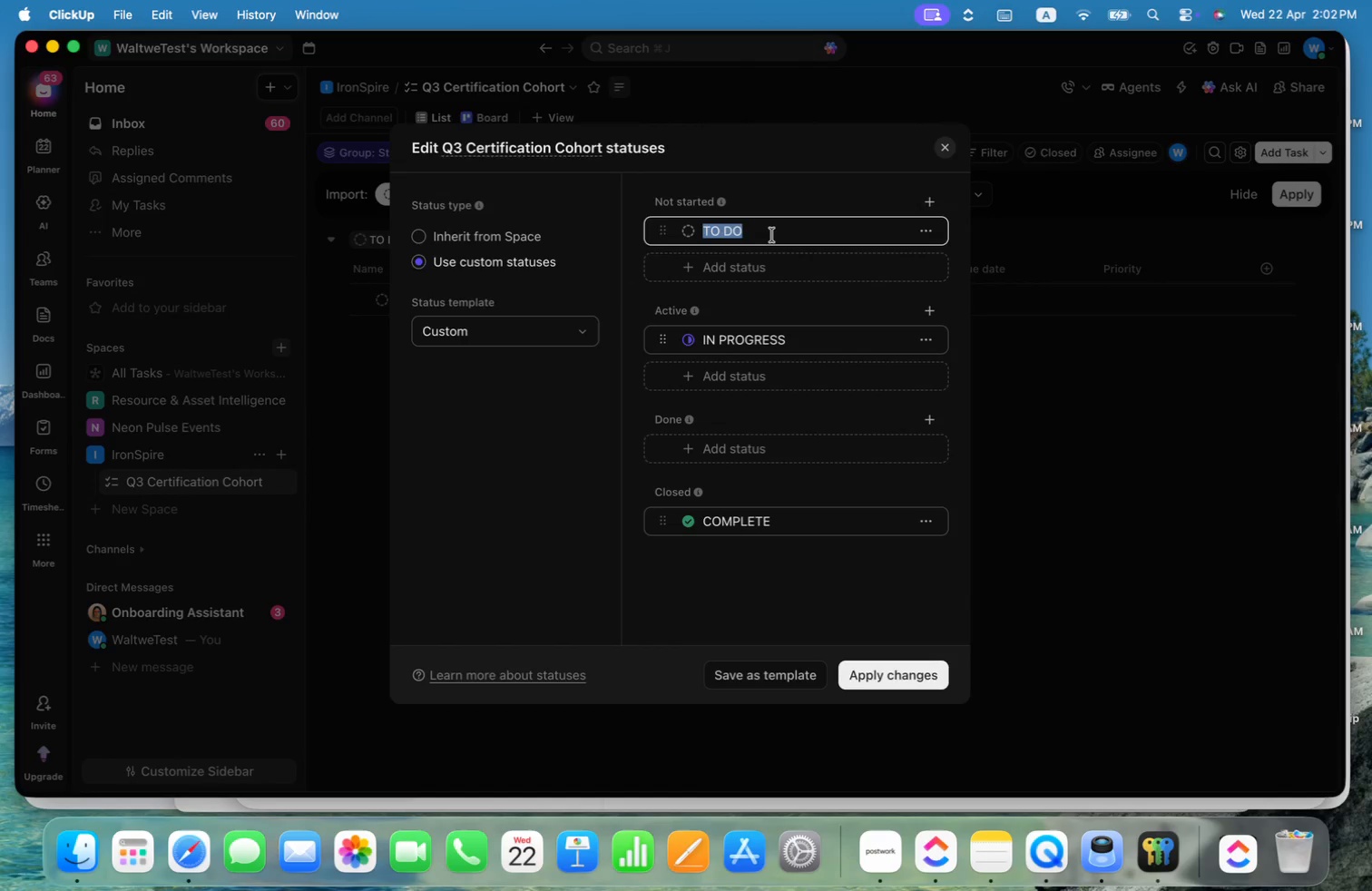 
key(Meta+Shift+ArrowLeft)
 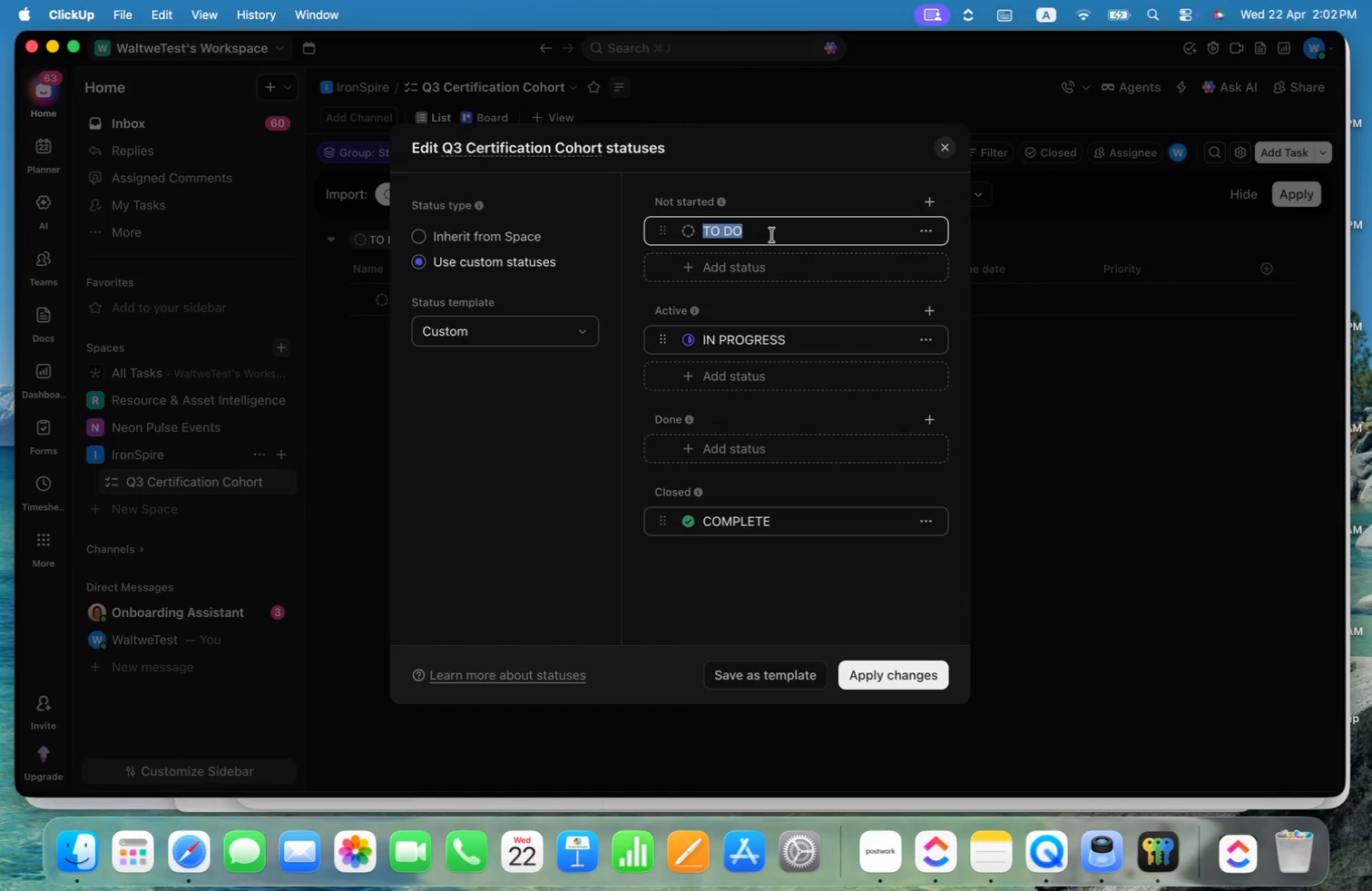 
key(Meta+C)
 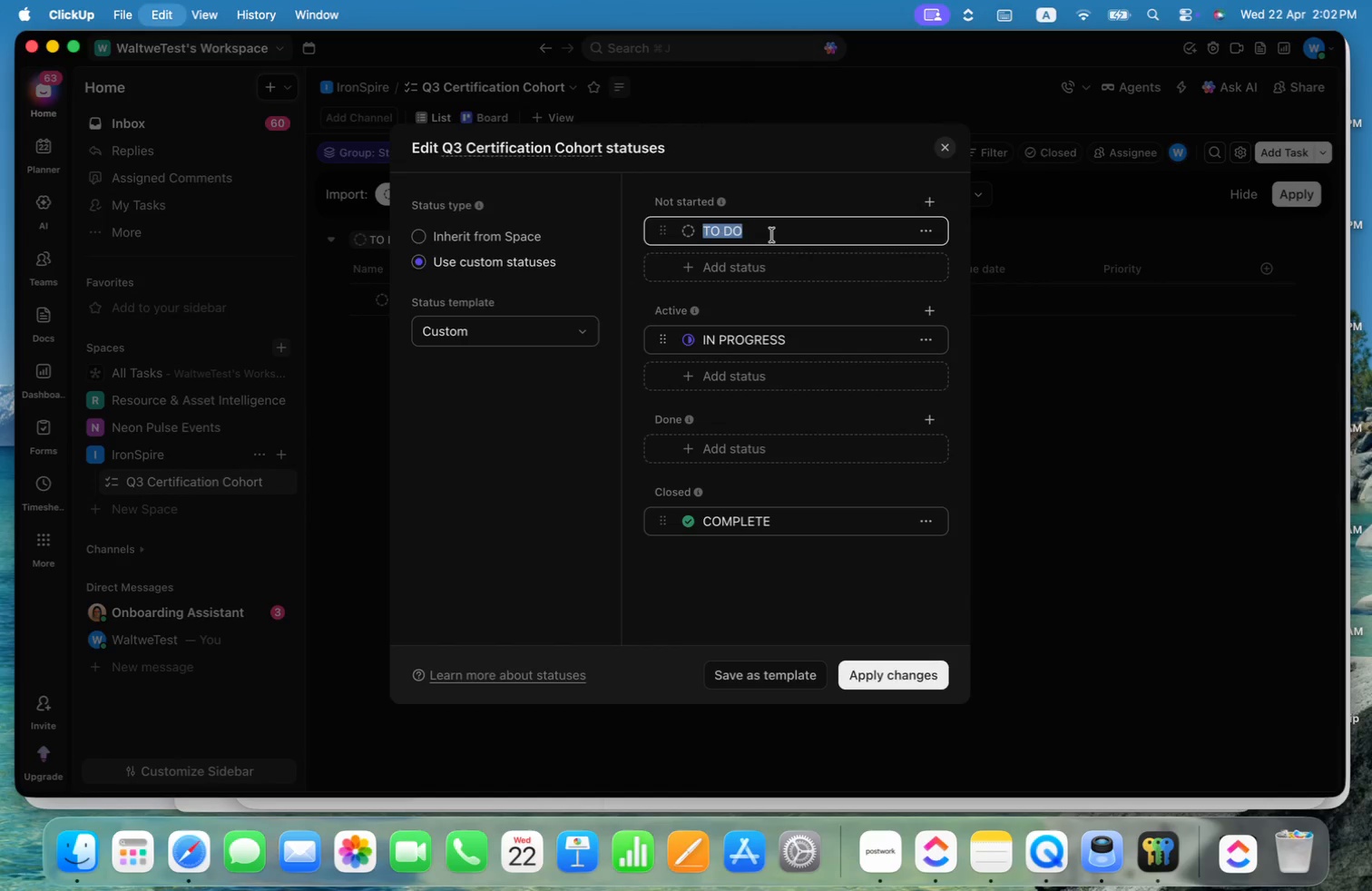 
key(Meta+V)
 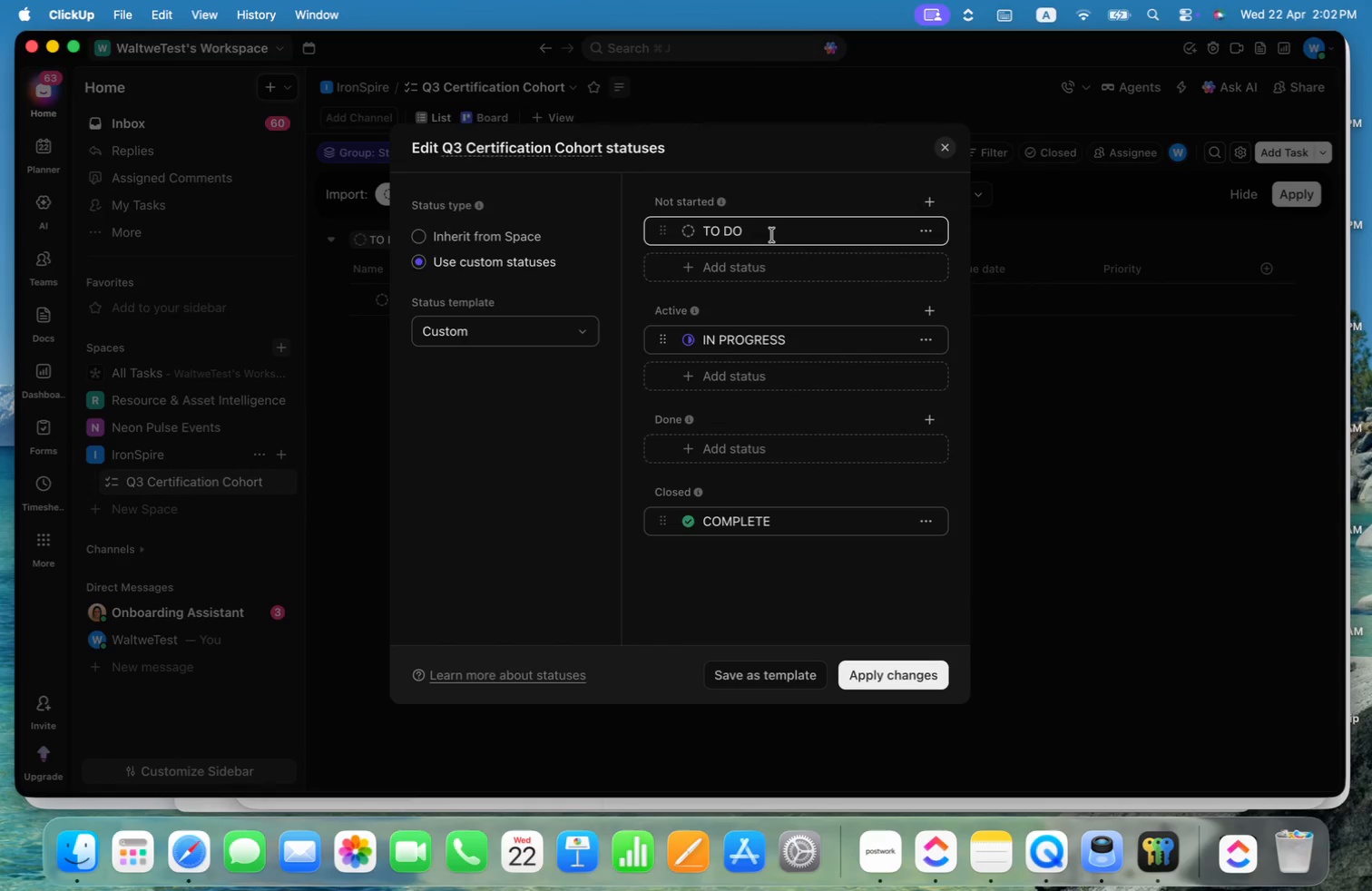 
key(Meta+Shift+ArrowUp)
 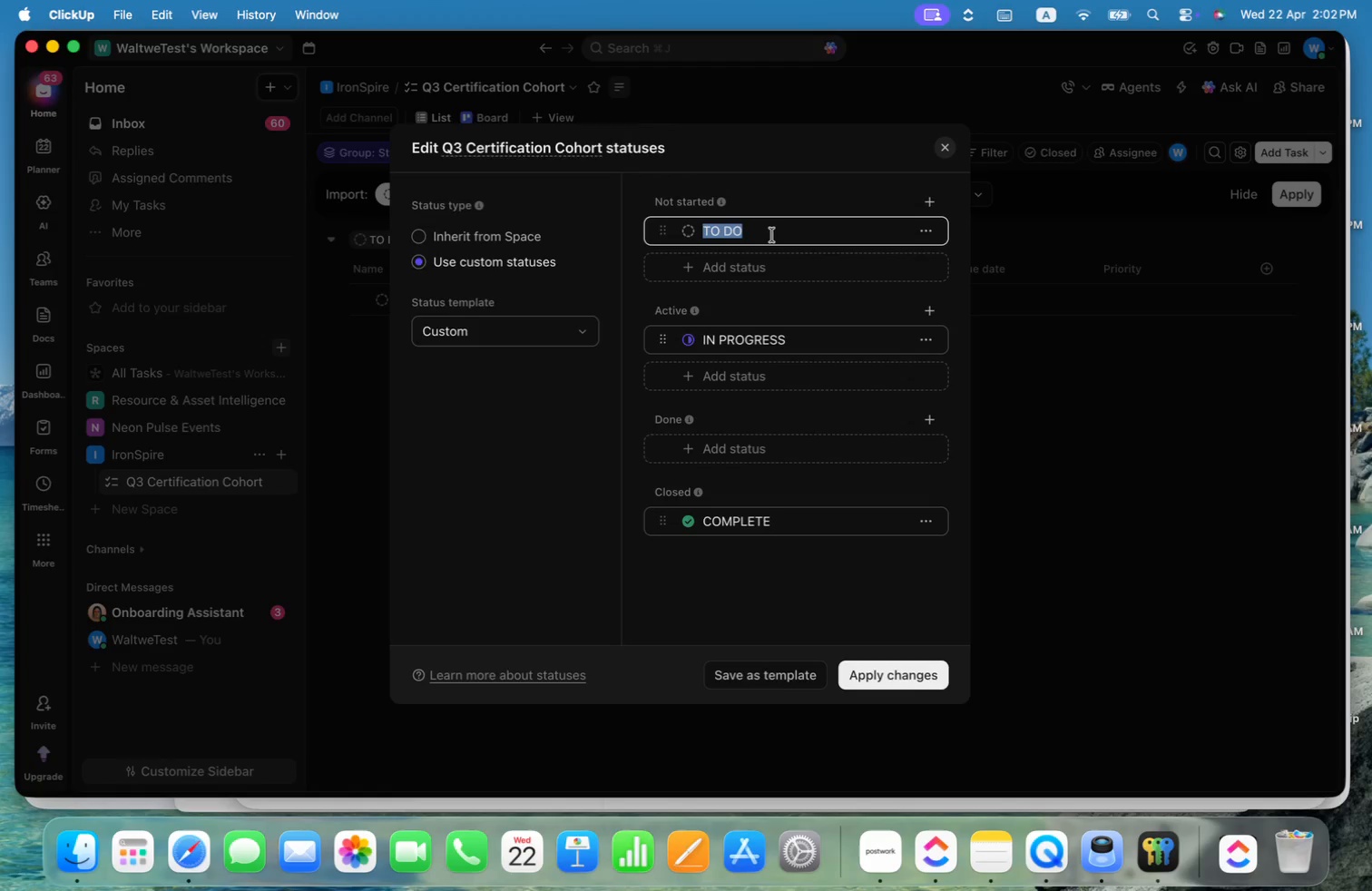 
key(Meta+Shift+ArrowLeft)
 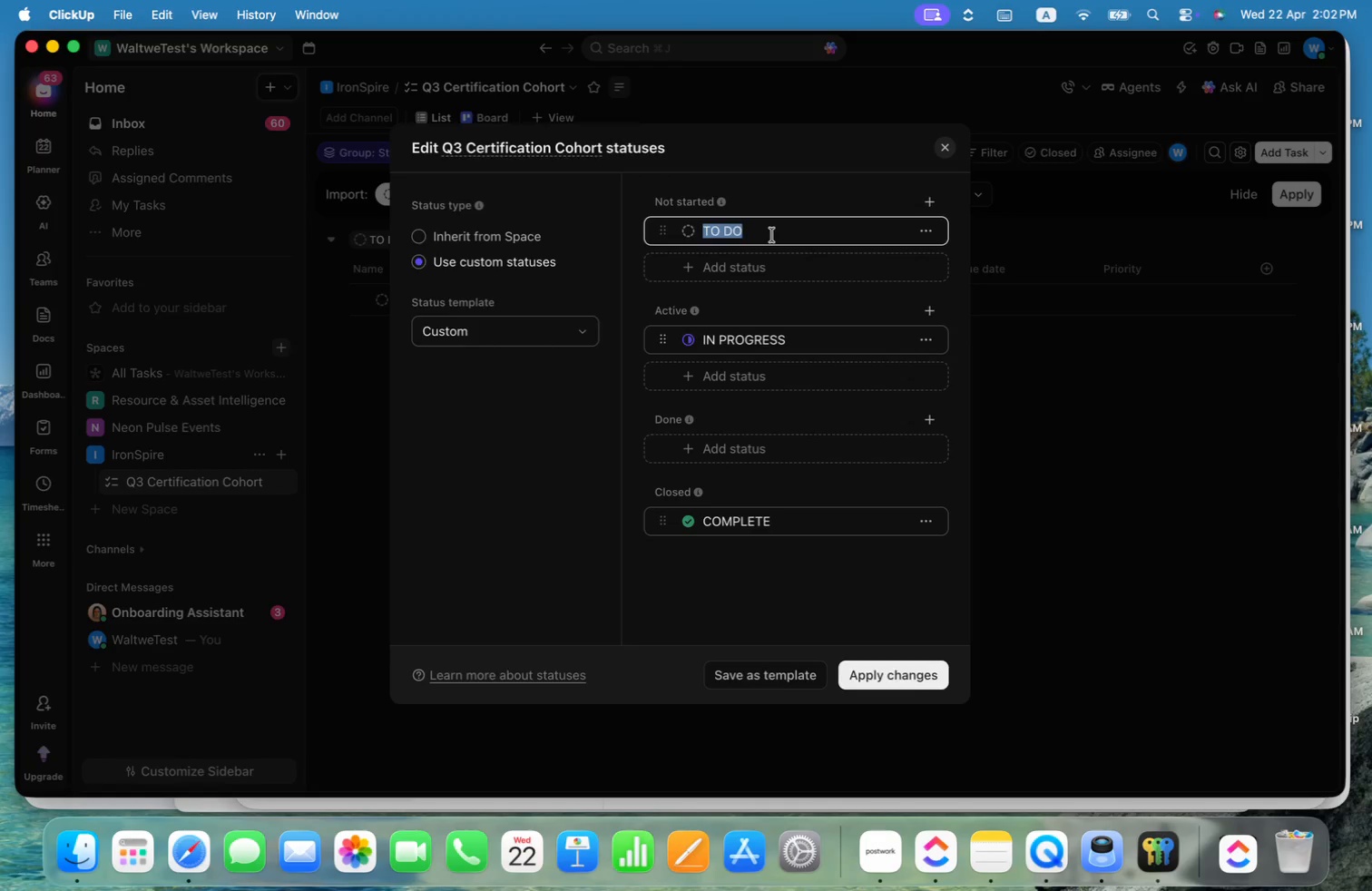 
key(Meta+V)
 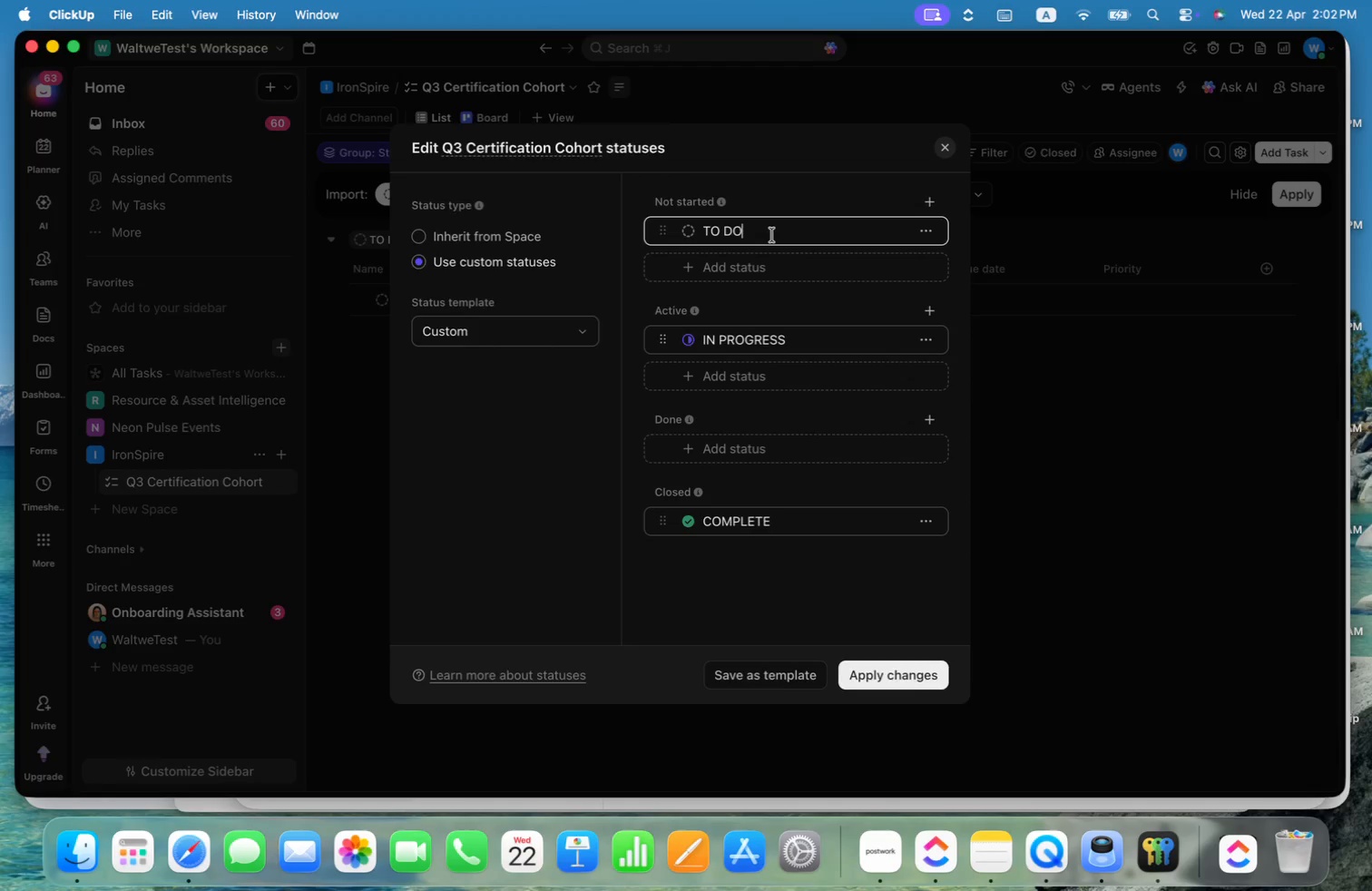 
key(Meta+CommandLeft)
 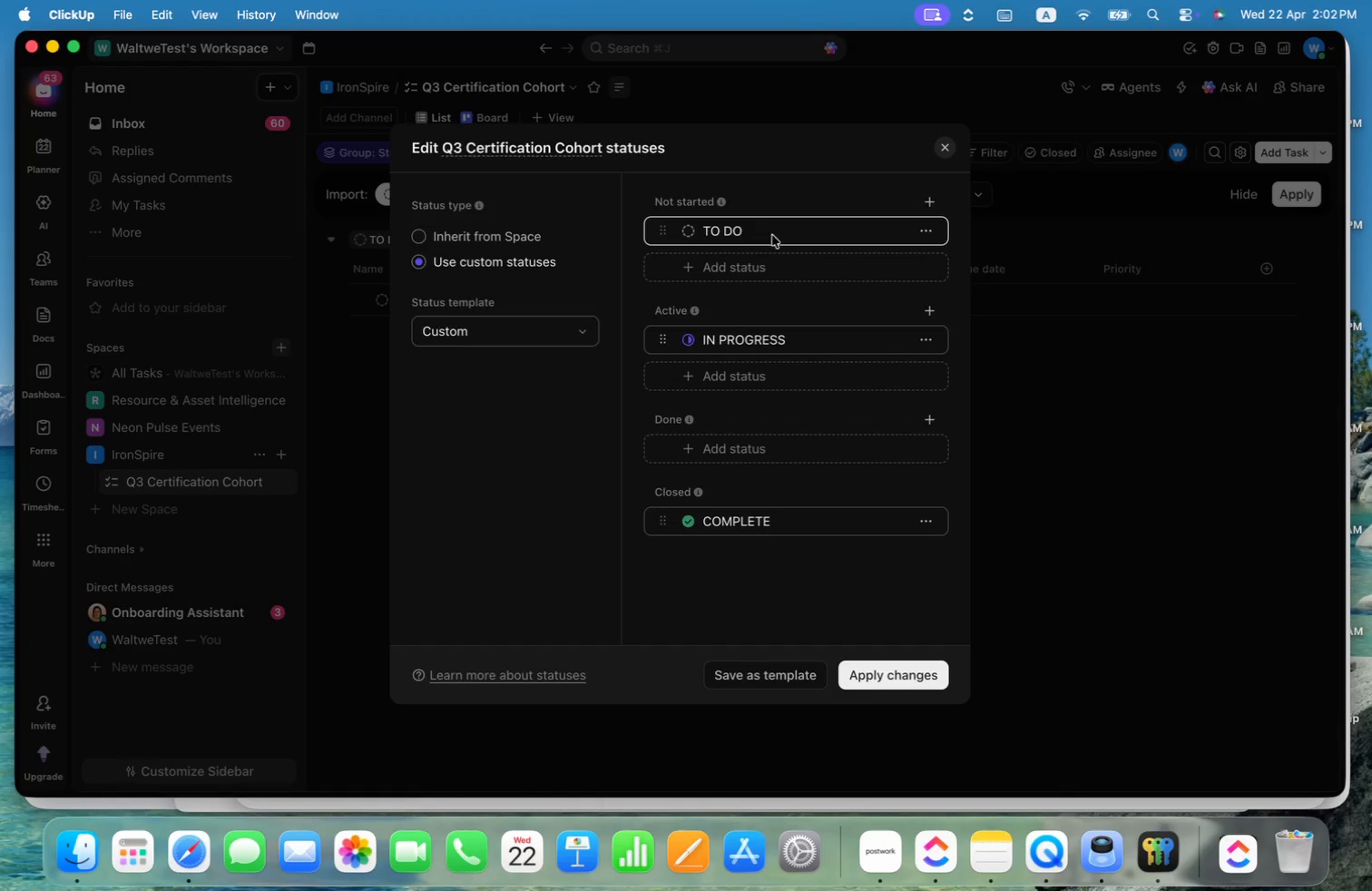 
key(Meta+Tab)
 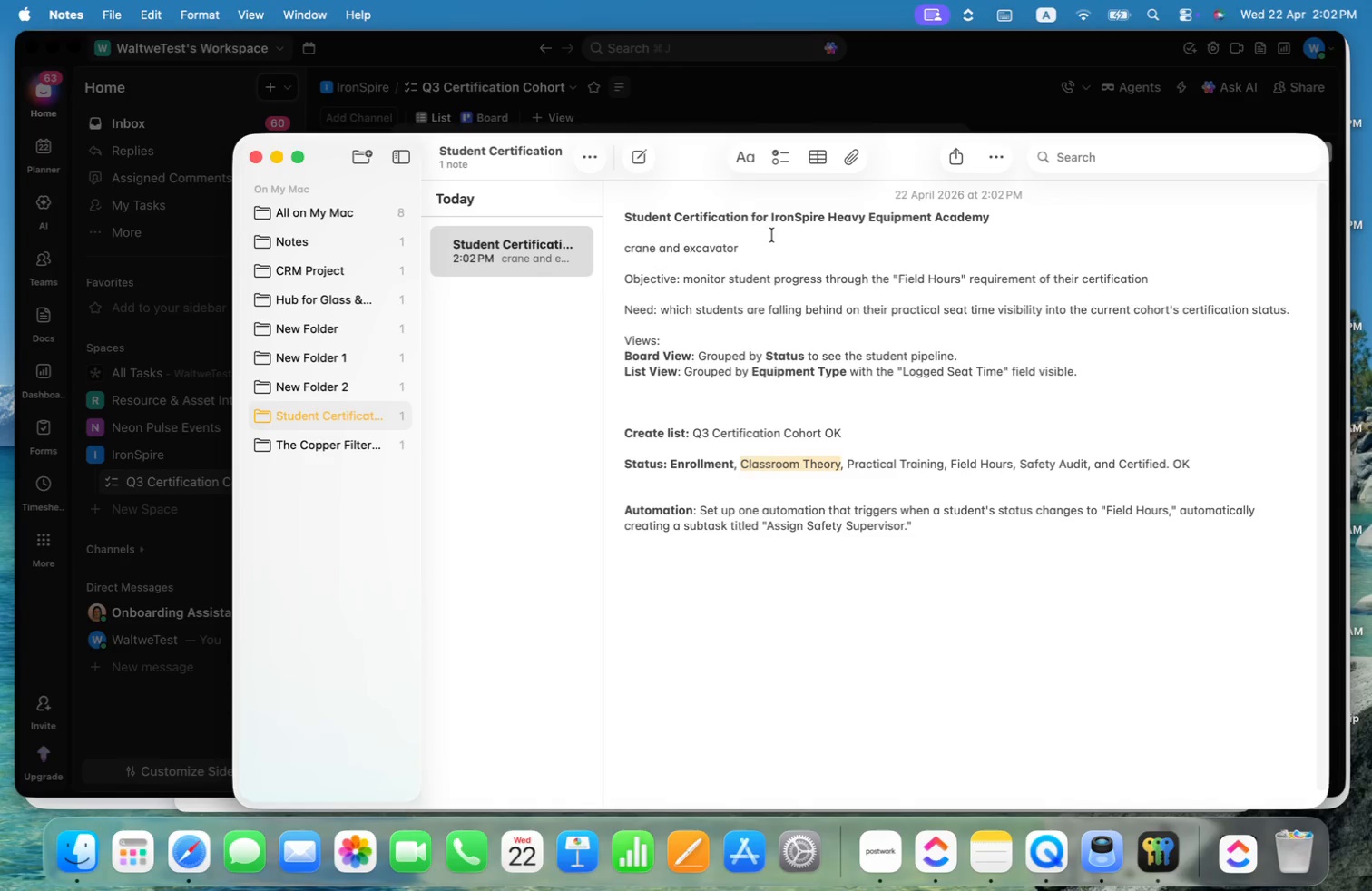 
key(Meta+C)
 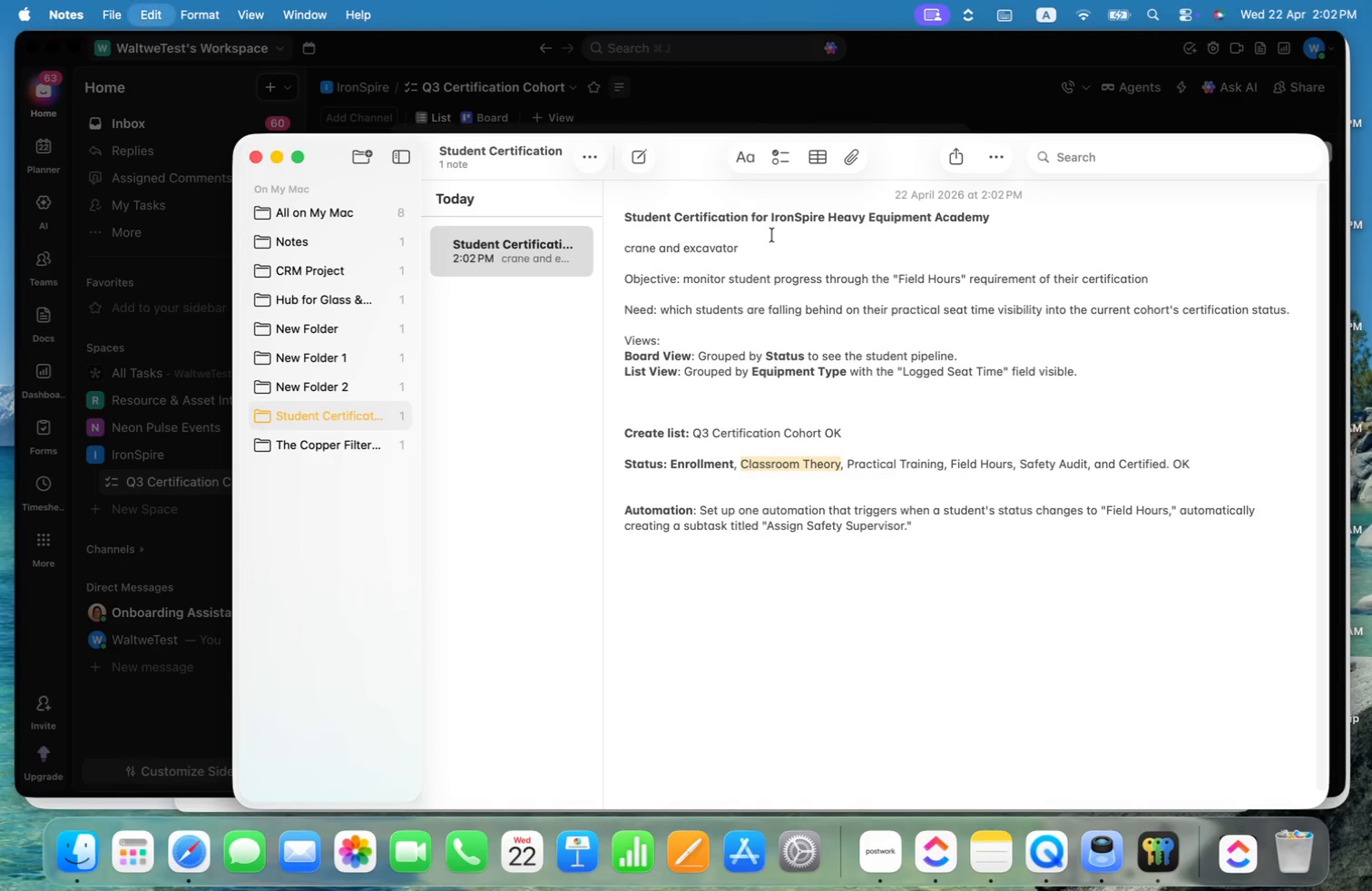 
key(Meta+C)
 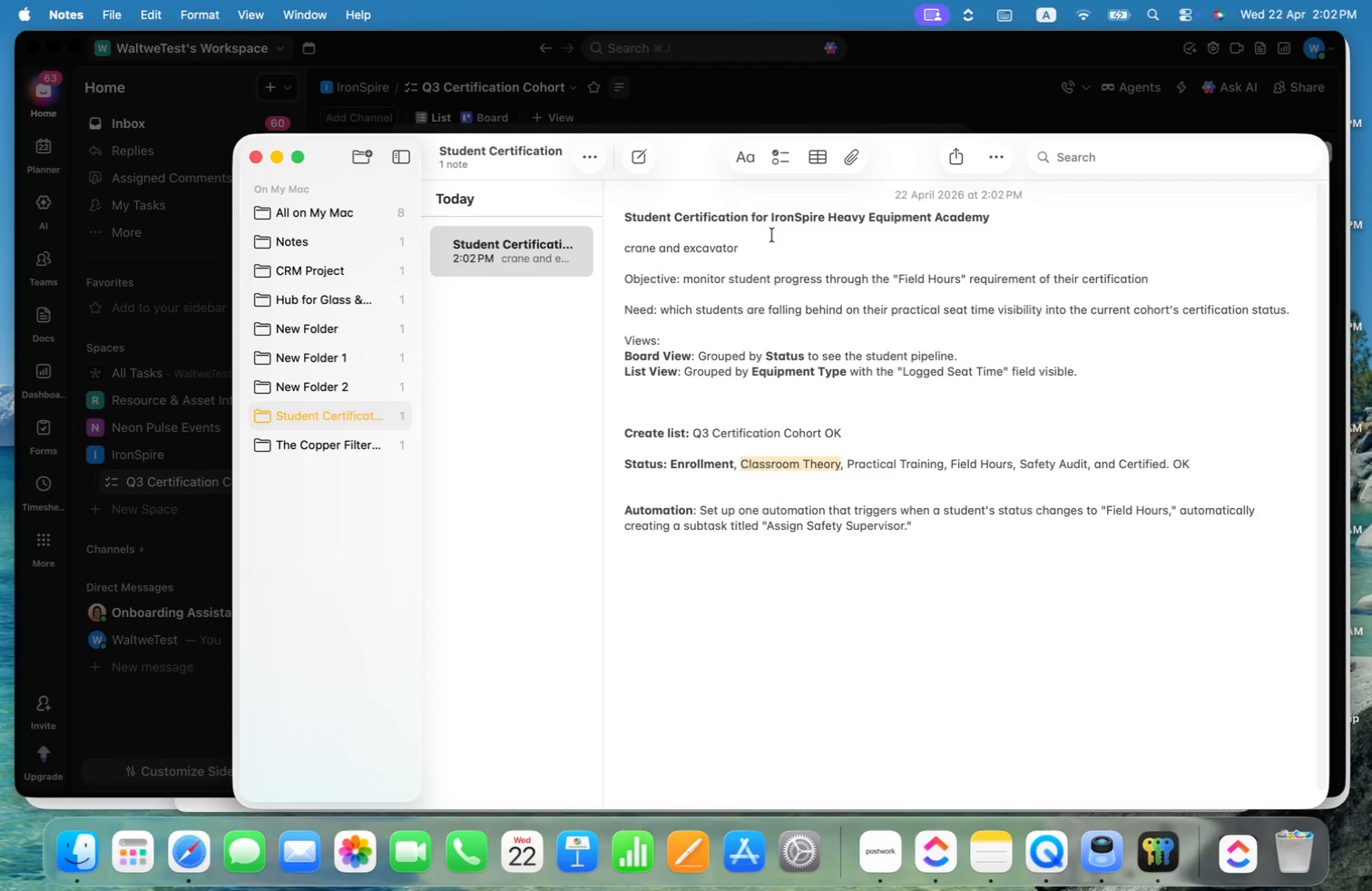 
key(Meta+CommandLeft)
 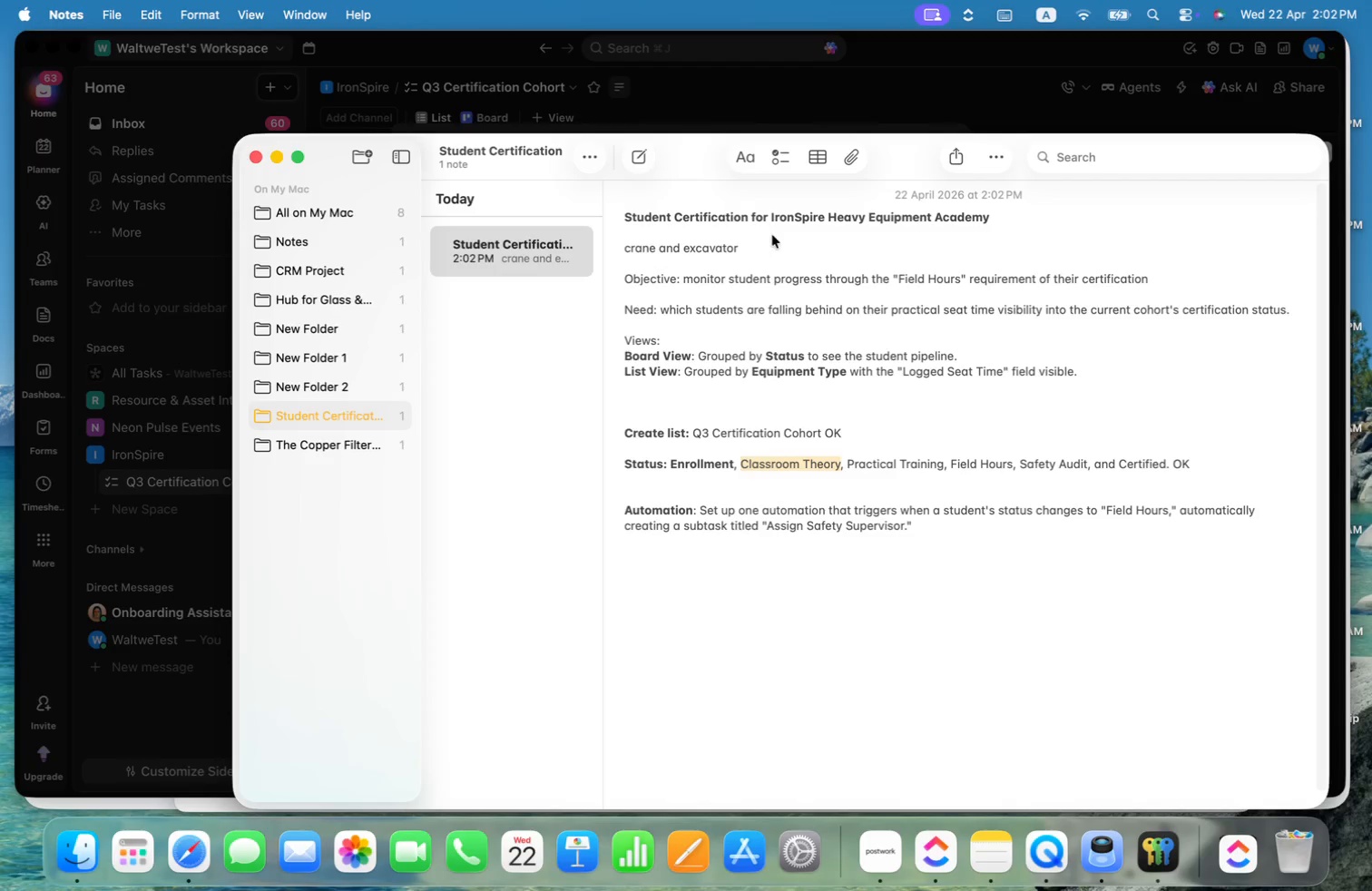 
key(Meta+Tab)
 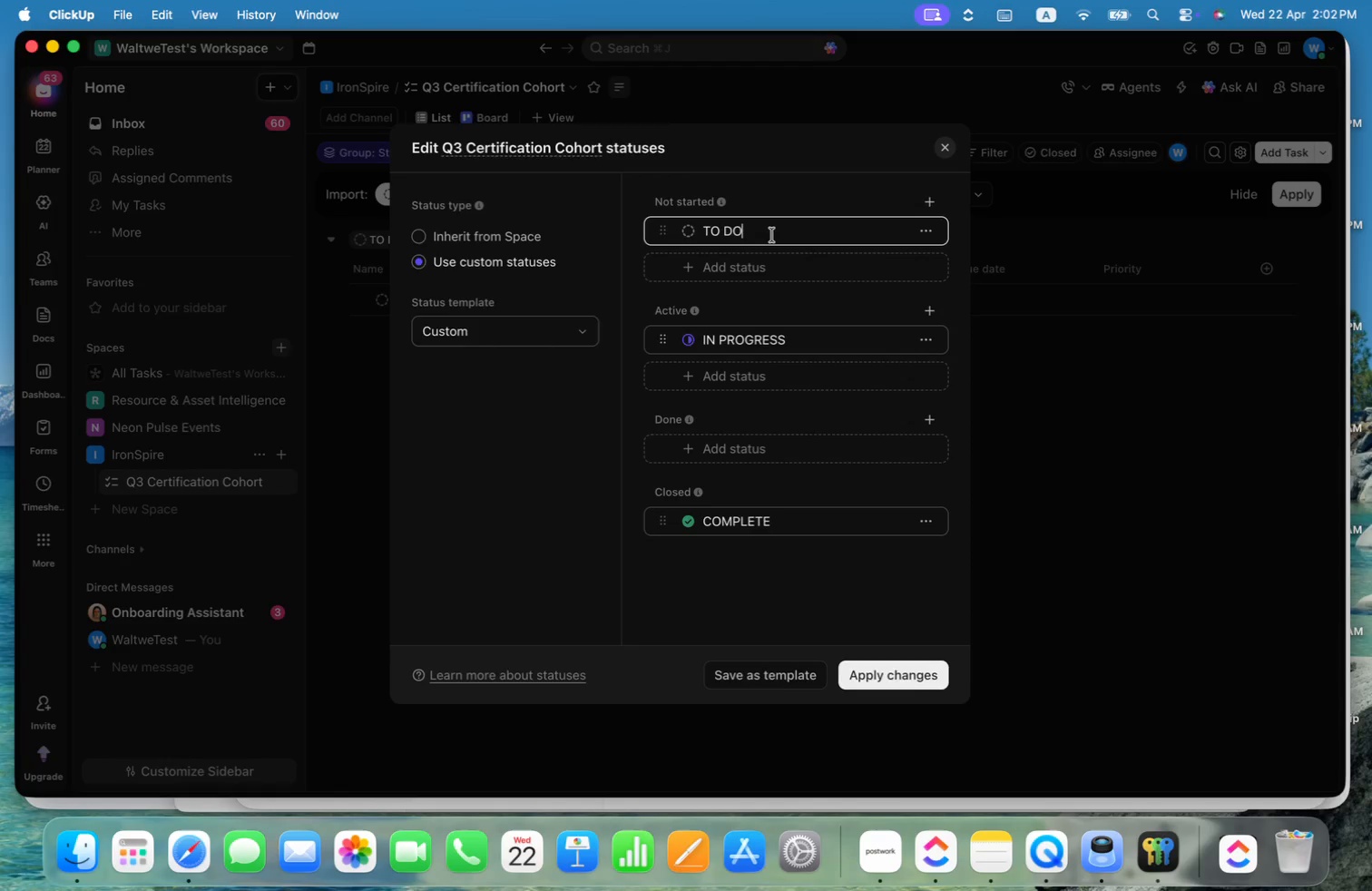 
key(Meta+Shift+ShiftLeft)
 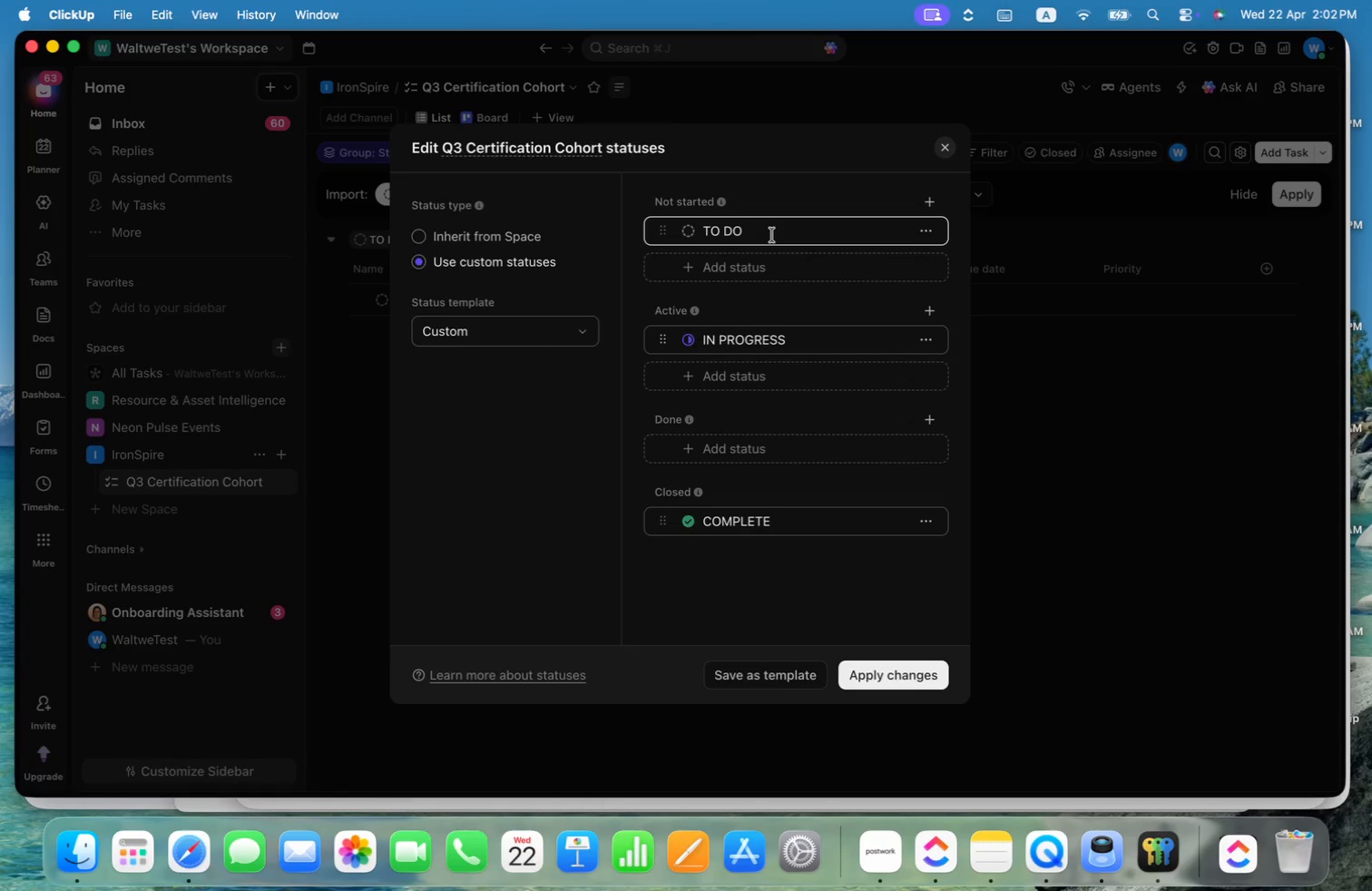 
key(Meta+Shift+ArrowUp)
 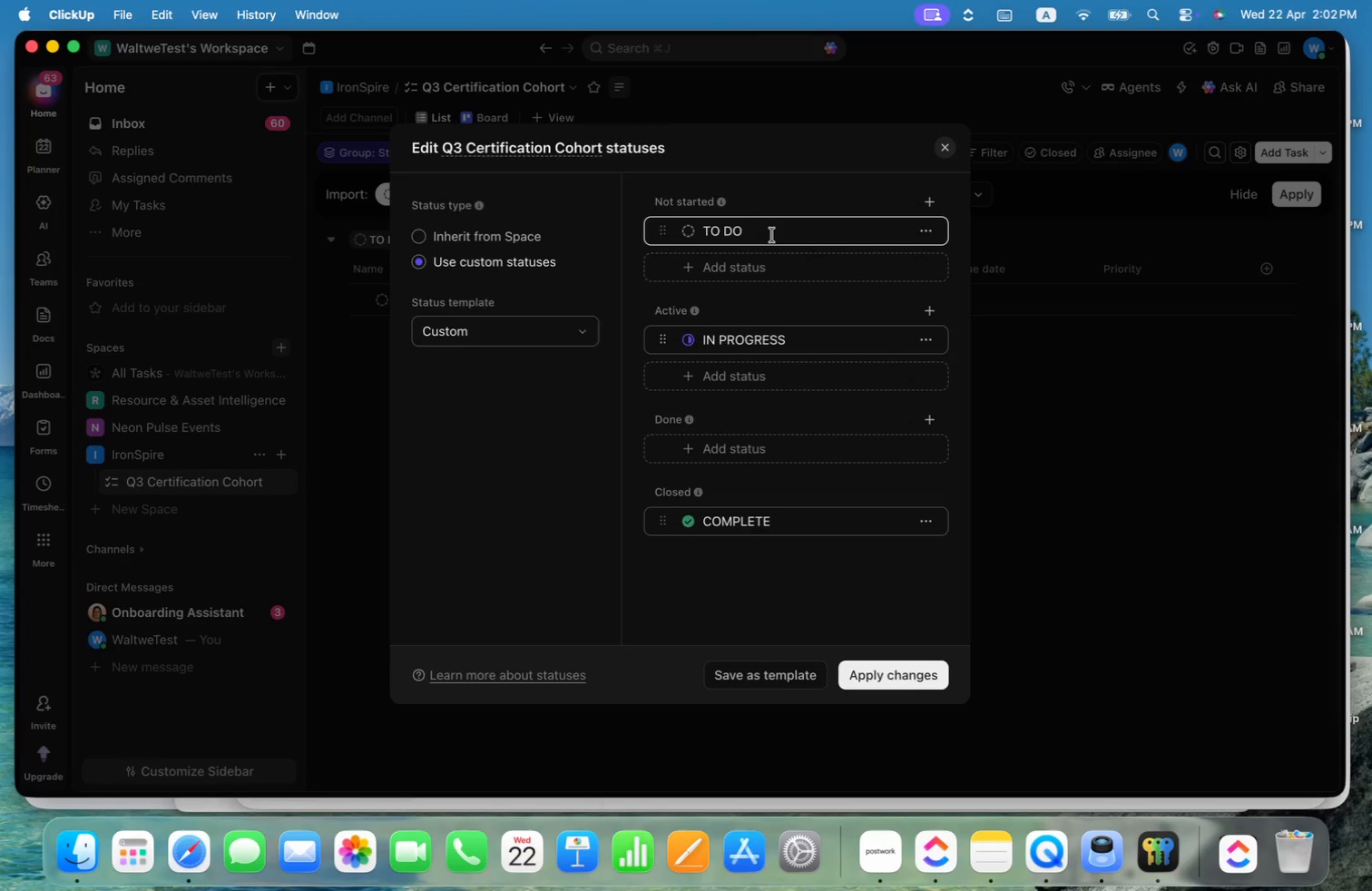 
key(Meta+Shift+ArrowLeft)
 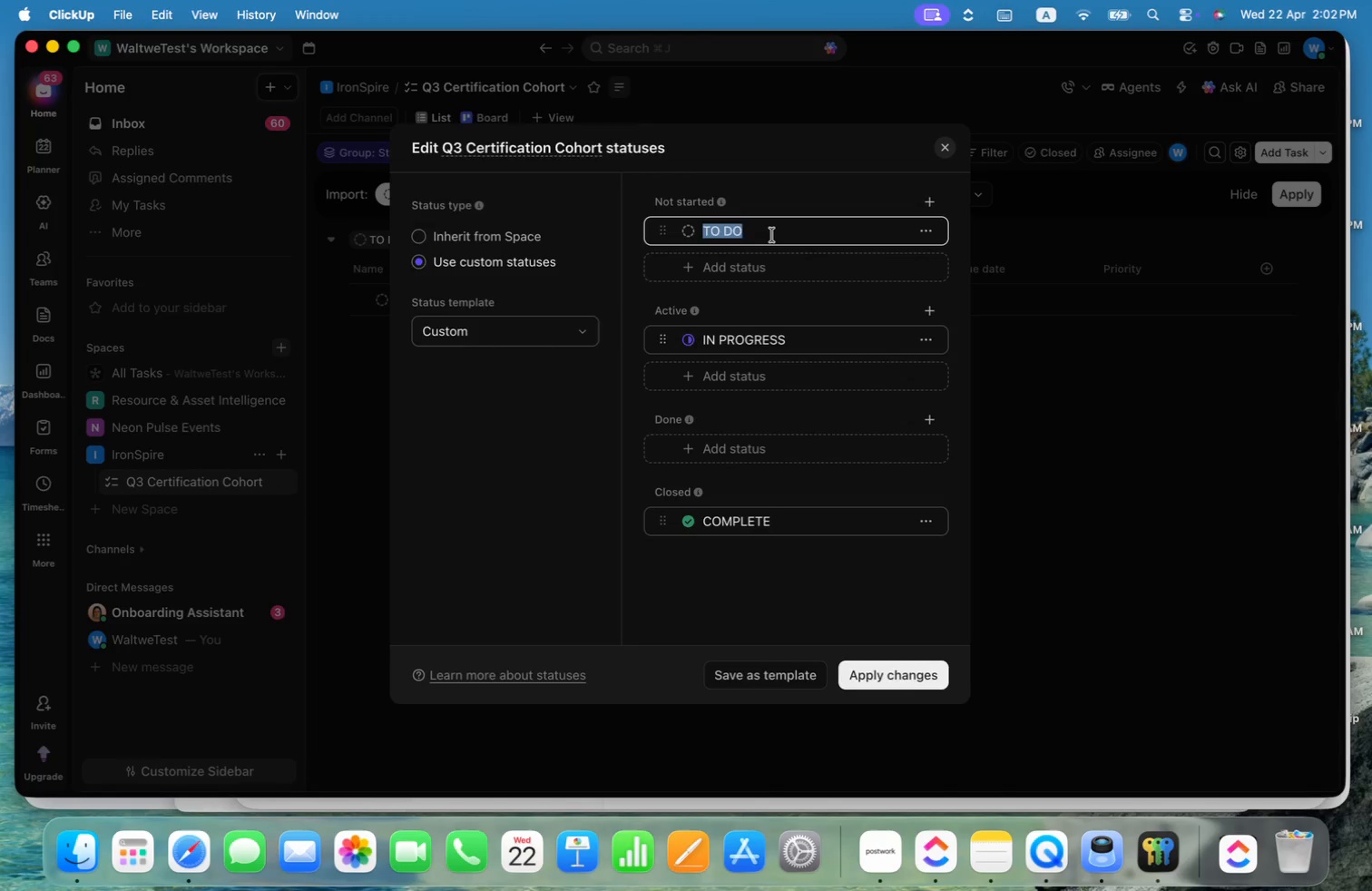 
key(Meta+V)
 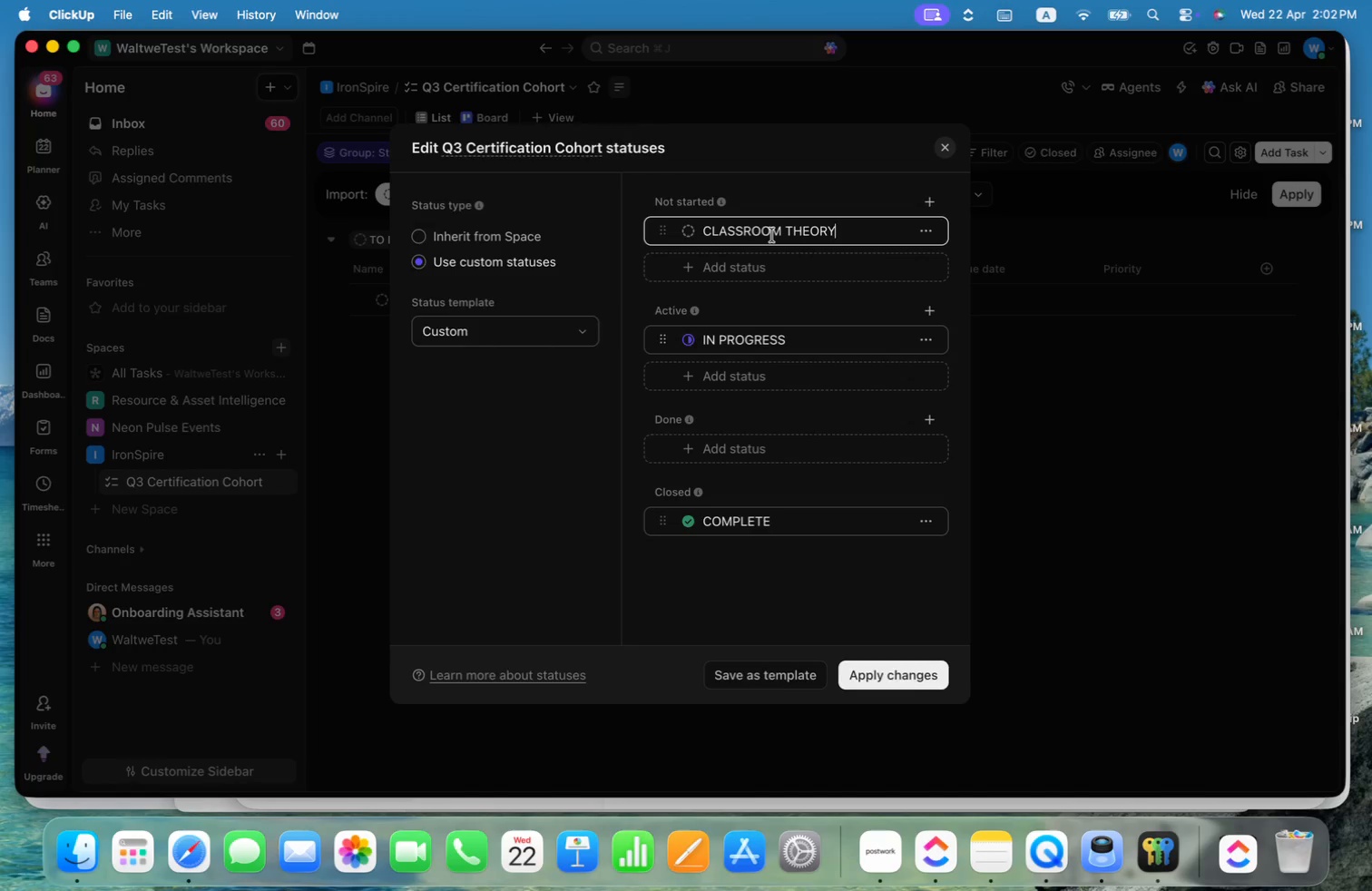 
key(Enter)
 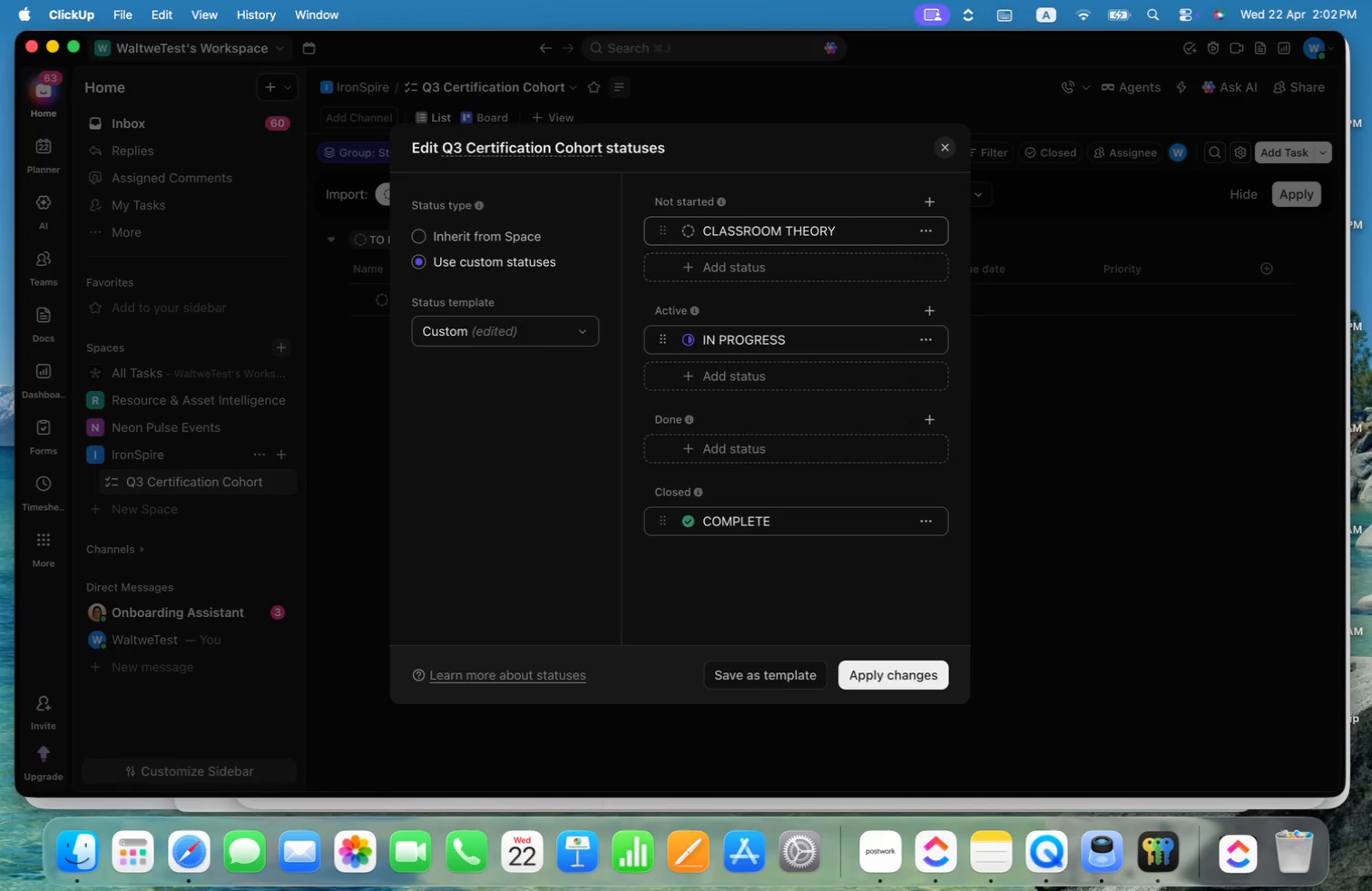 
key(Meta+CommandLeft)
 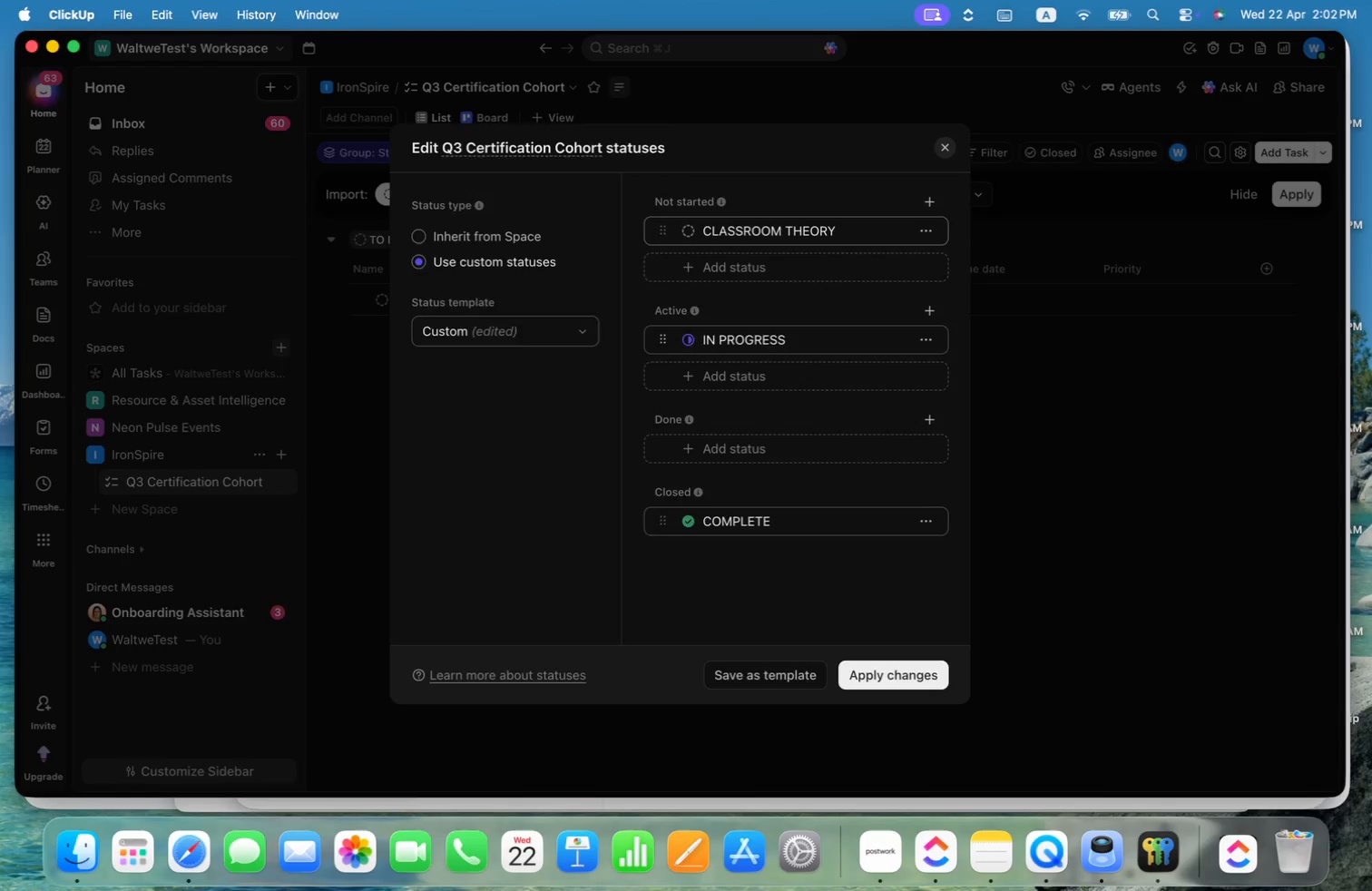 
key(Meta+Tab)
 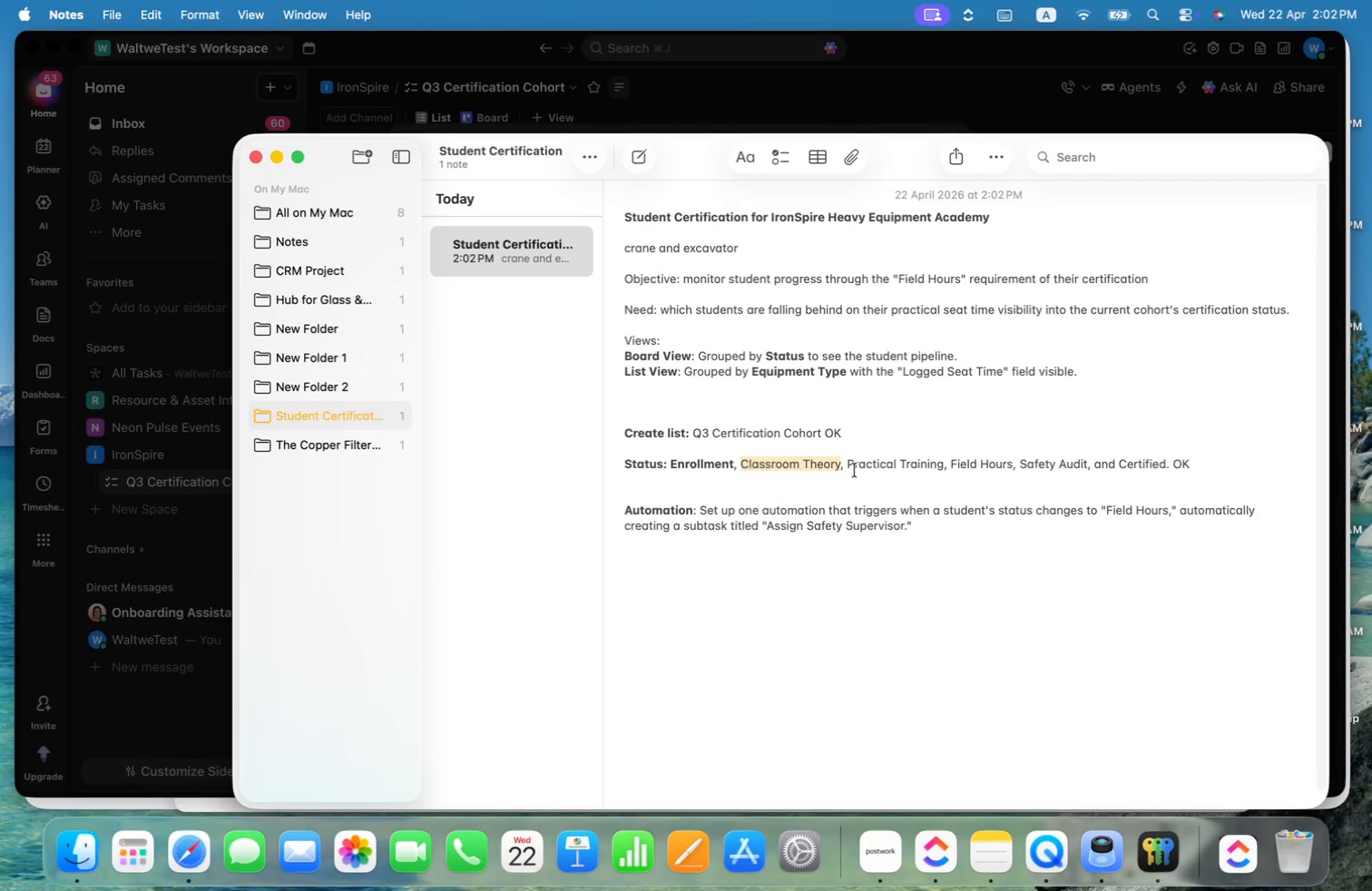 
left_click_drag(start_coordinate=[848, 464], to_coordinate=[943, 466])
 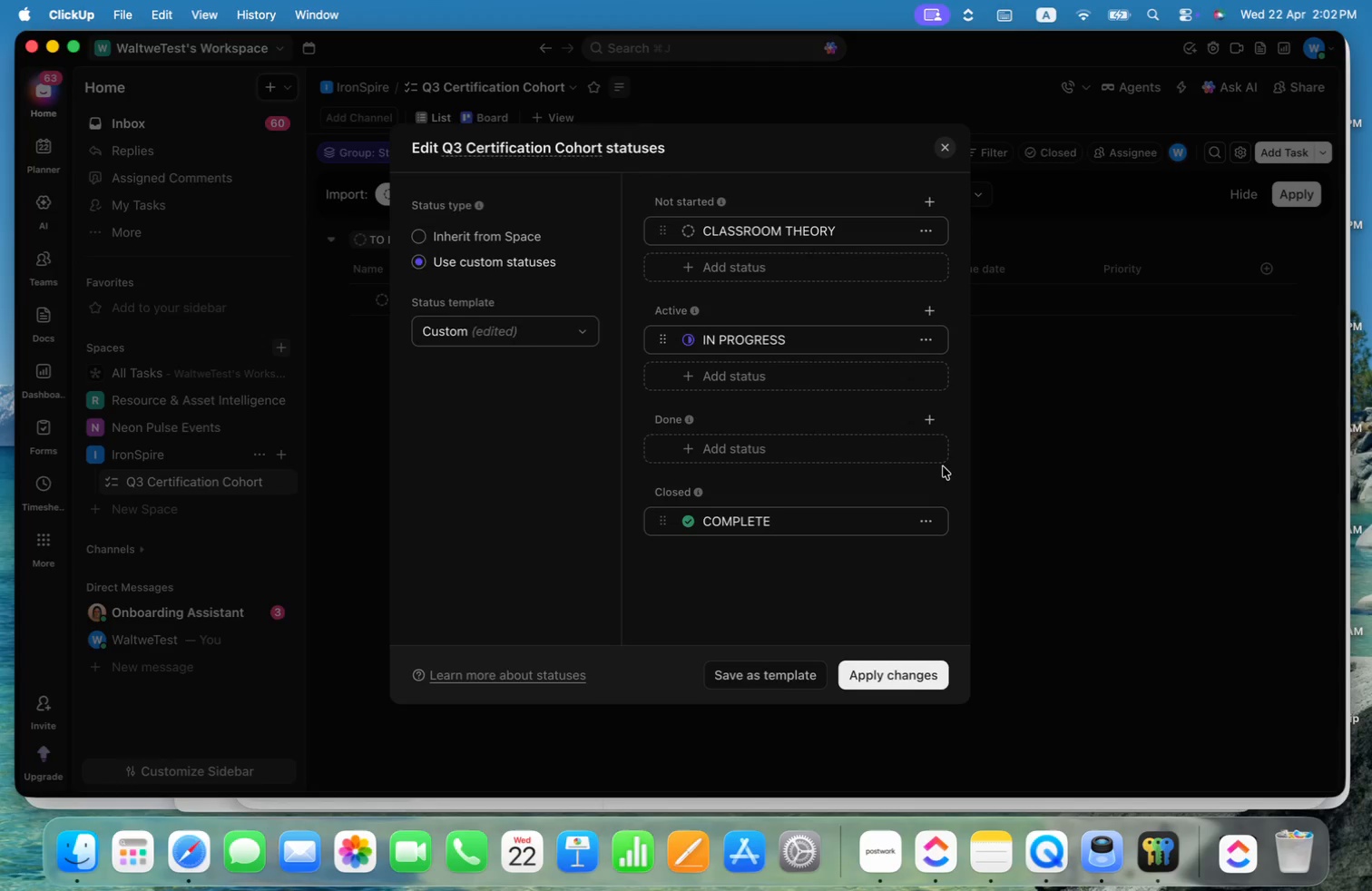 
key(Meta+C)
 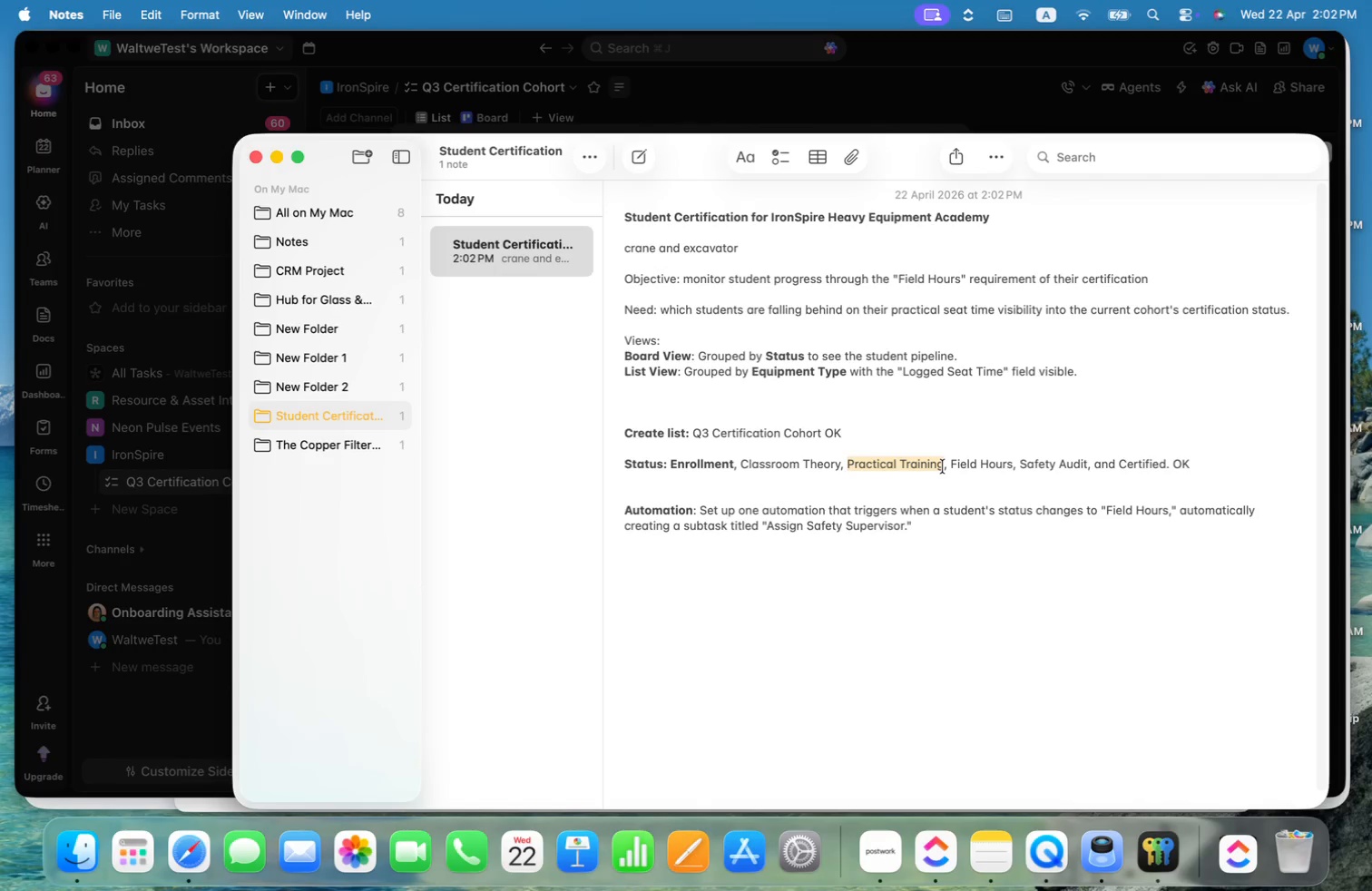 
key(Meta+CommandLeft)
 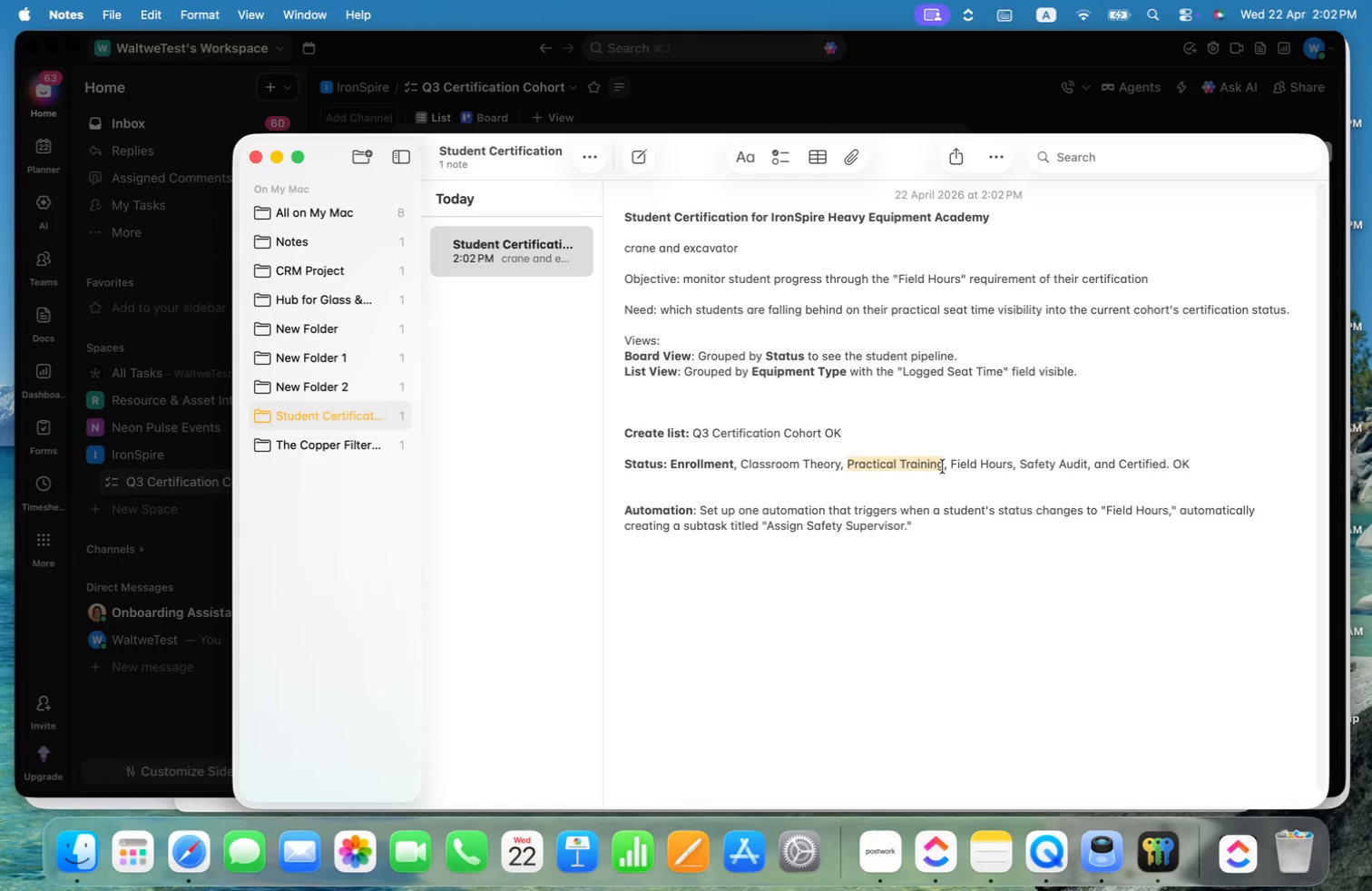 
key(Meta+Tab)
 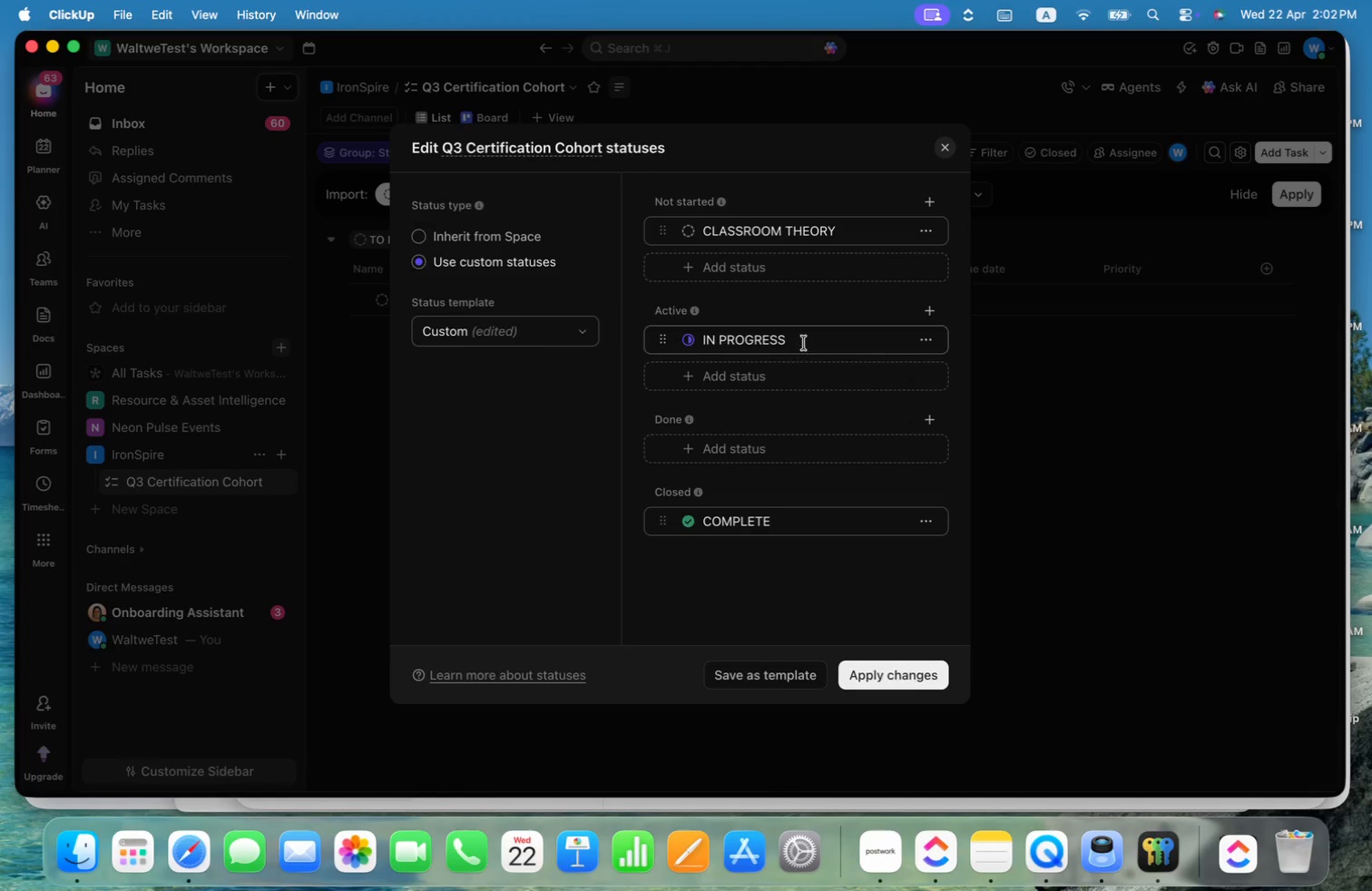 
key(Meta+Shift+ArrowUp)
 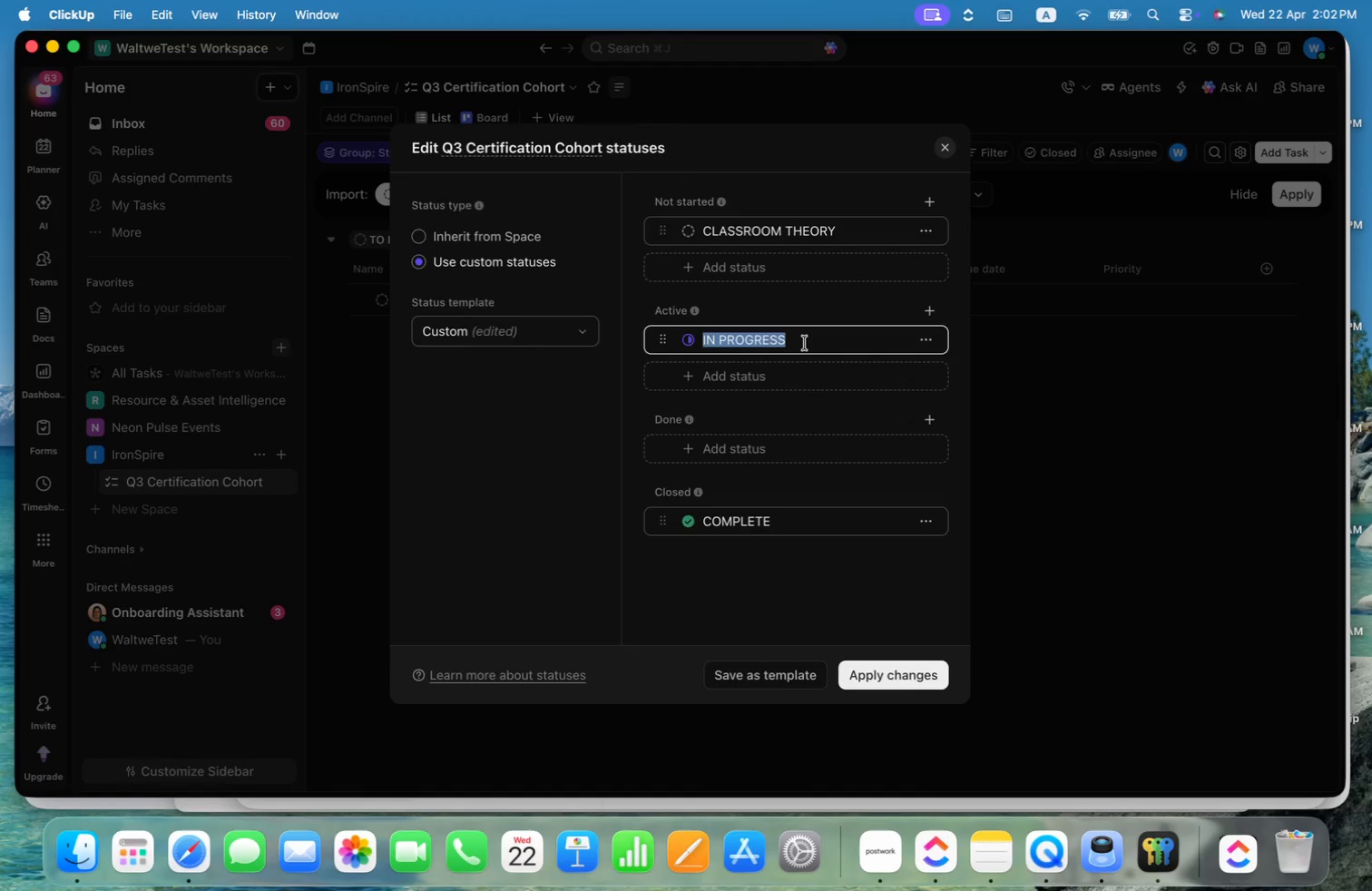 
key(Meta+Shift+ArrowLeft)
 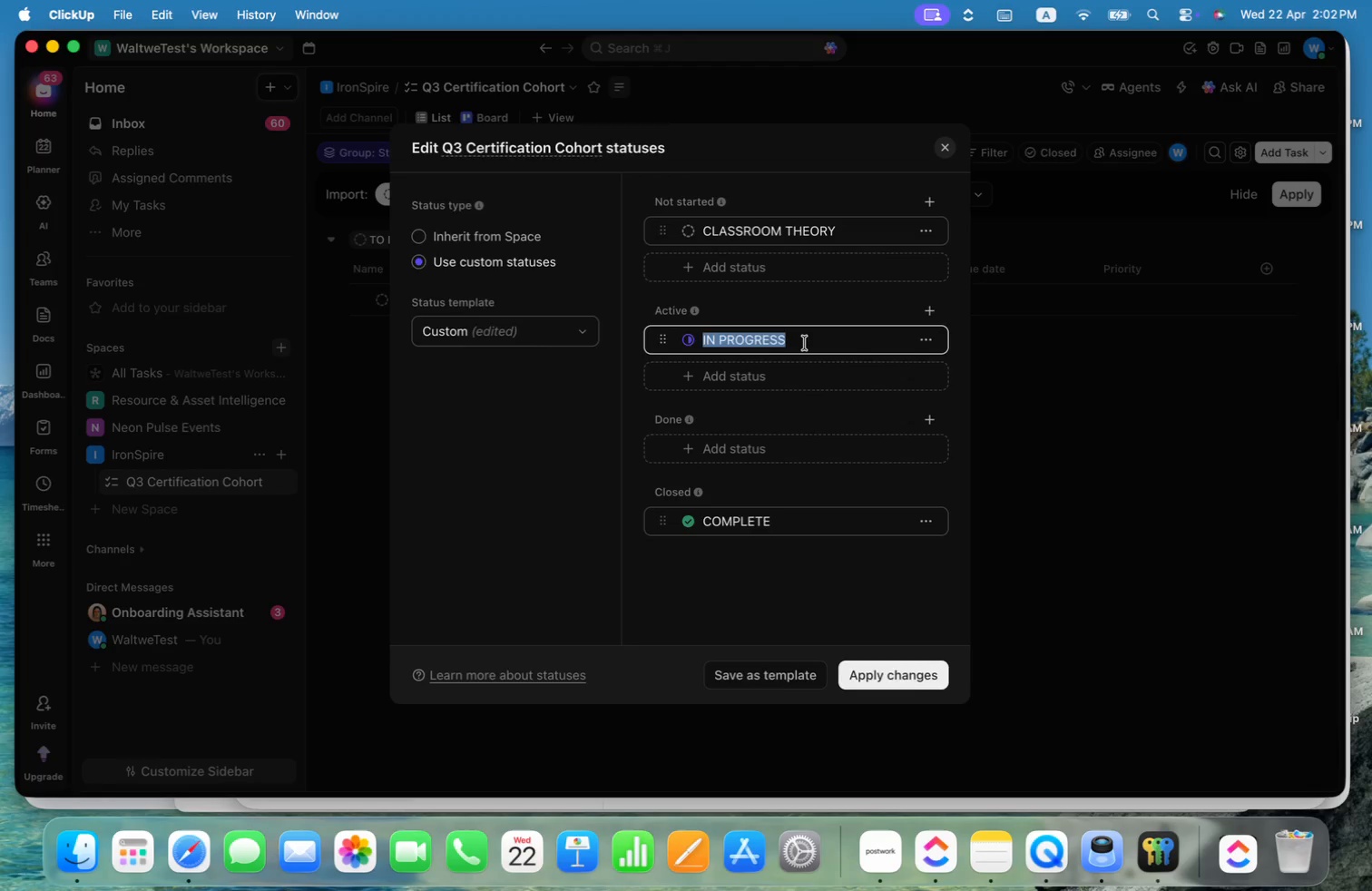 
key(Meta+V)
 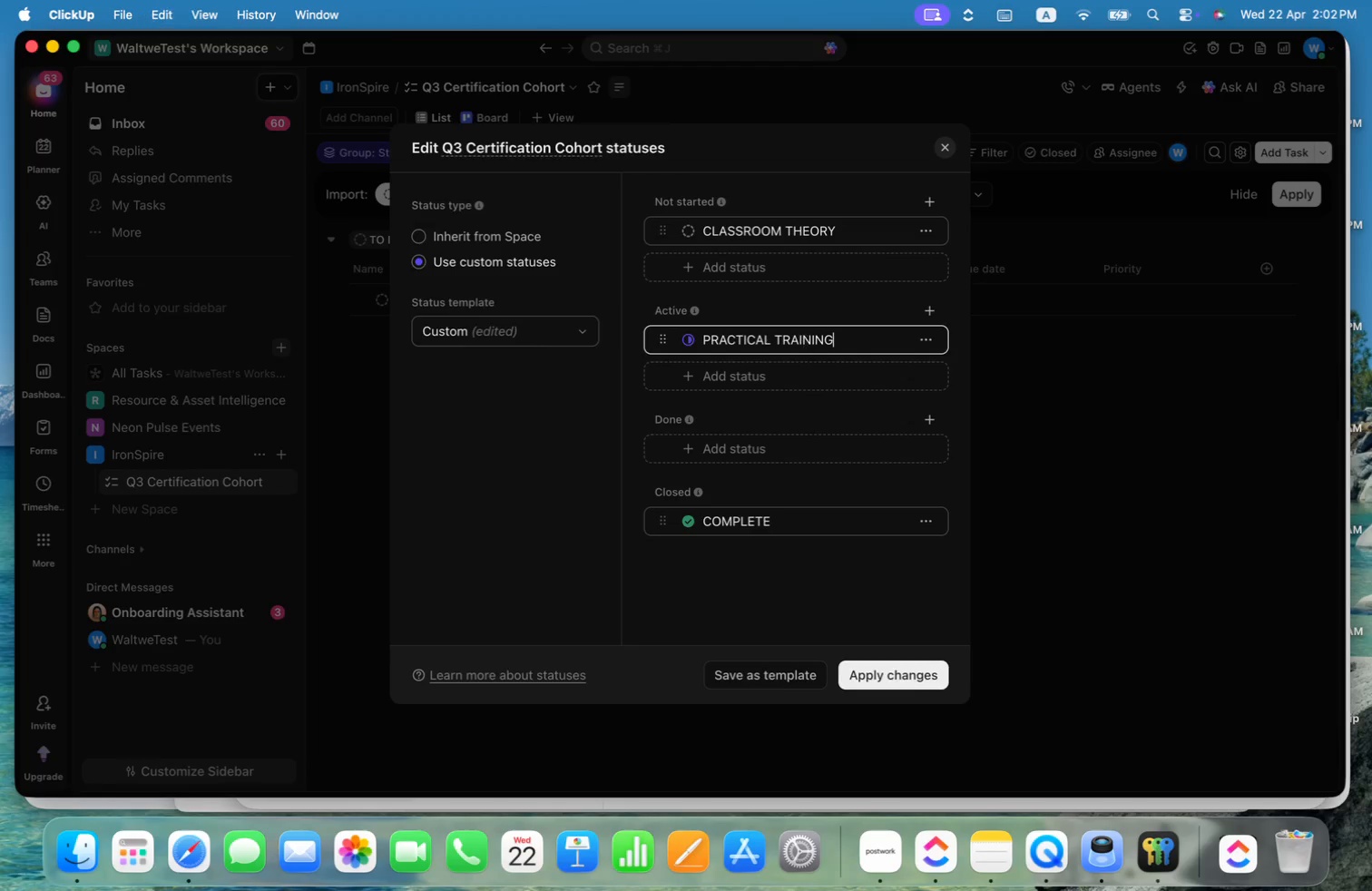 
key(Enter)
 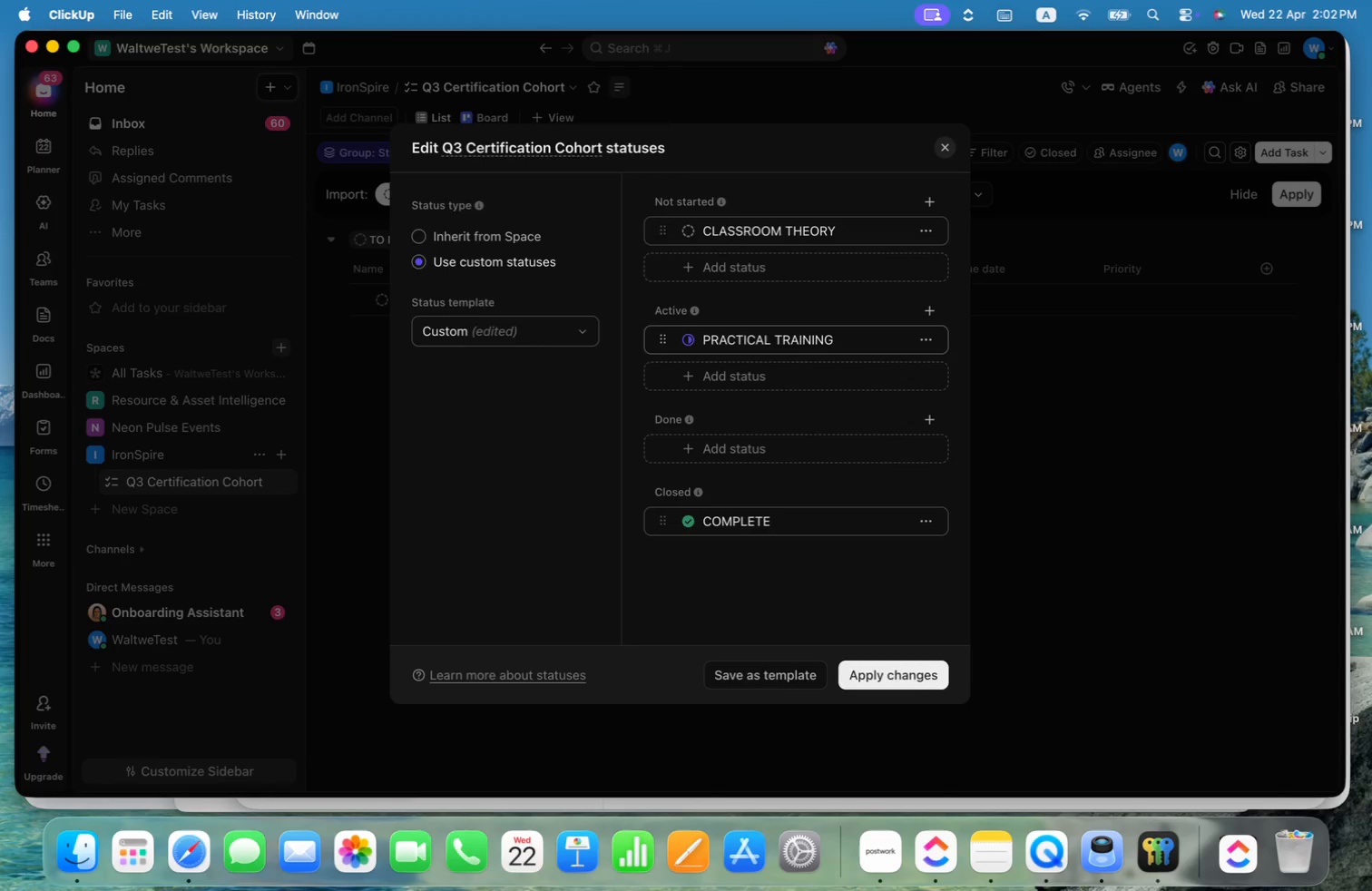 
key(Meta+CommandLeft)
 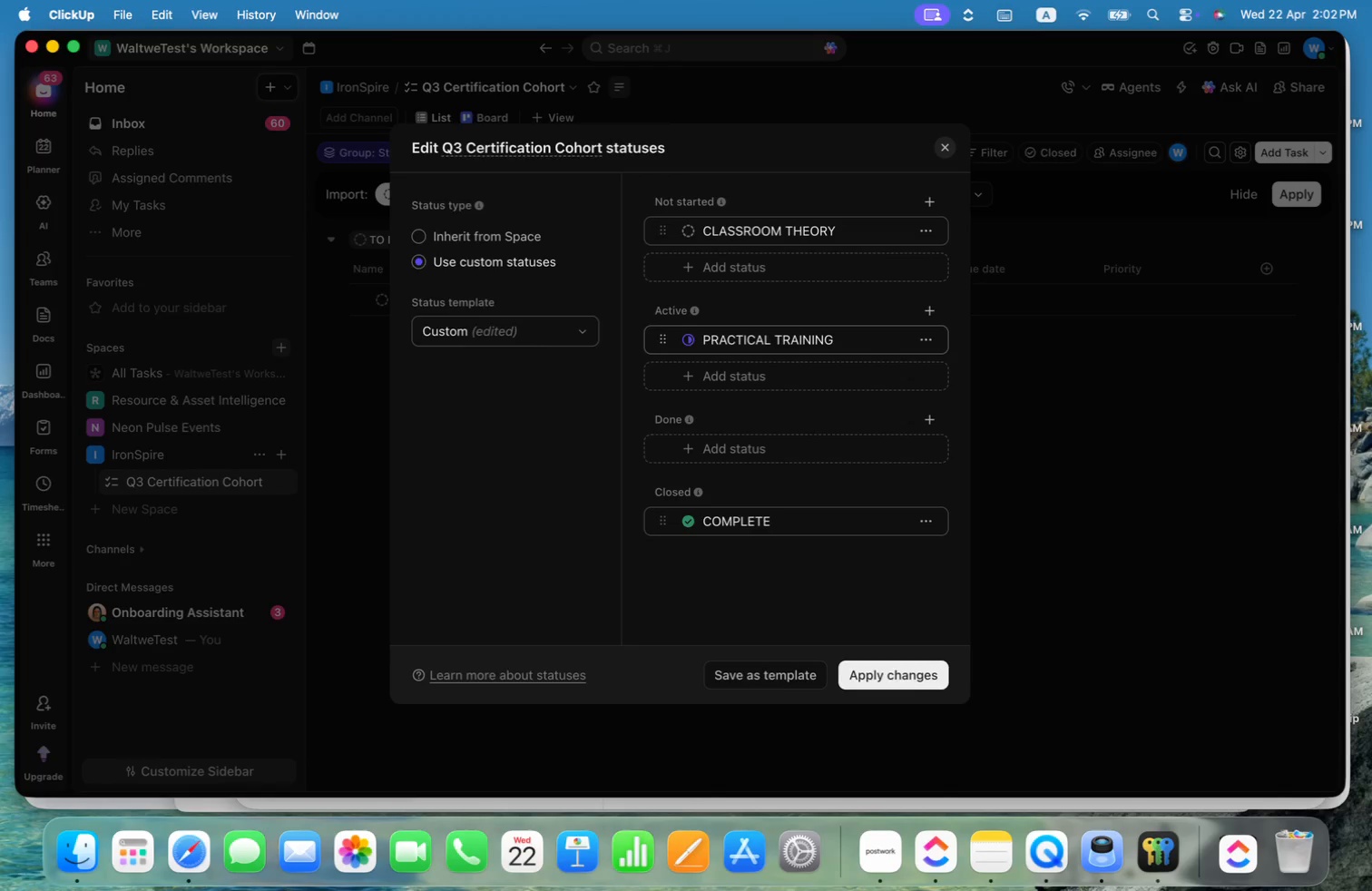 
key(Meta+Tab)
 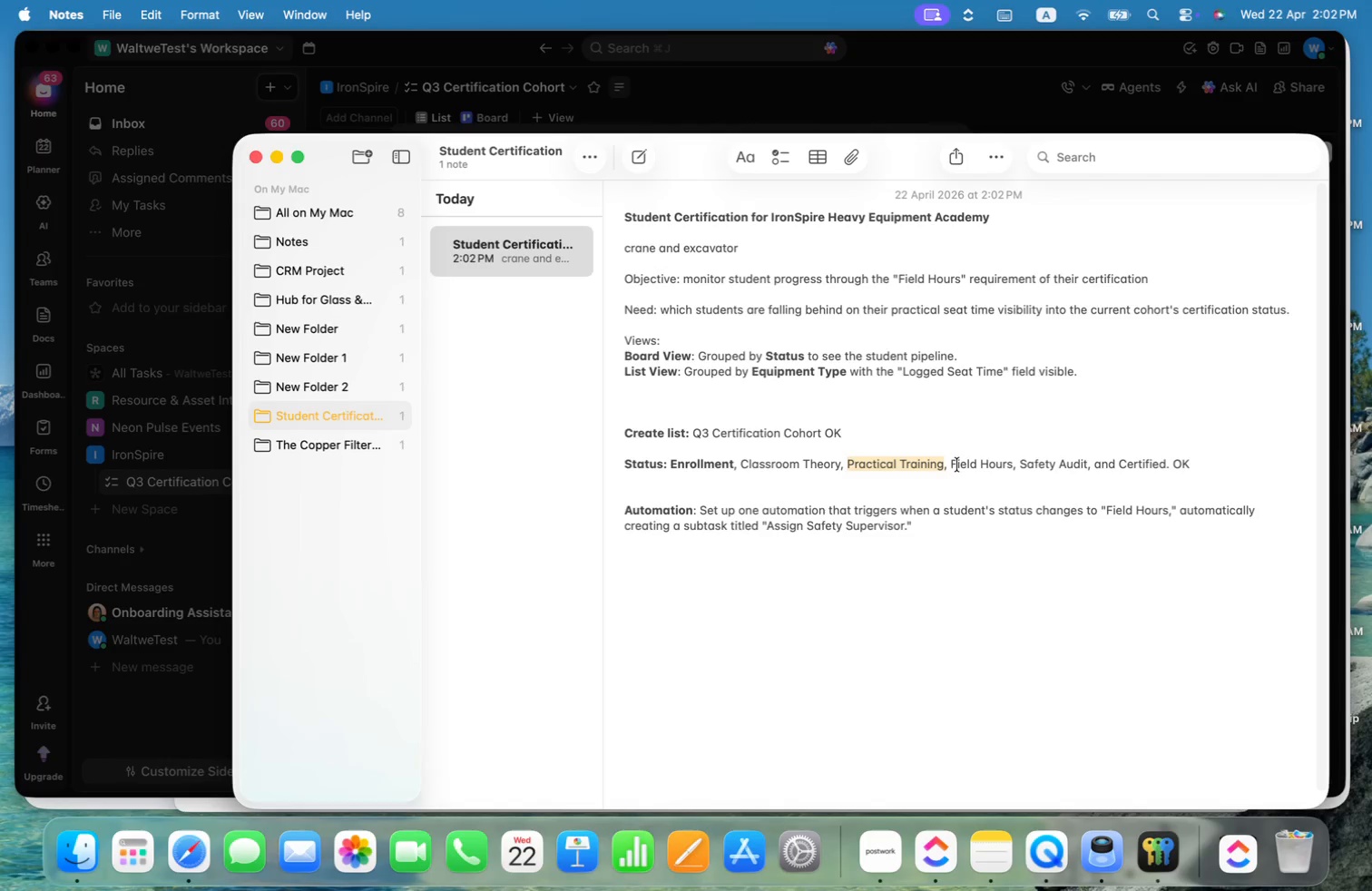 
left_click_drag(start_coordinate=[953, 462], to_coordinate=[1014, 458])
 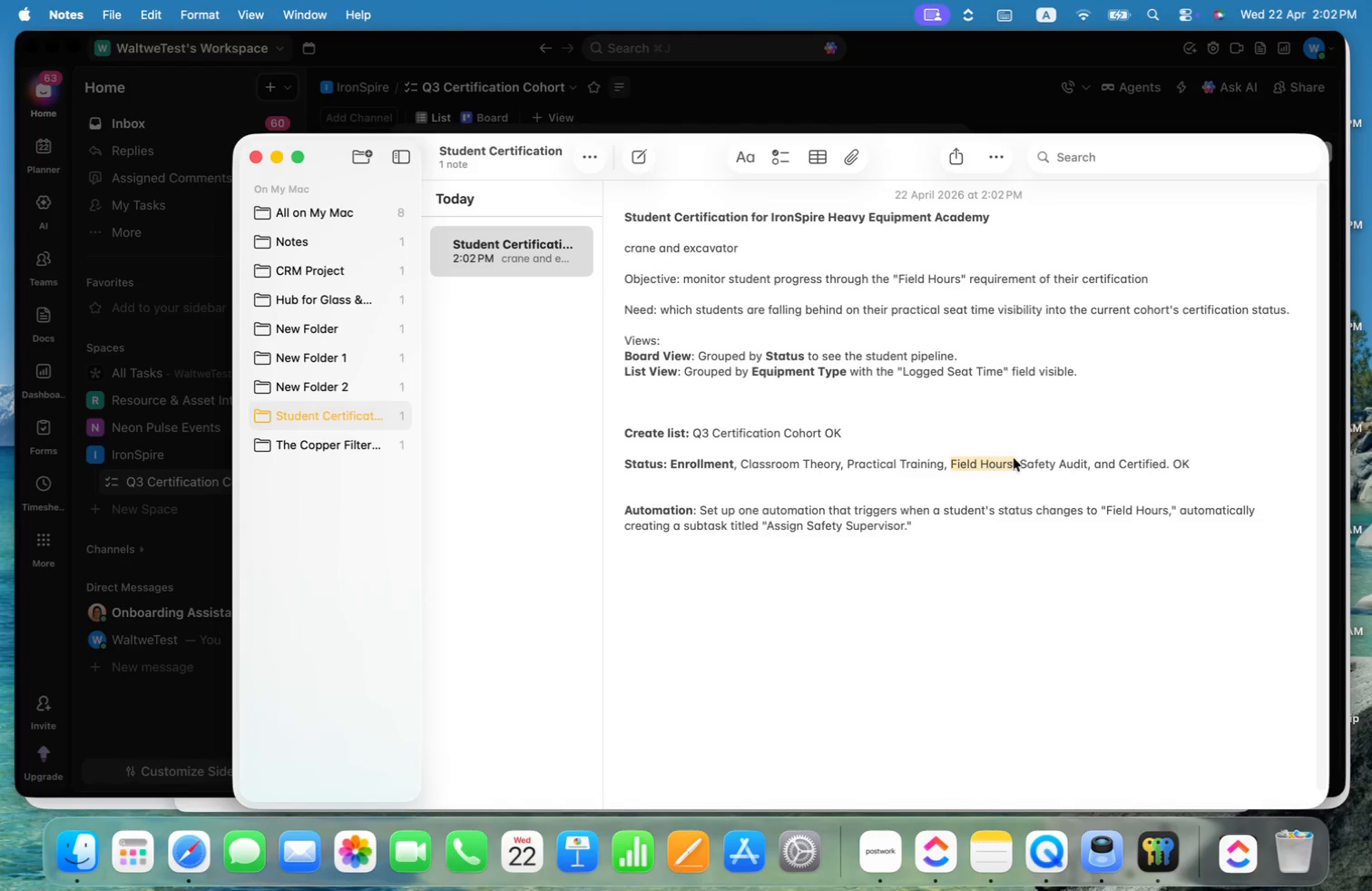 
key(Meta+C)
 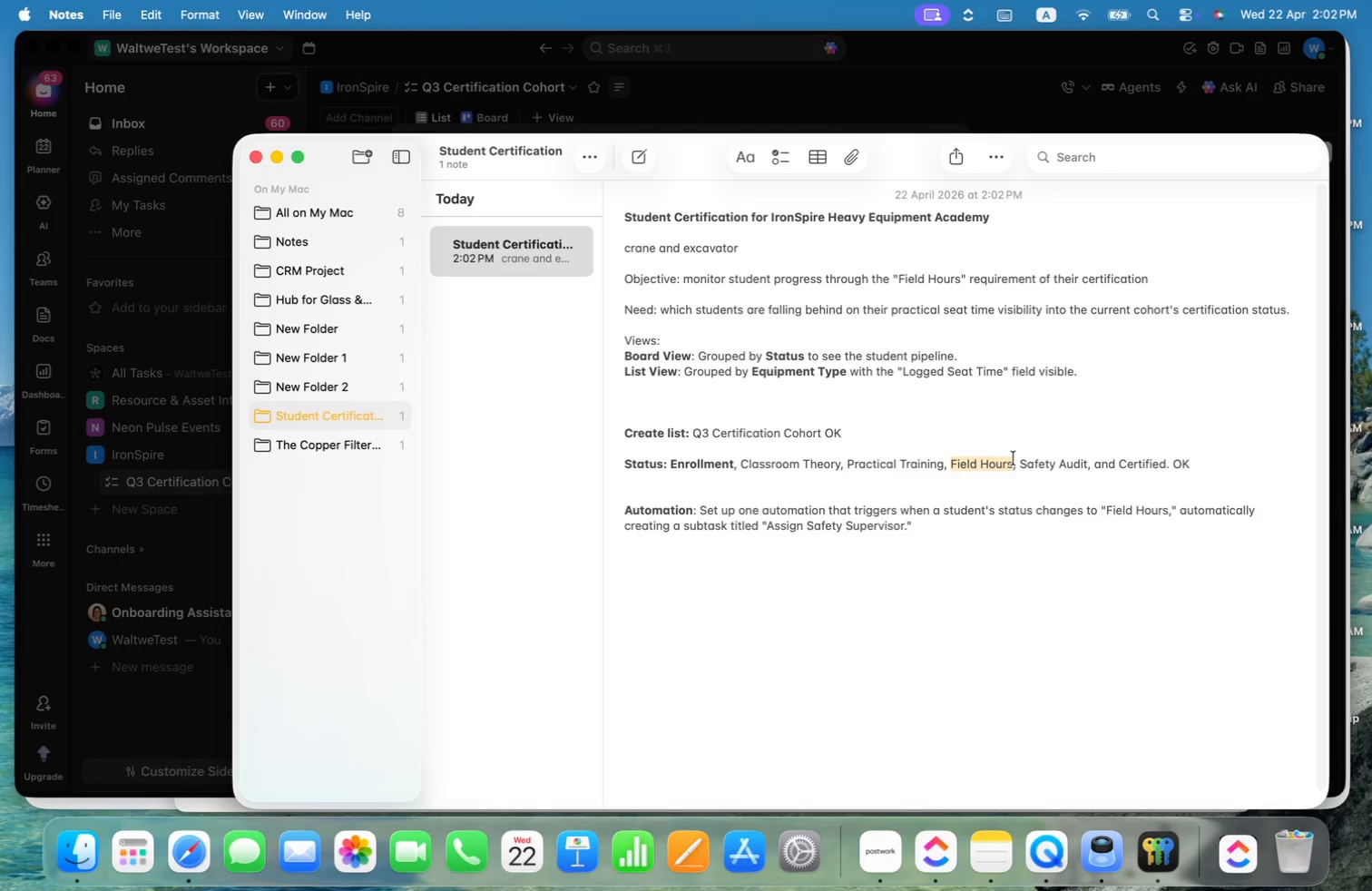 
key(Meta+CommandLeft)
 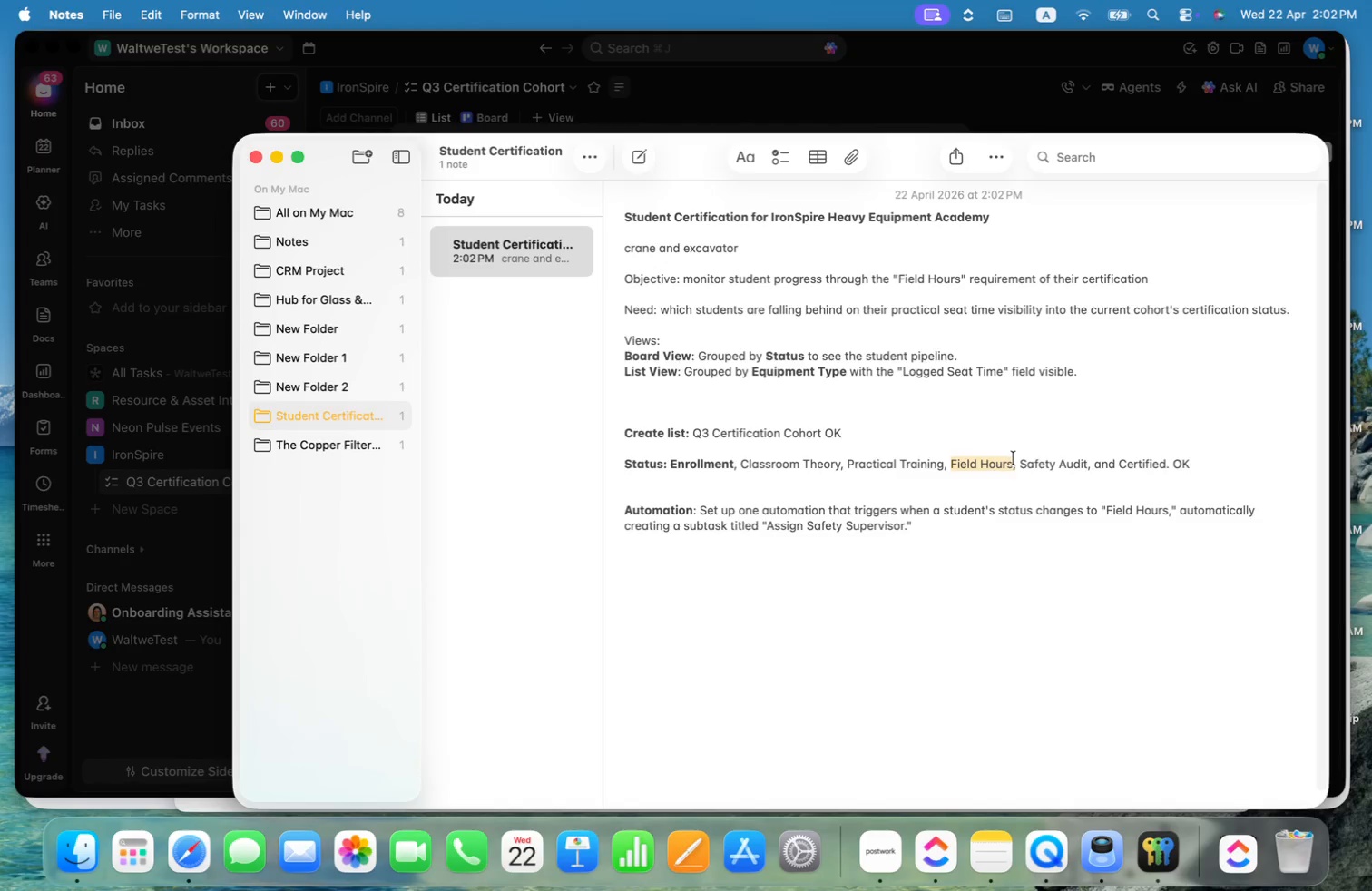 
key(Meta+Tab)
 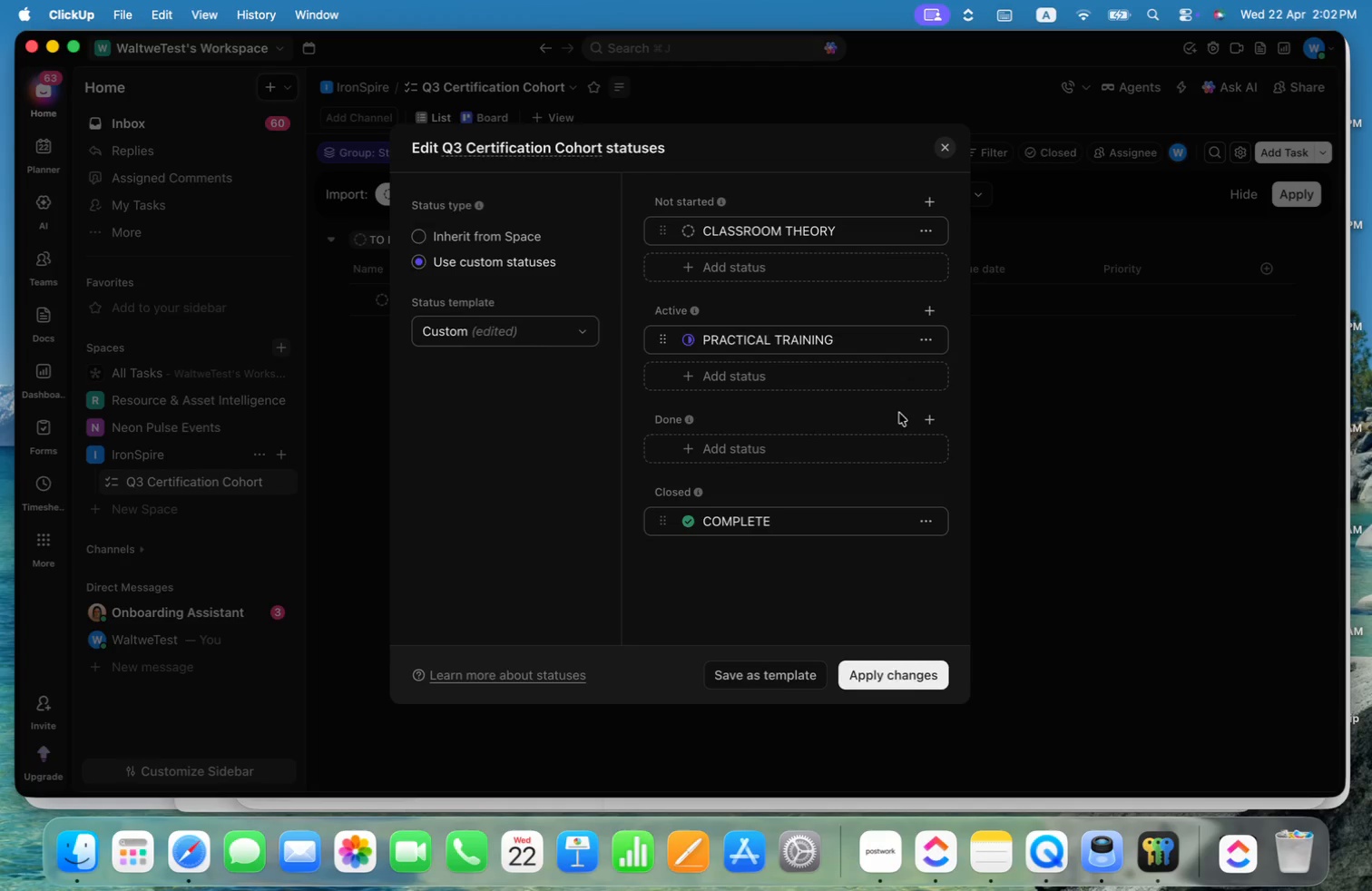 
left_click([740, 364])
 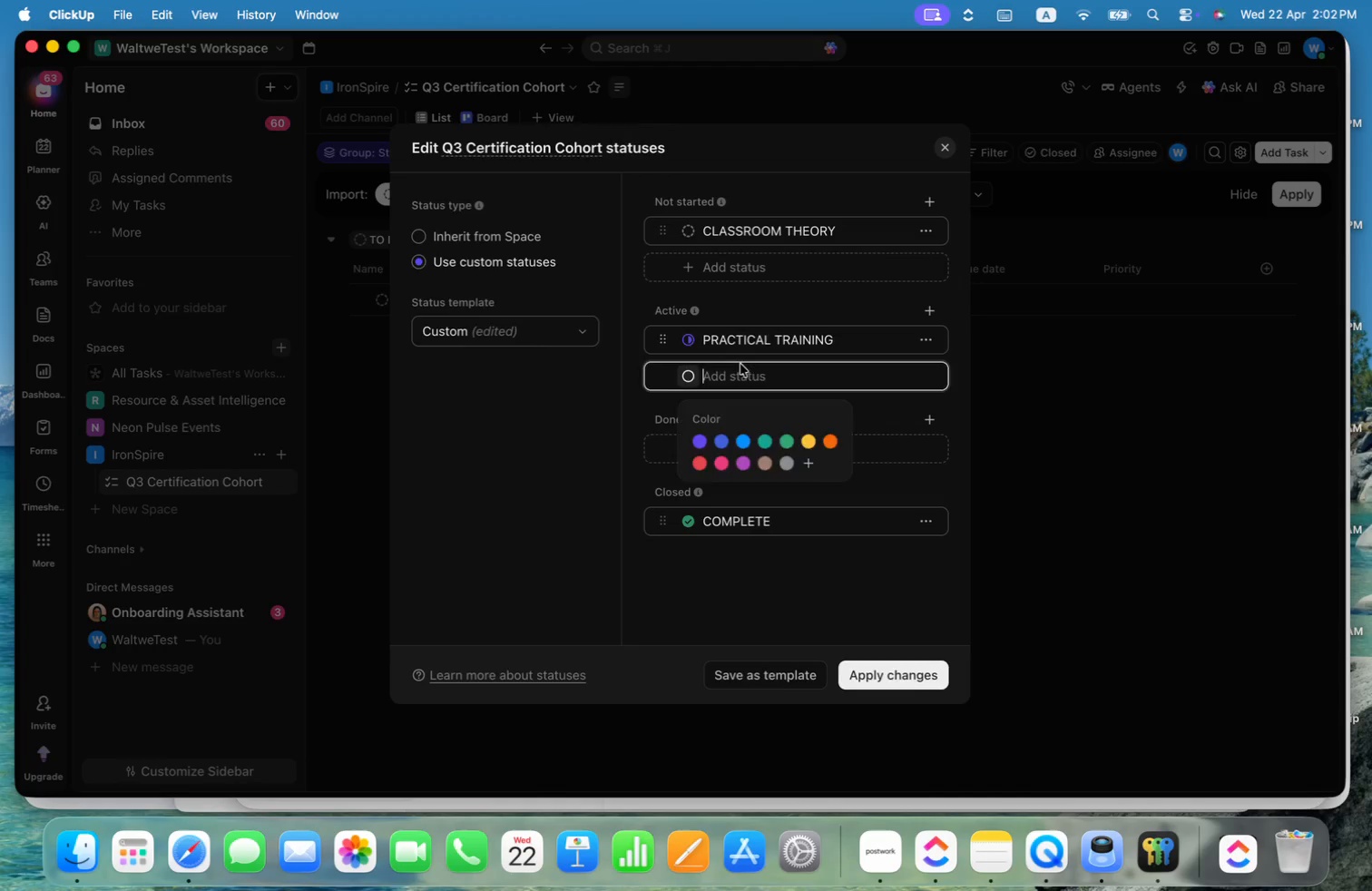 
key(Meta+V)
 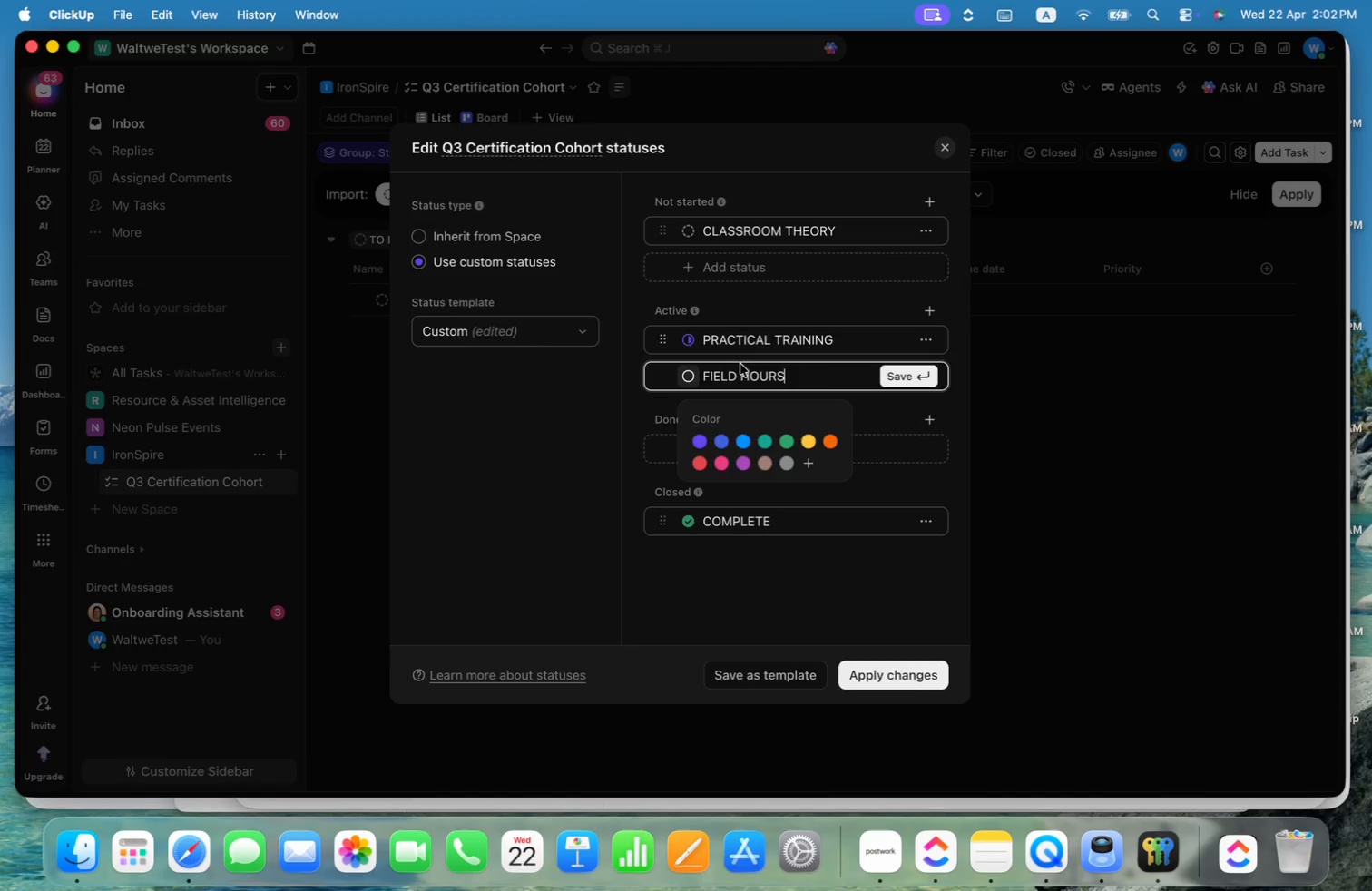 
key(Enter)
 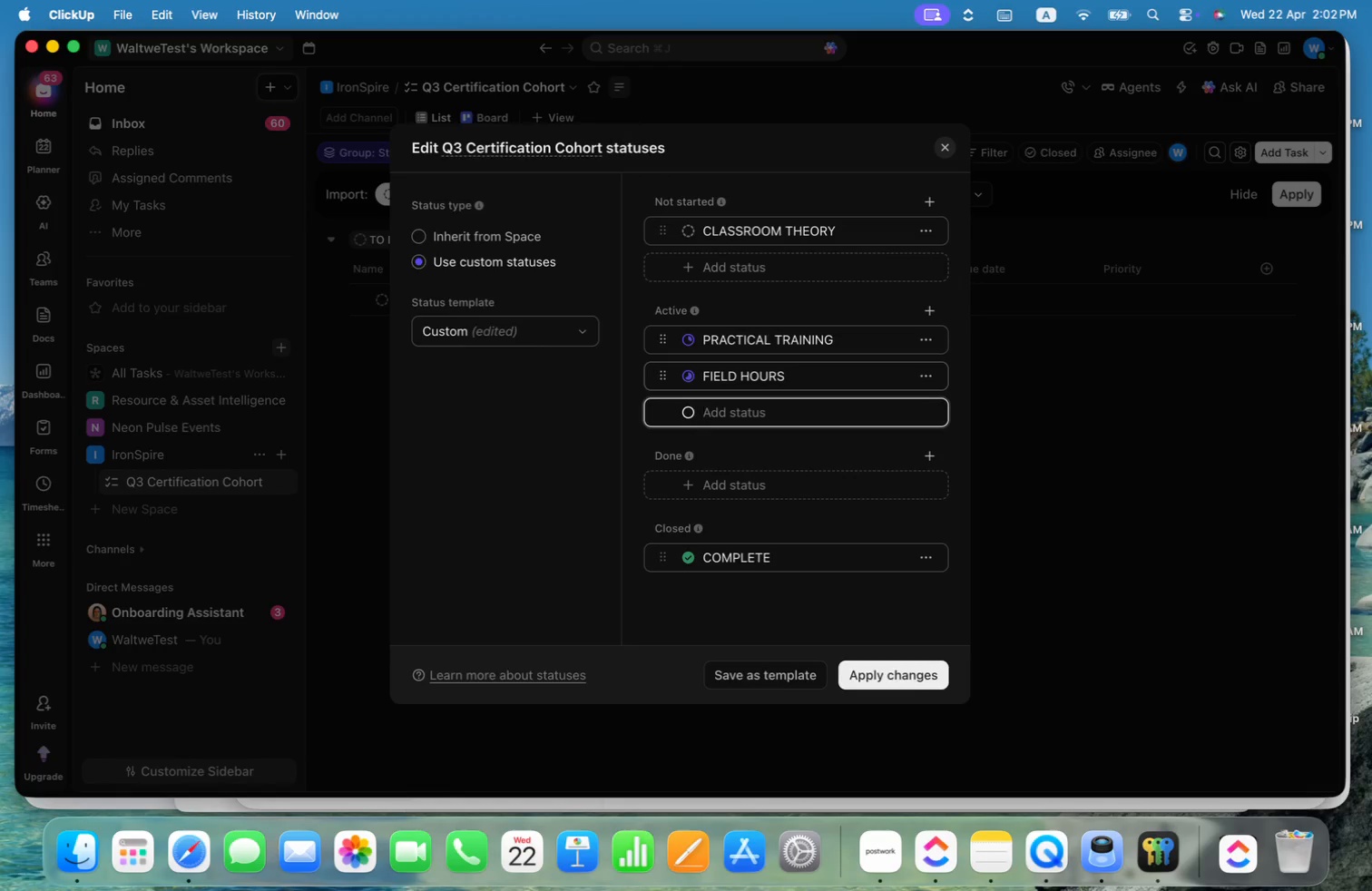 
key(Meta+CommandLeft)
 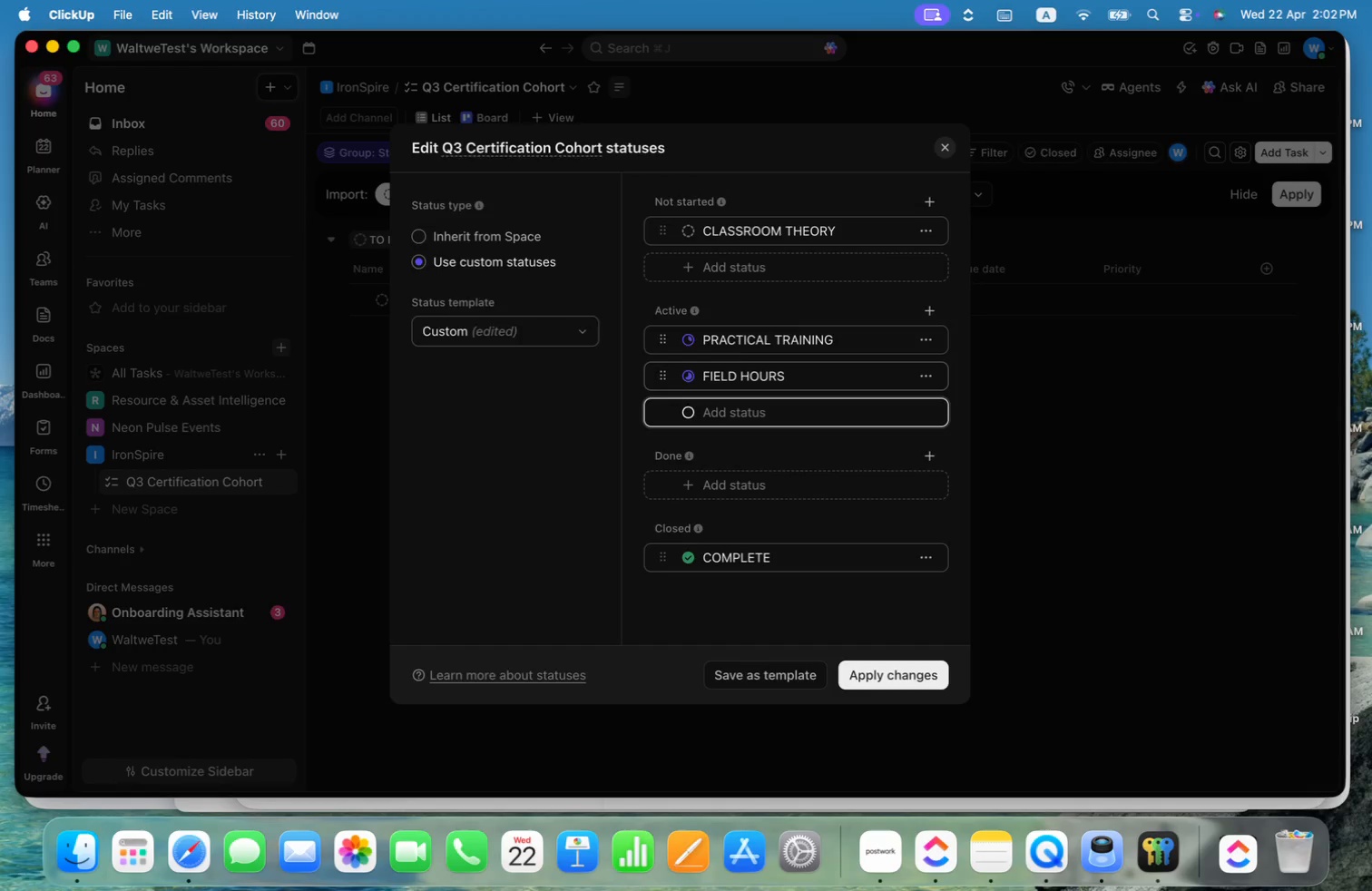 
key(Meta+Tab)
 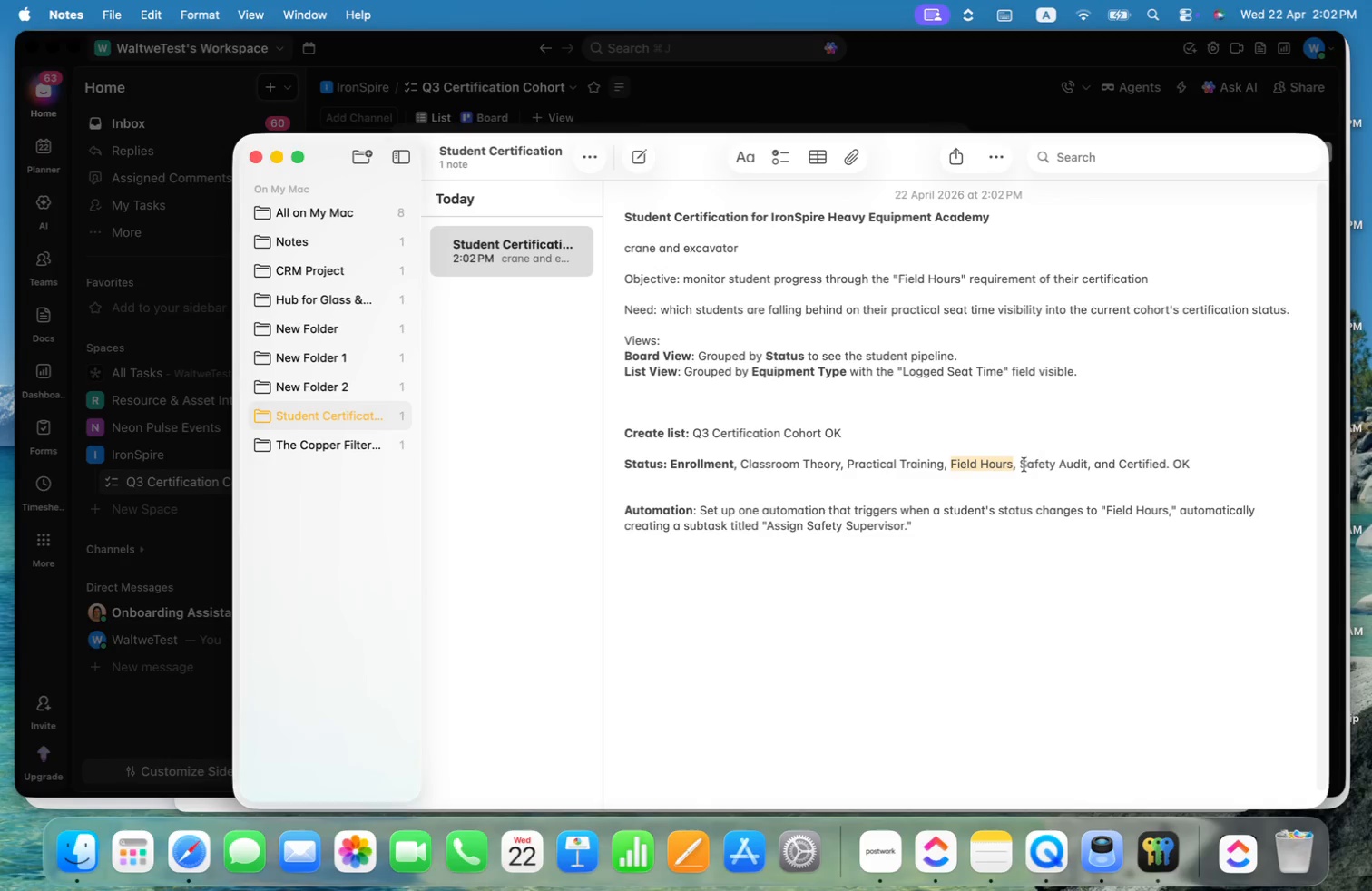 
left_click_drag(start_coordinate=[1023, 463], to_coordinate=[1089, 460])
 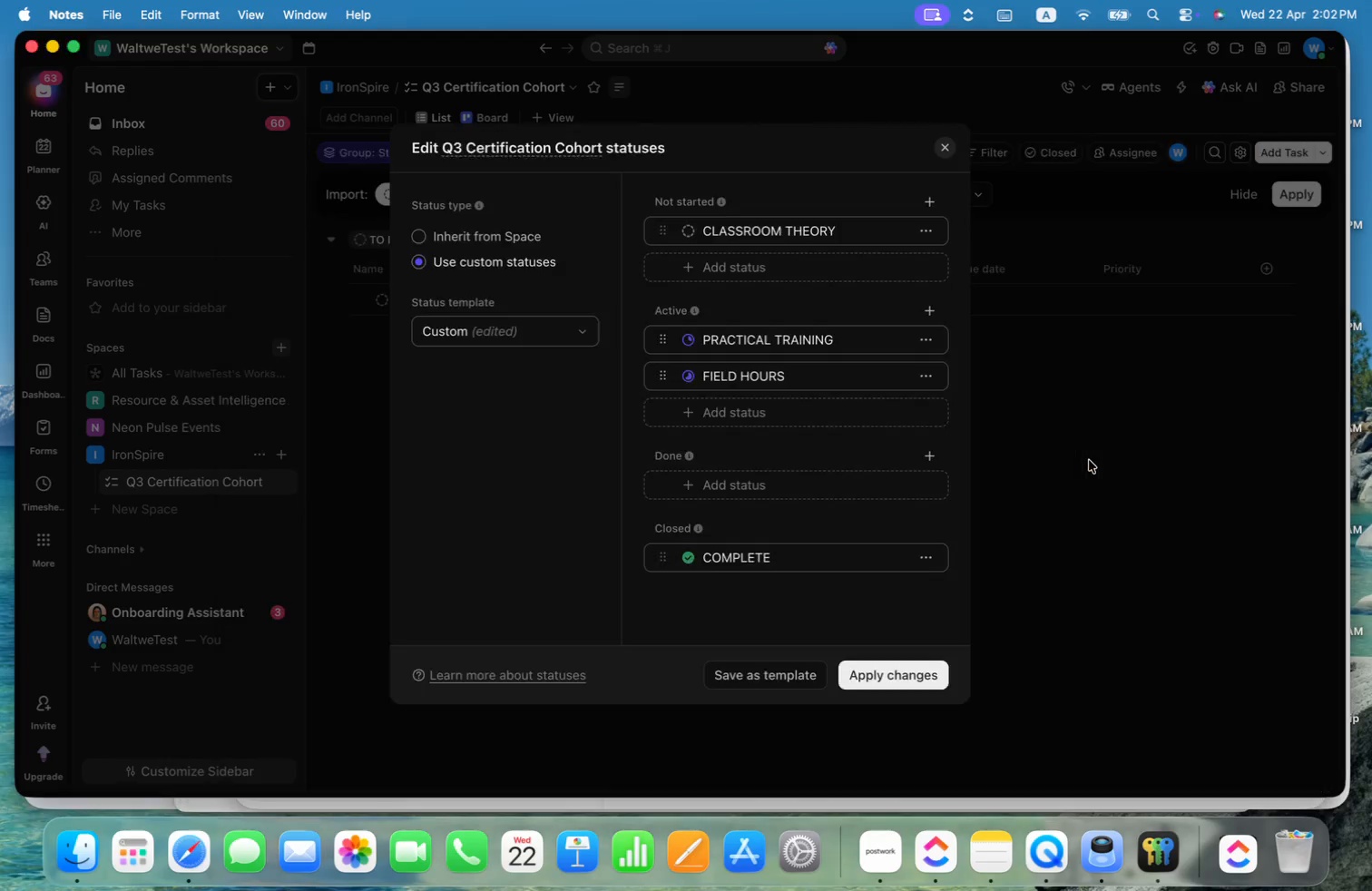 
key(Meta+C)
 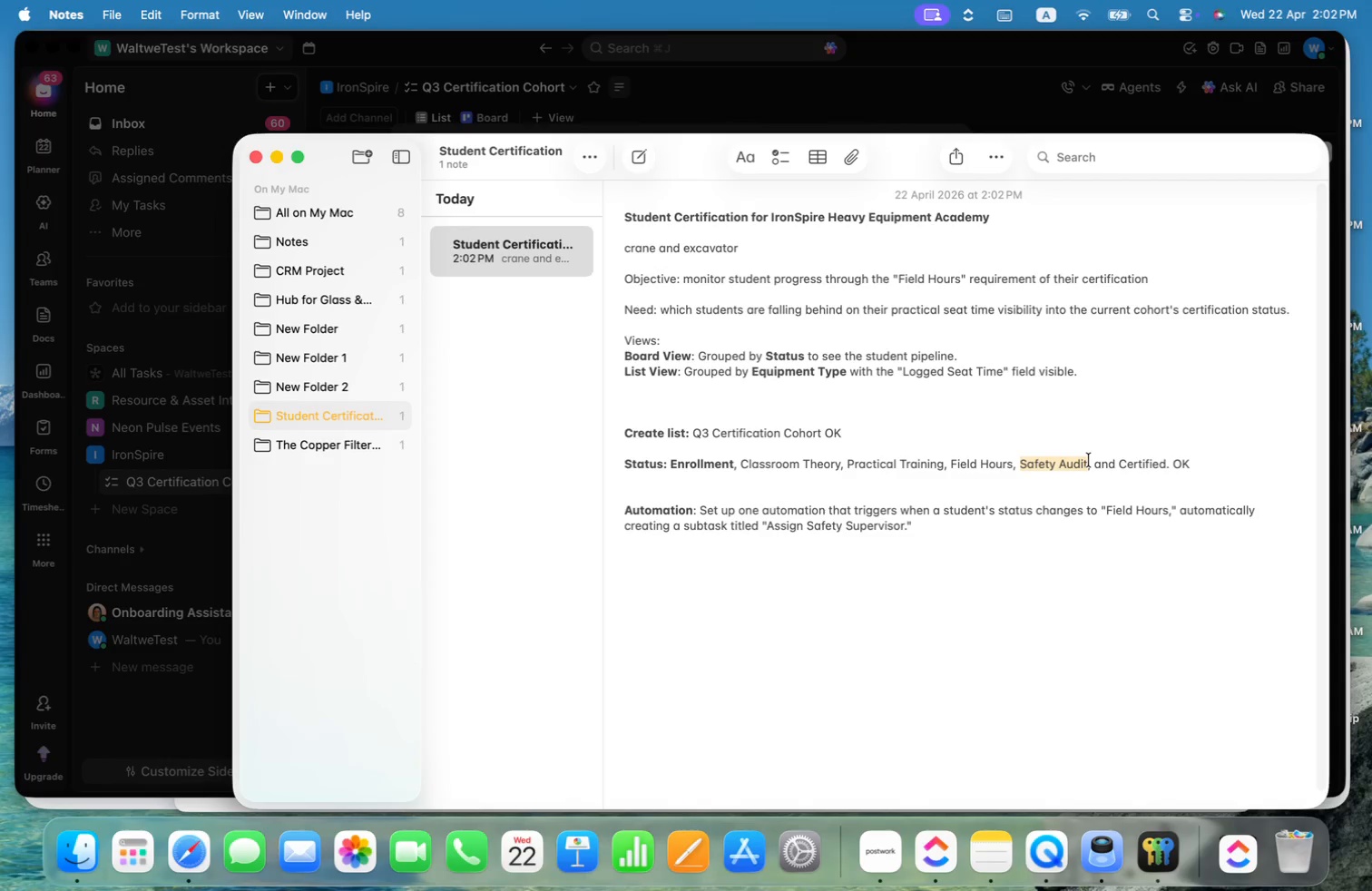 
key(Meta+CommandLeft)
 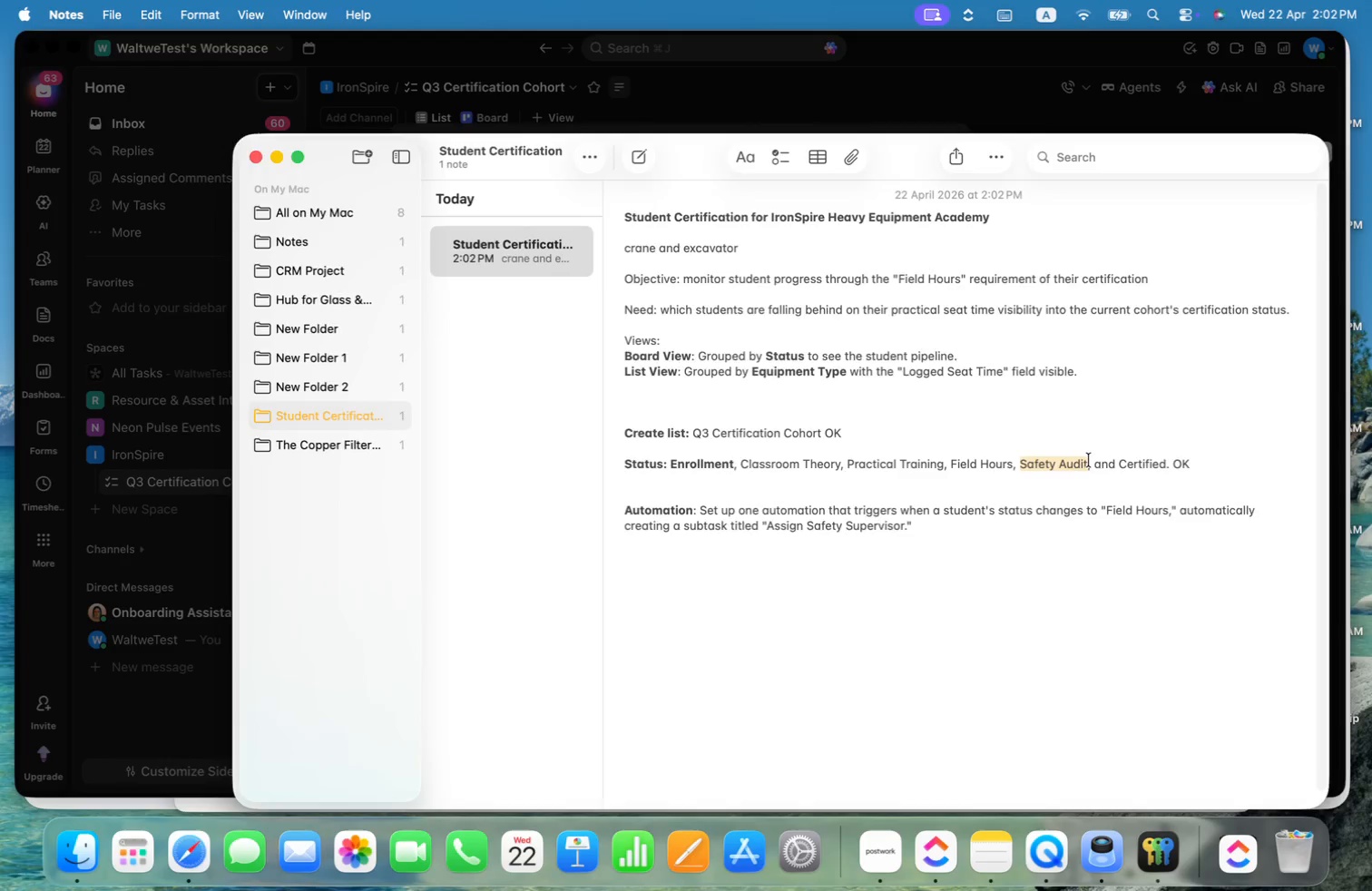 
key(Meta+Tab)
 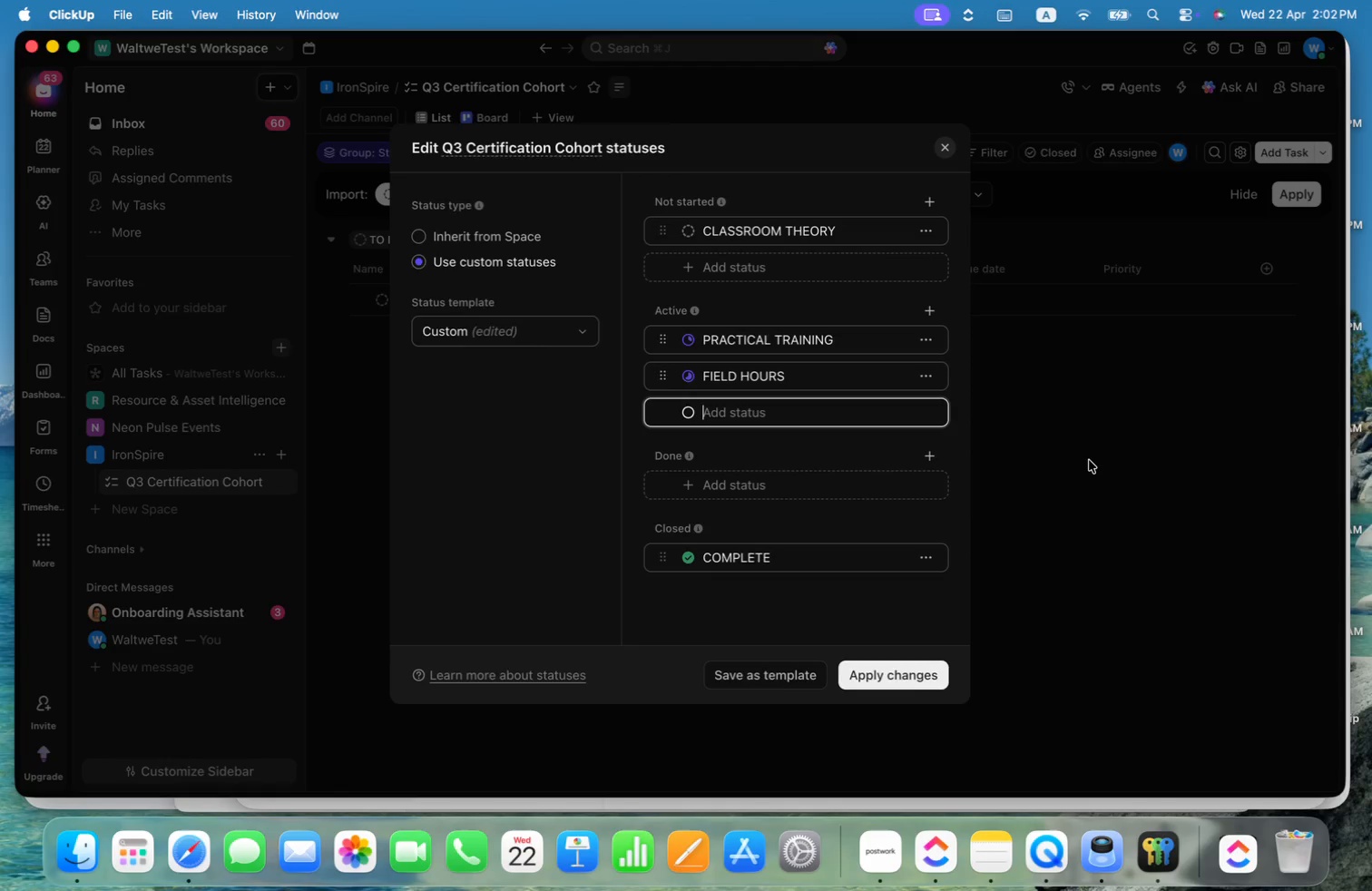 
key(Meta+V)
 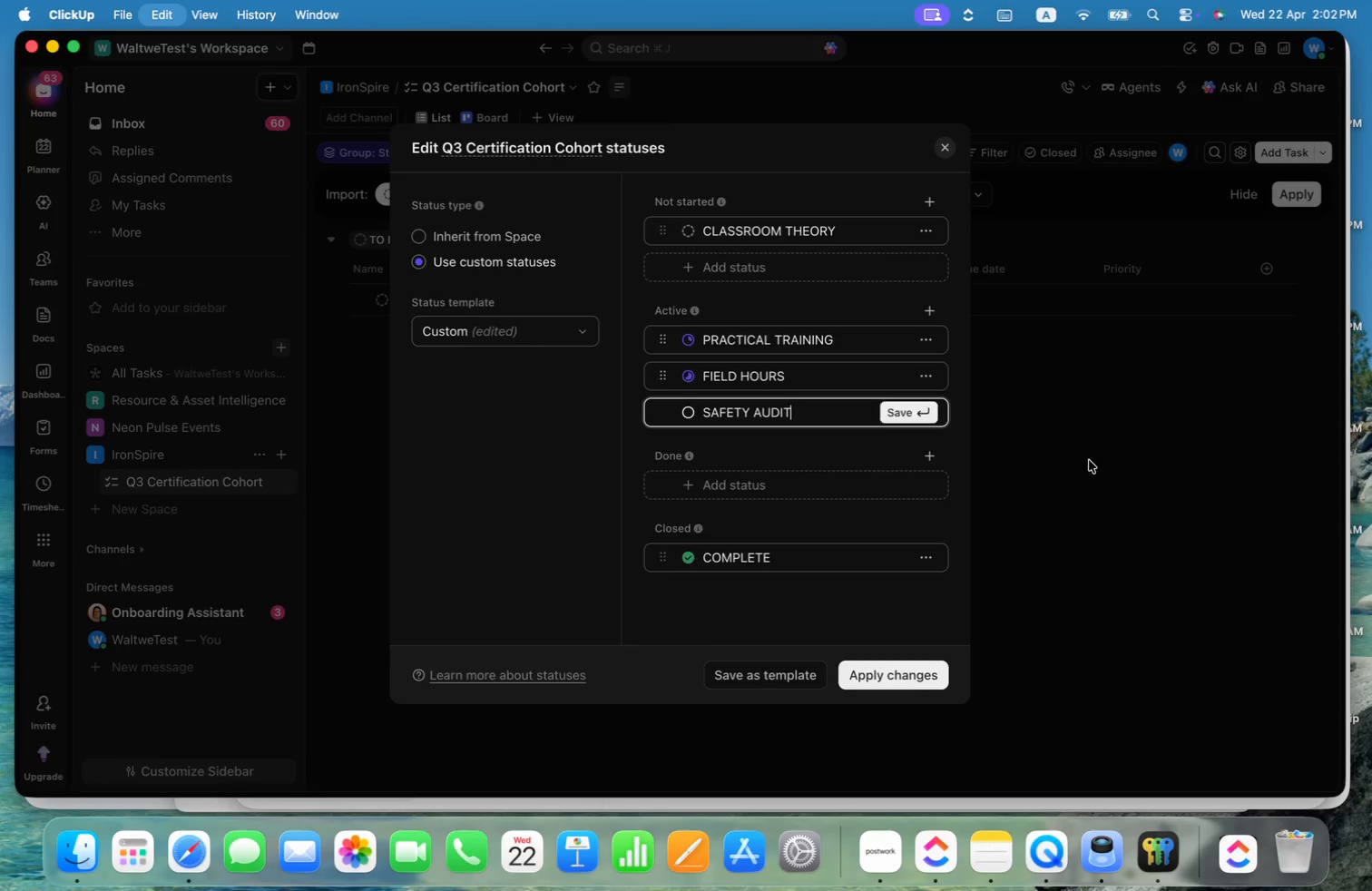 
key(Enter)
 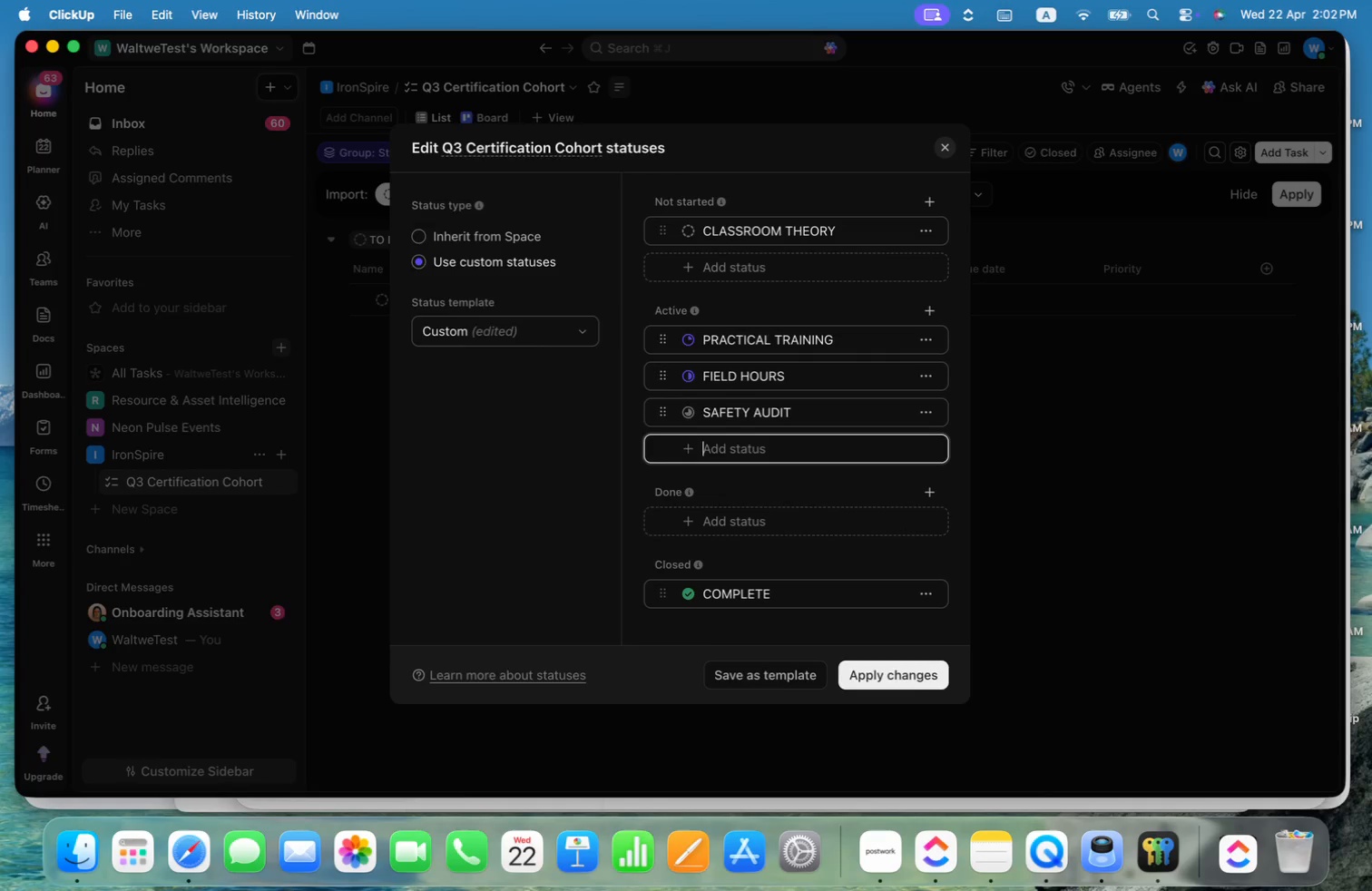 
key(Meta+CommandLeft)
 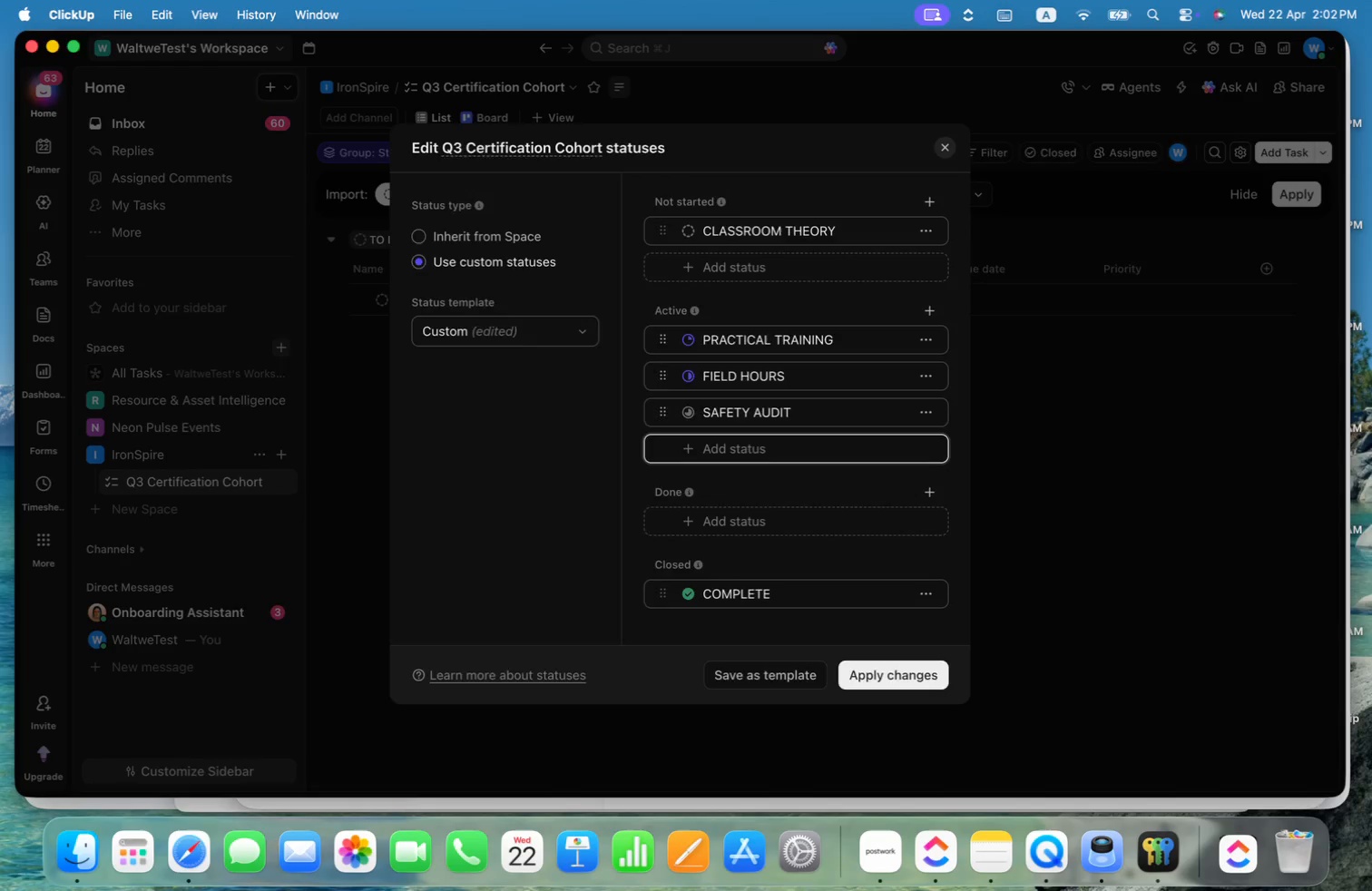 
key(Meta+Tab)
 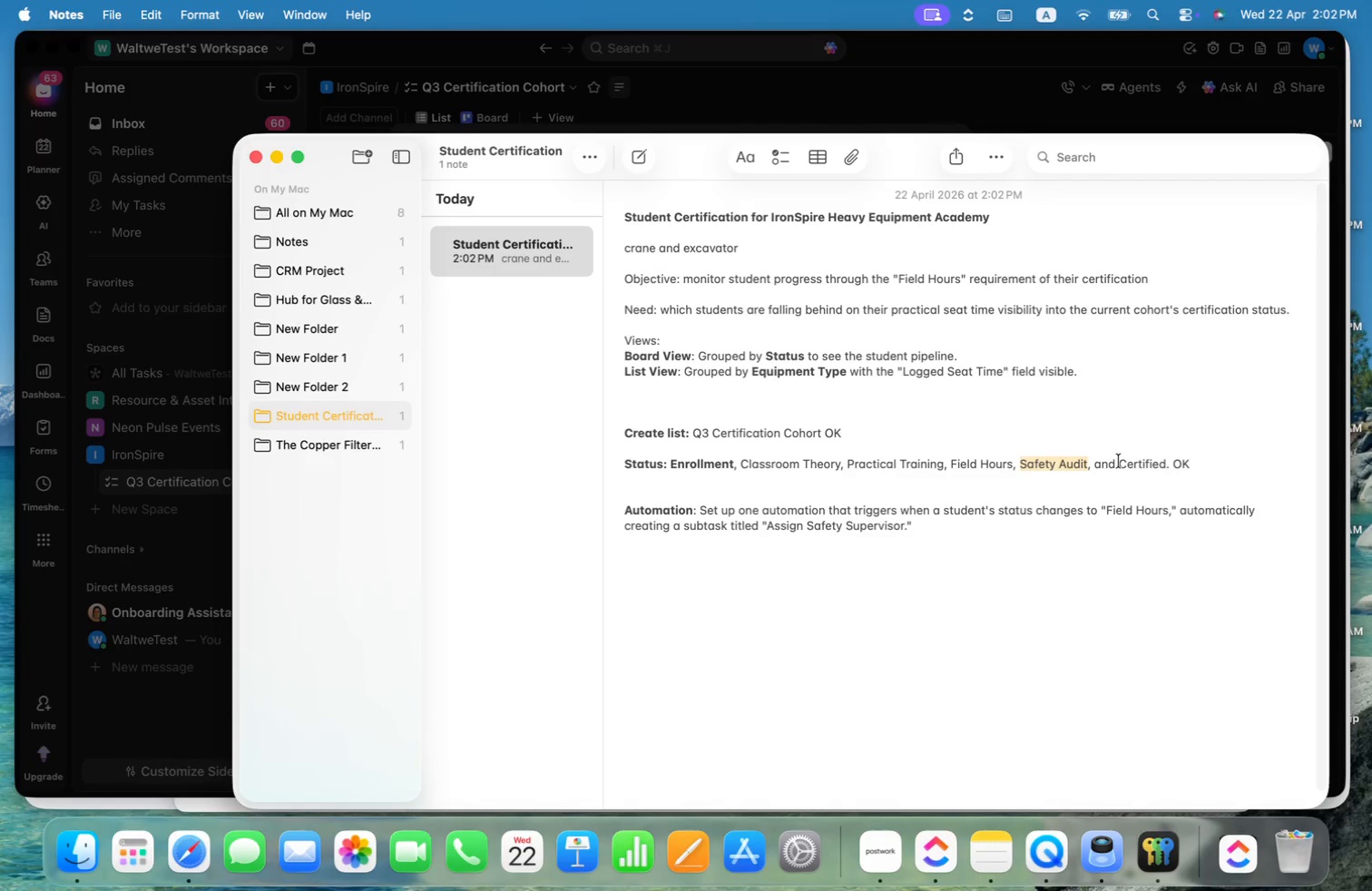 
left_click_drag(start_coordinate=[1122, 464], to_coordinate=[1166, 465])
 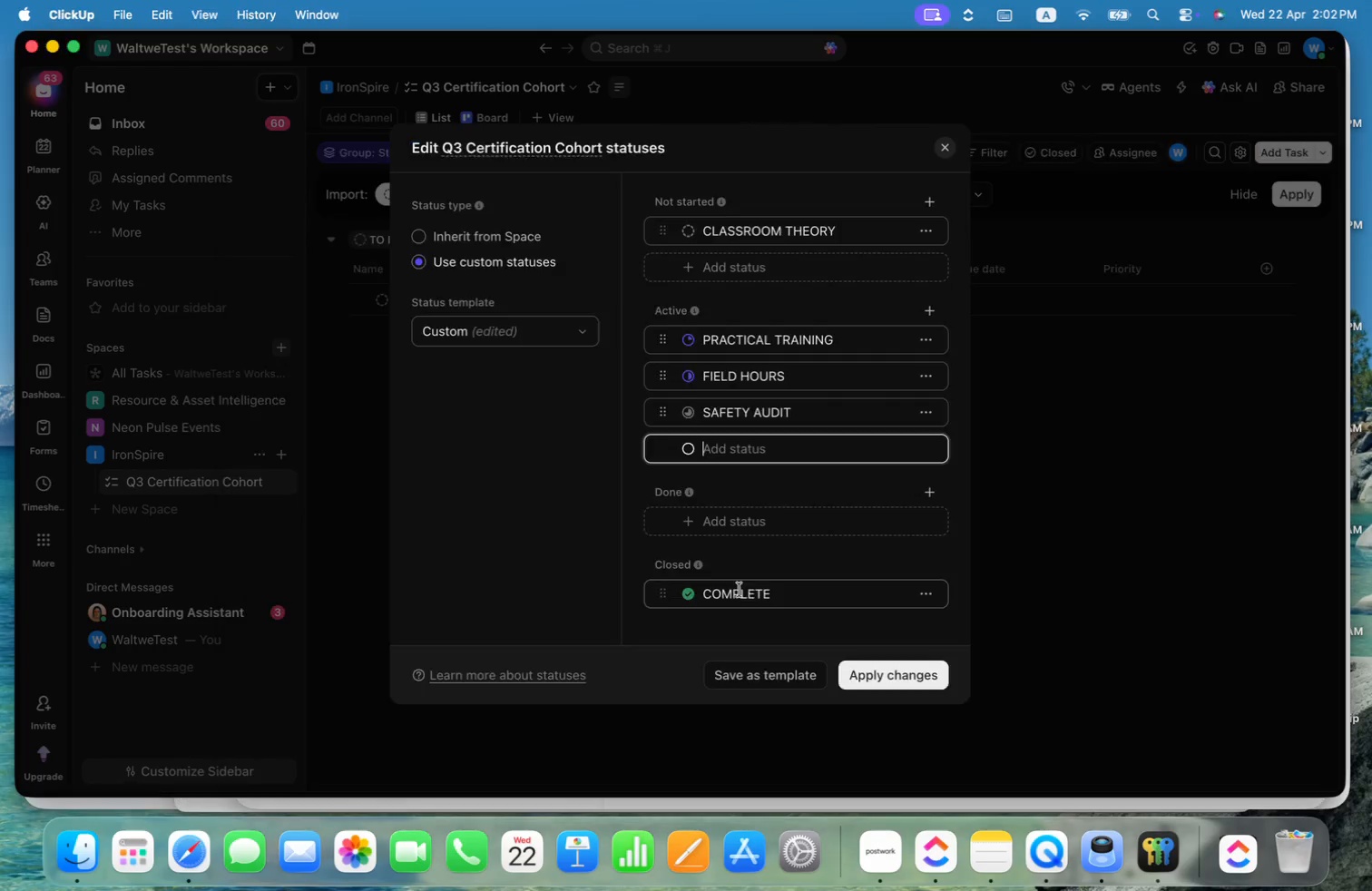 
key(Meta+C)
 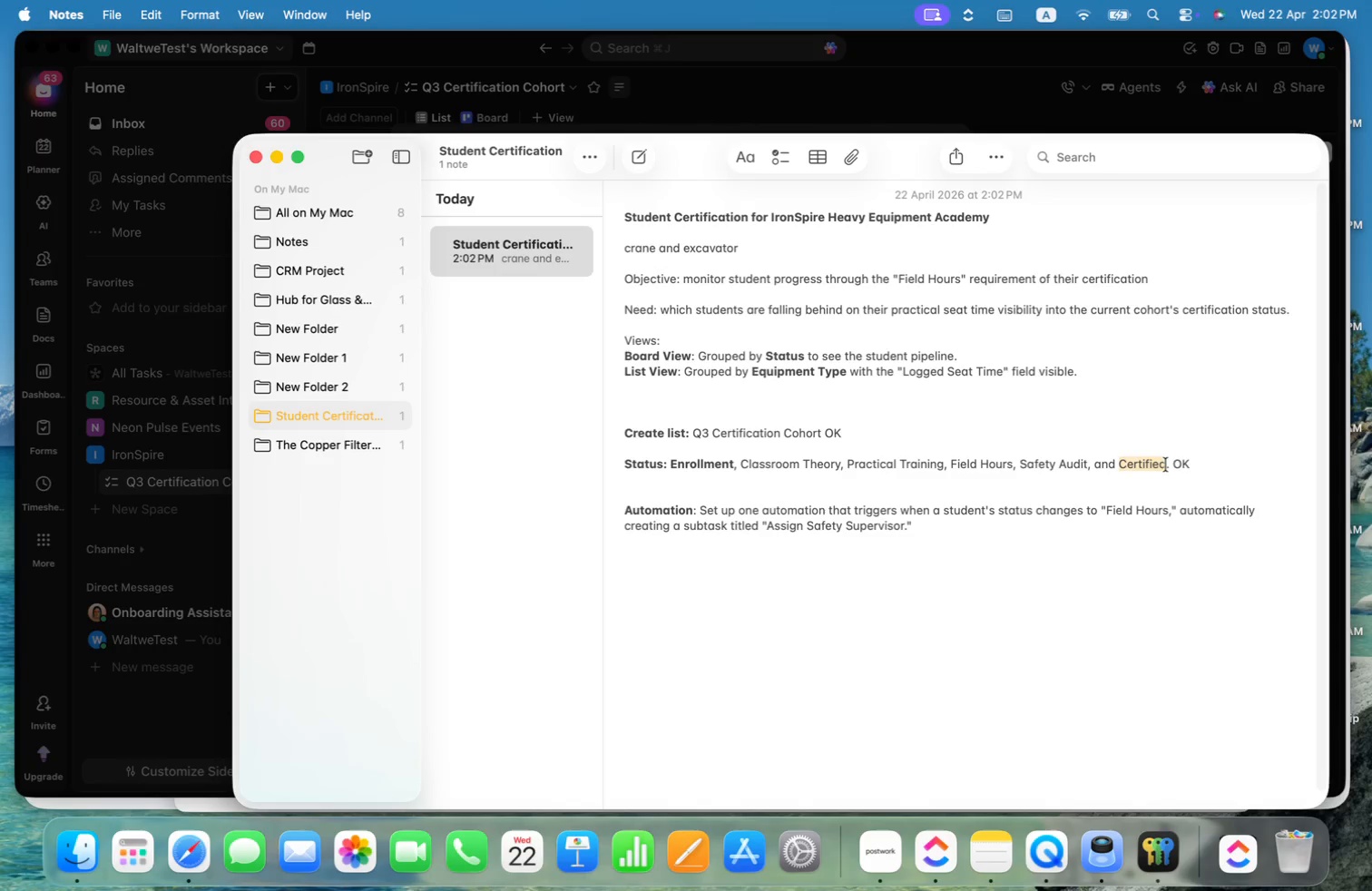 
key(Meta+CommandLeft)
 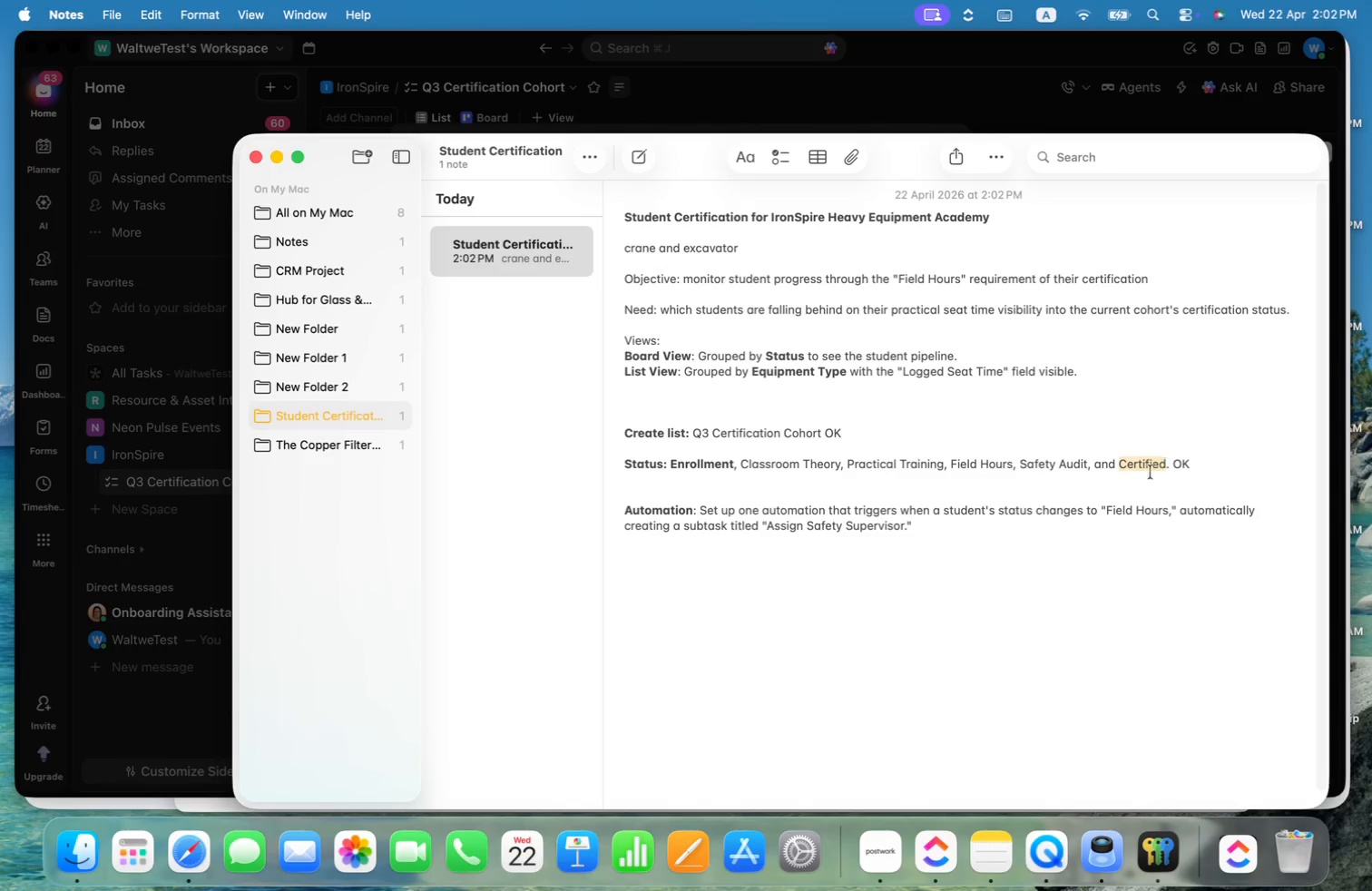 
key(Meta+Tab)
 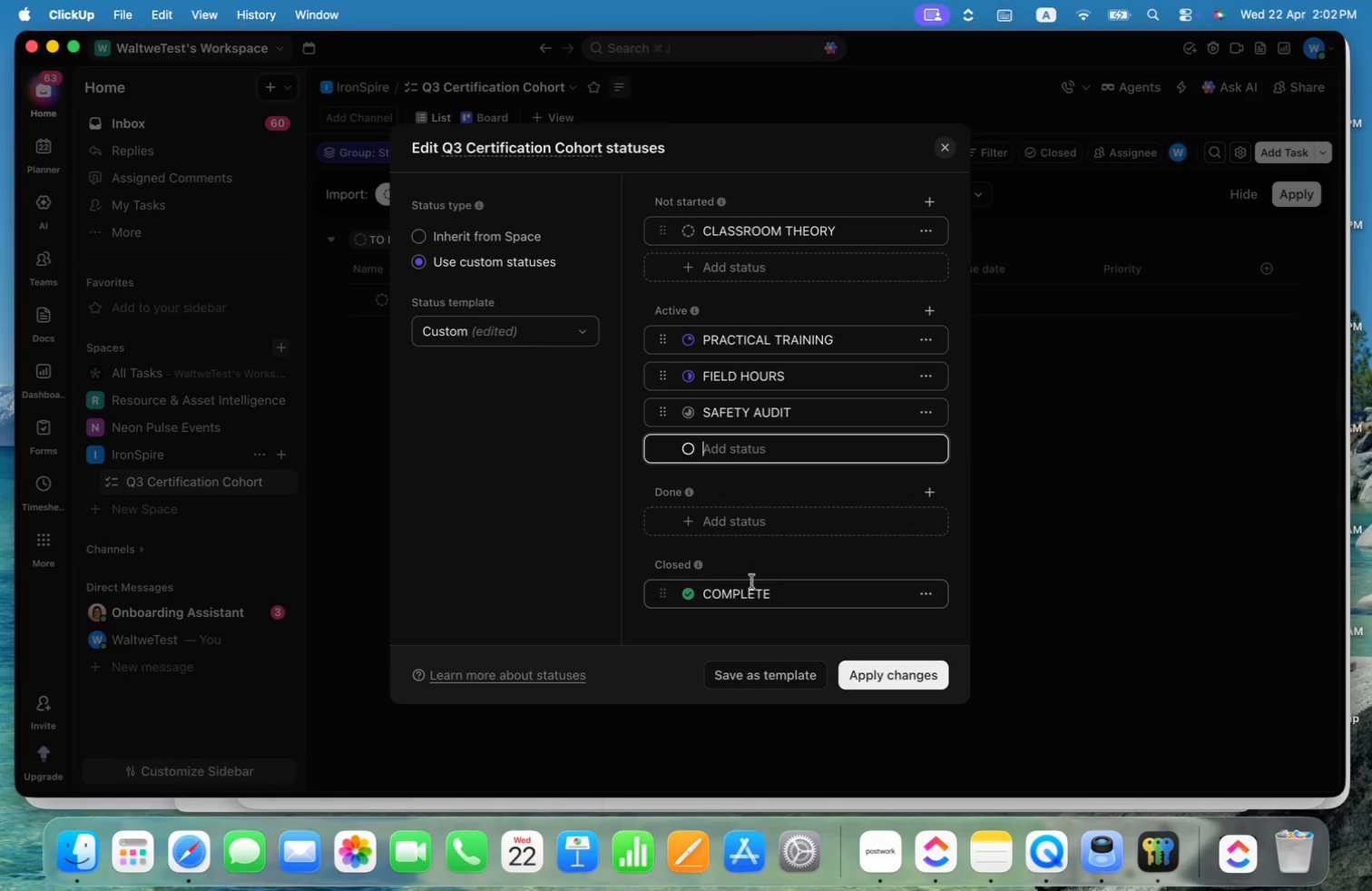 
left_click([796, 587])
 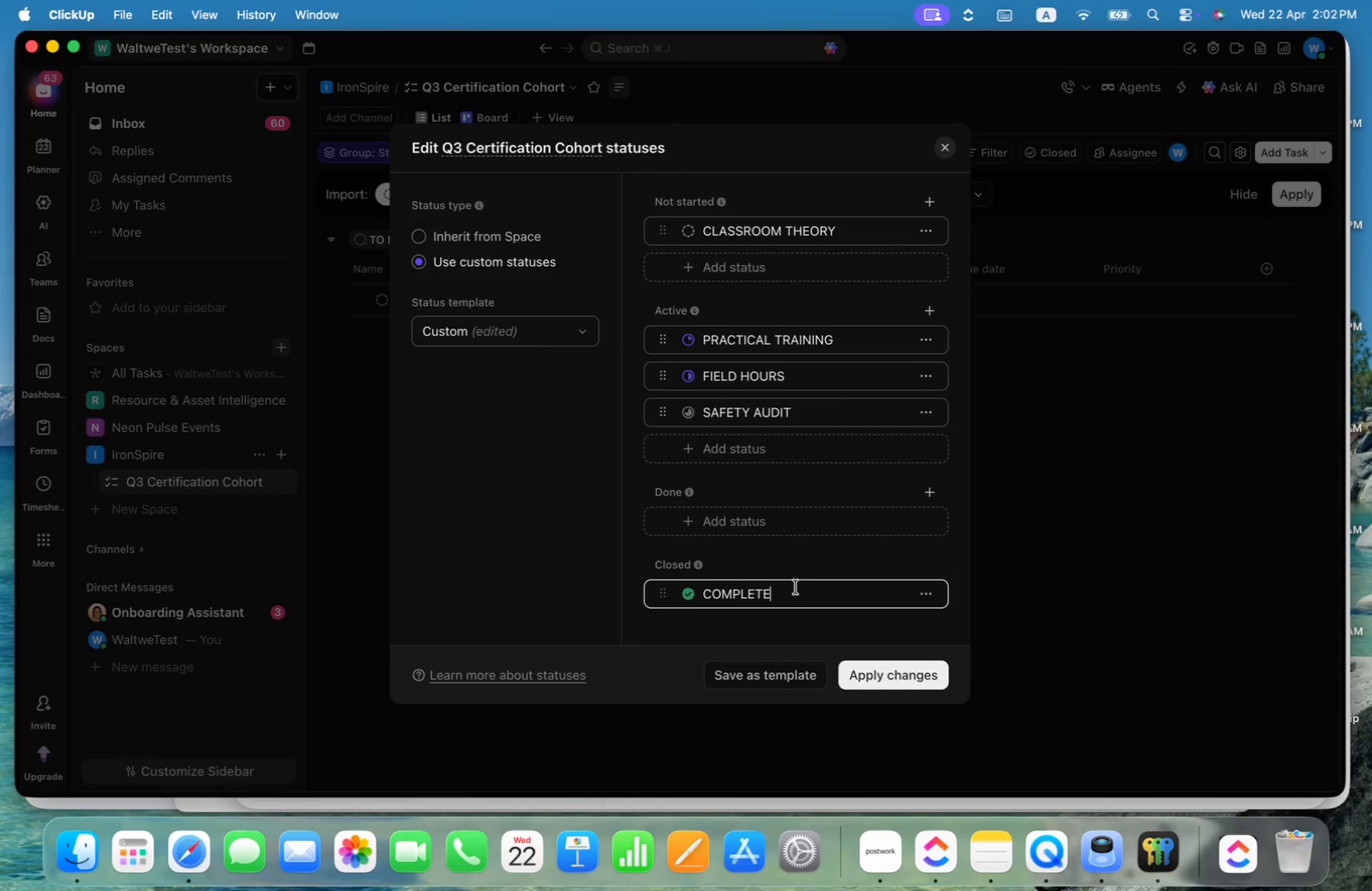 
key(Meta+Shift+ArrowLeft)
 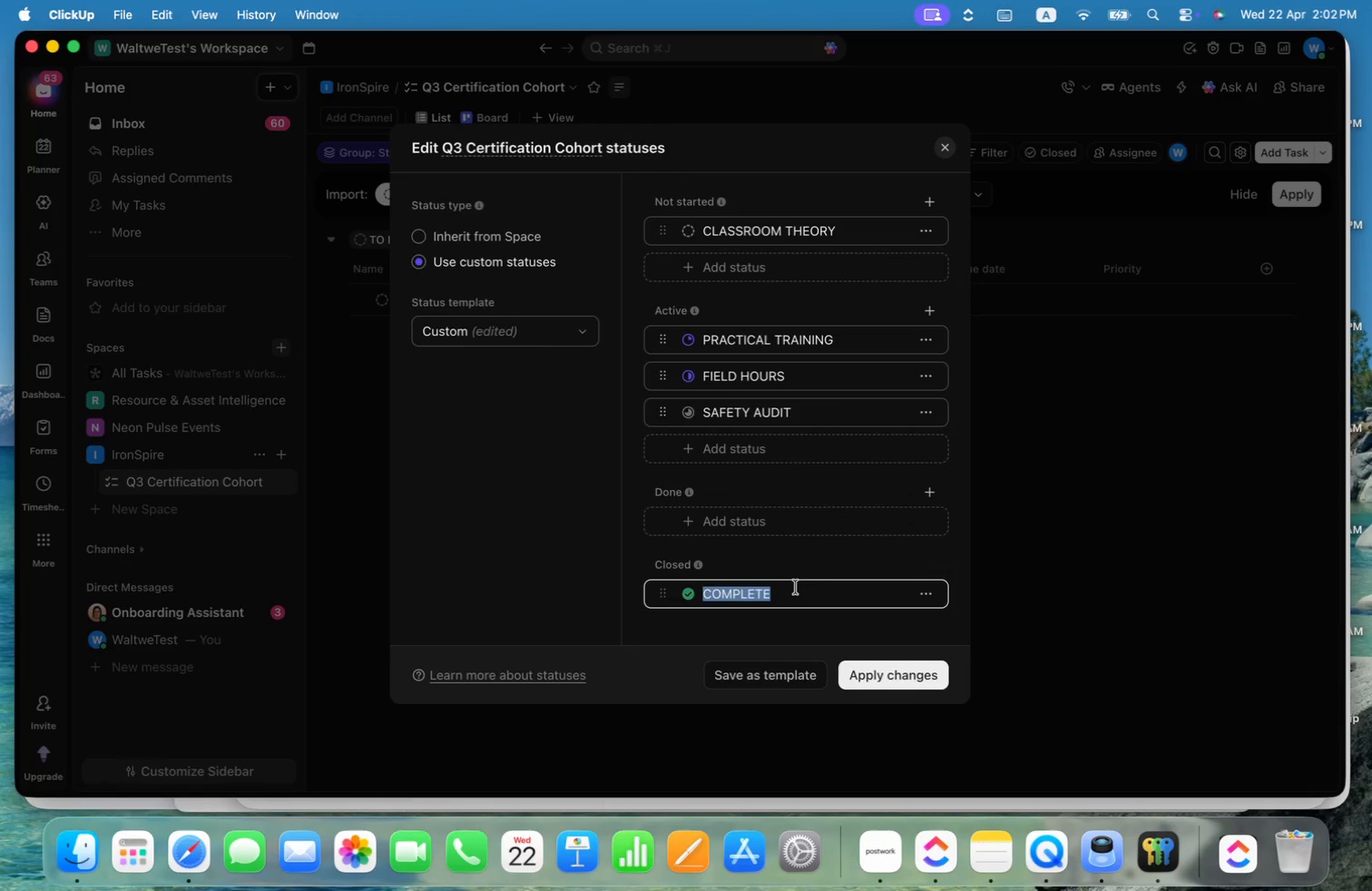 
key(Meta+Shift+ArrowUp)
 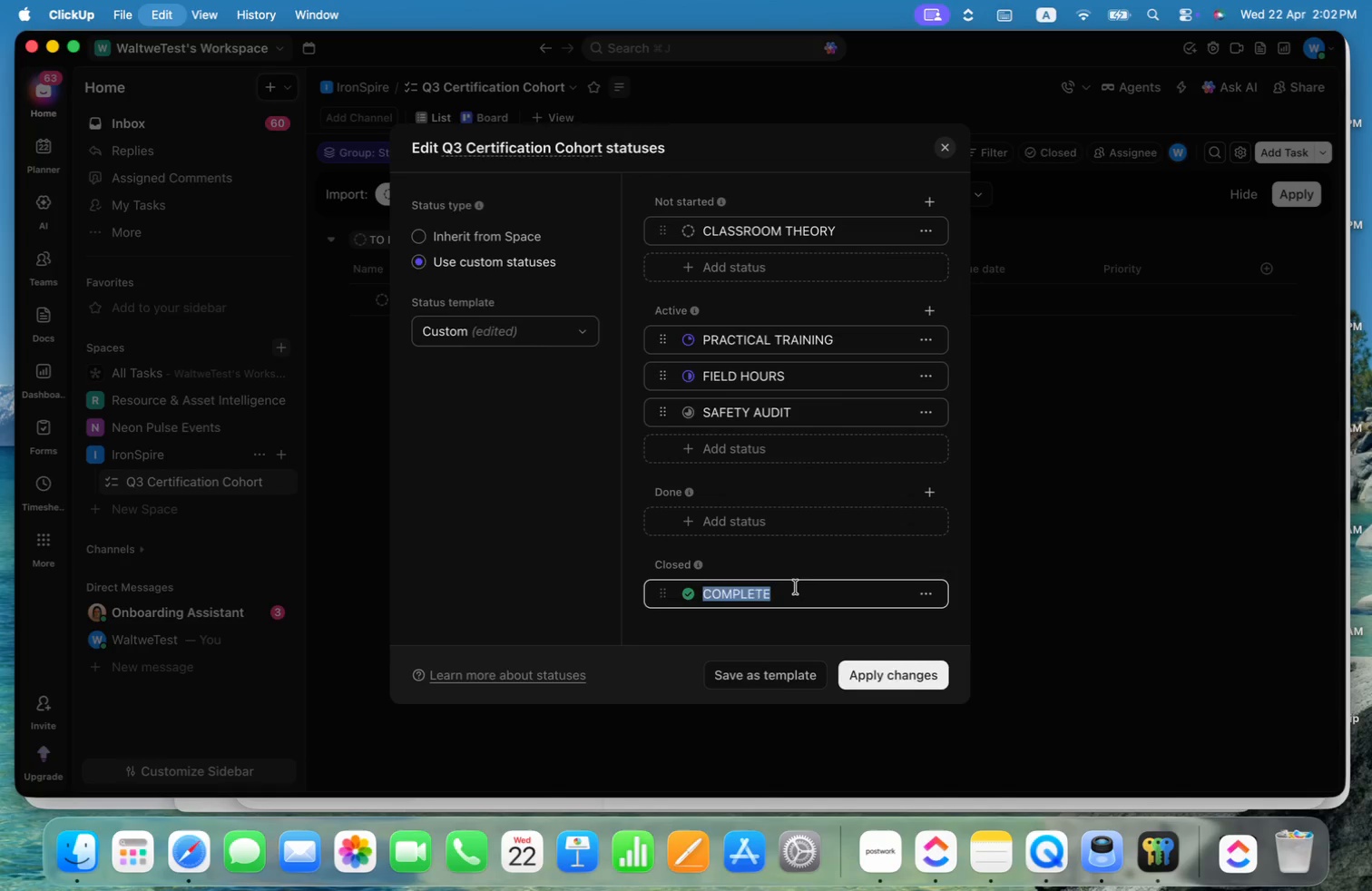 
key(Meta+V)
 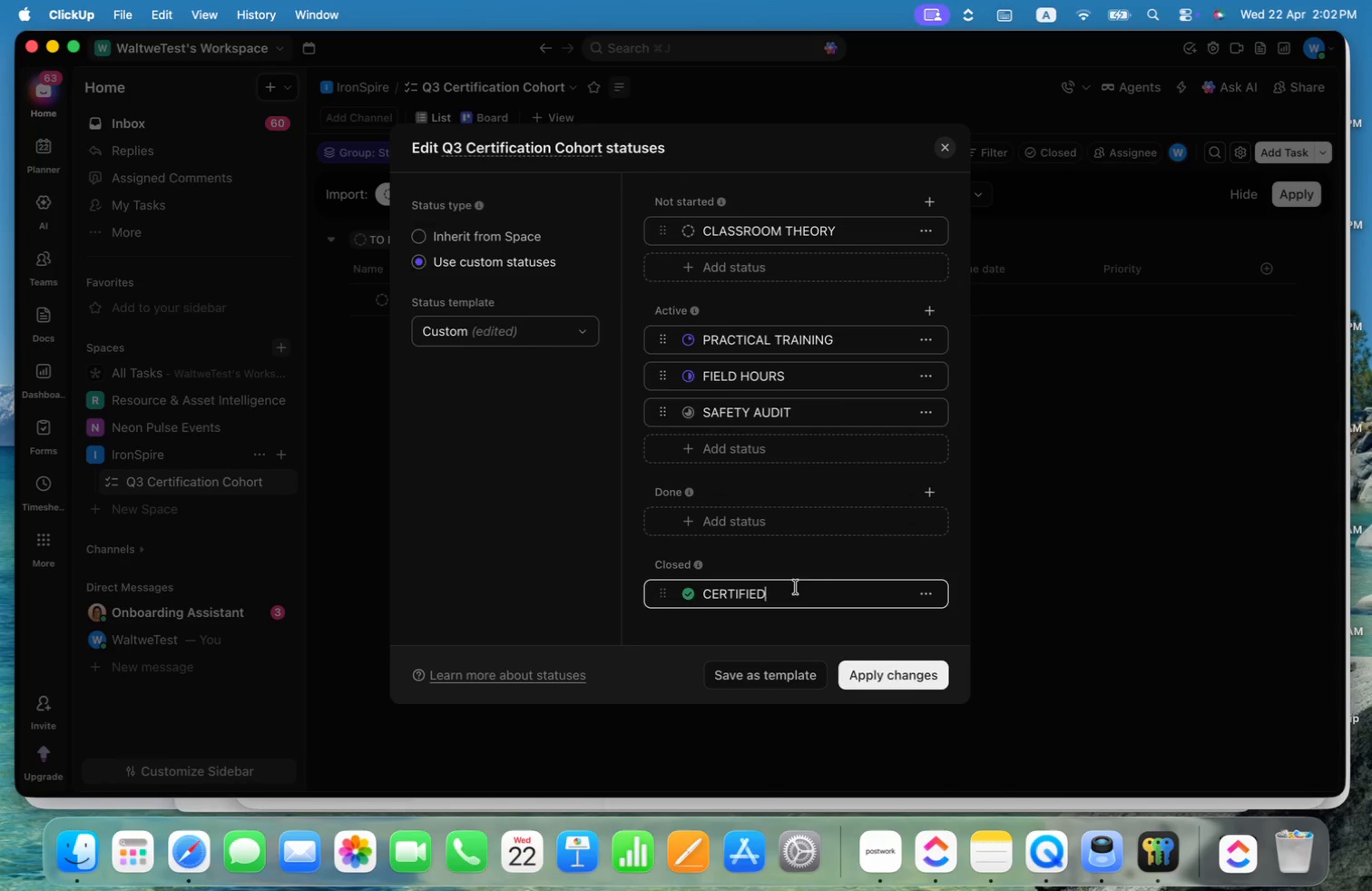 
key(Enter)
 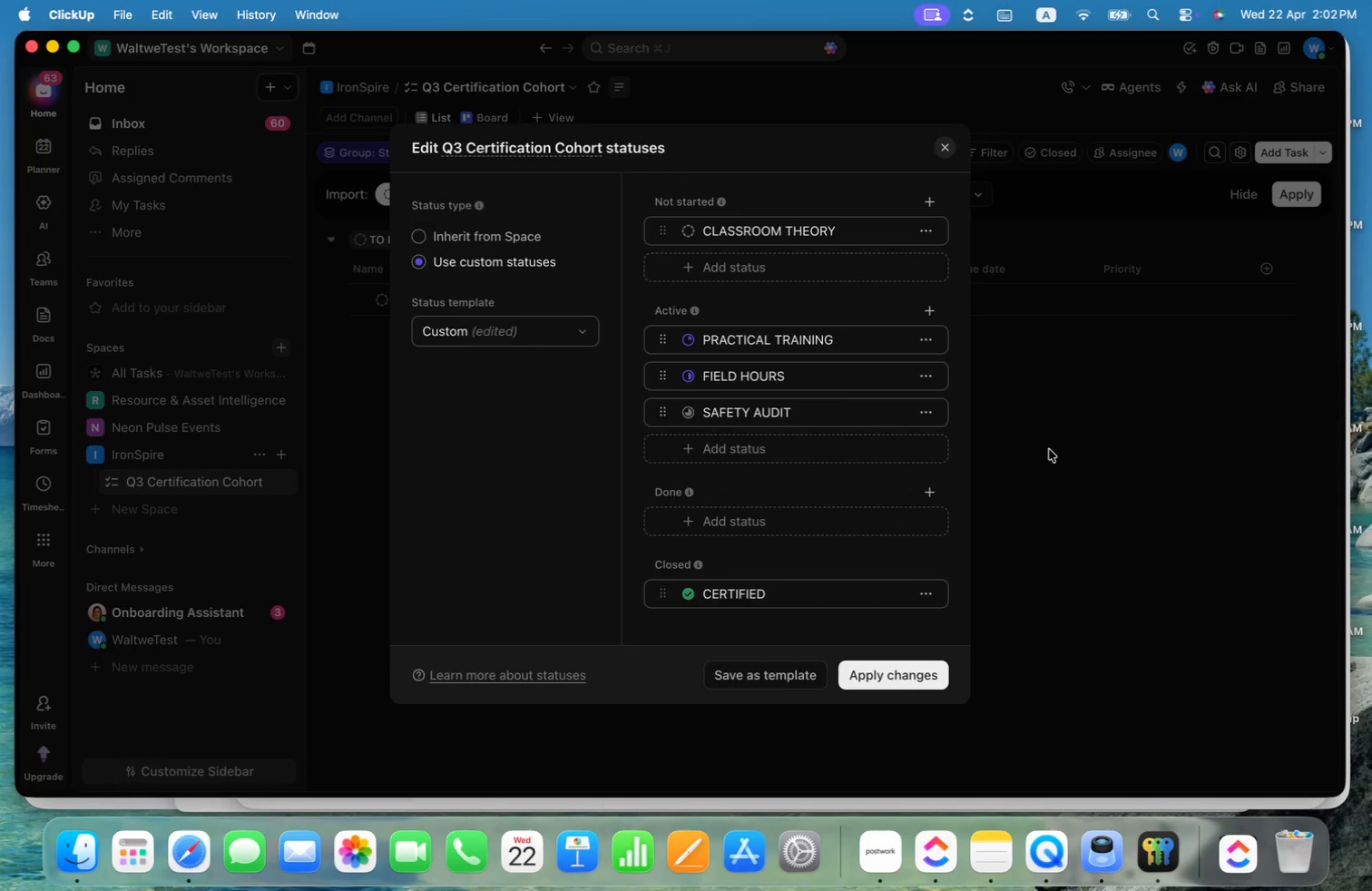 
key(Meta+Tab)
 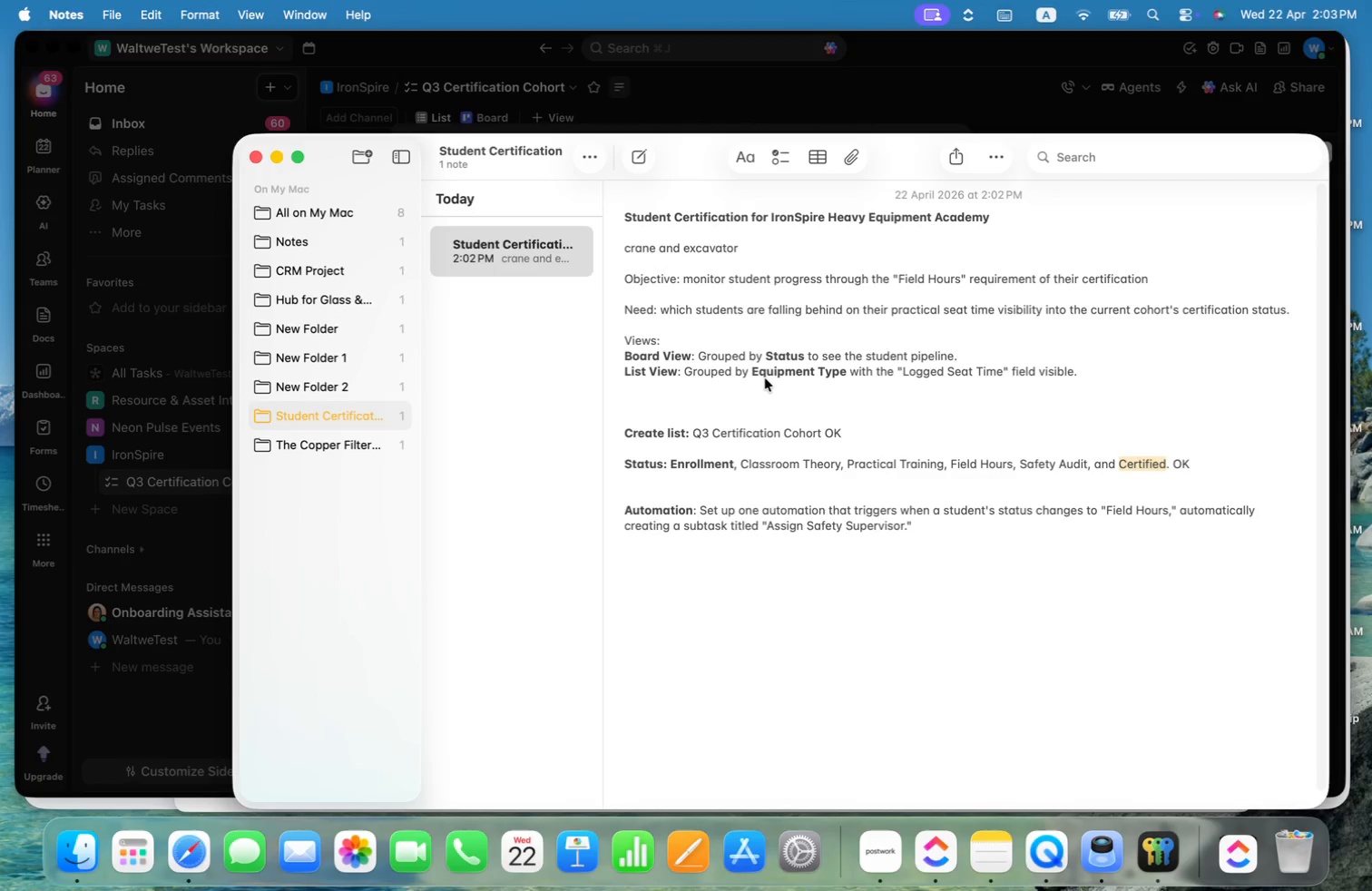 
wait(11.65)
 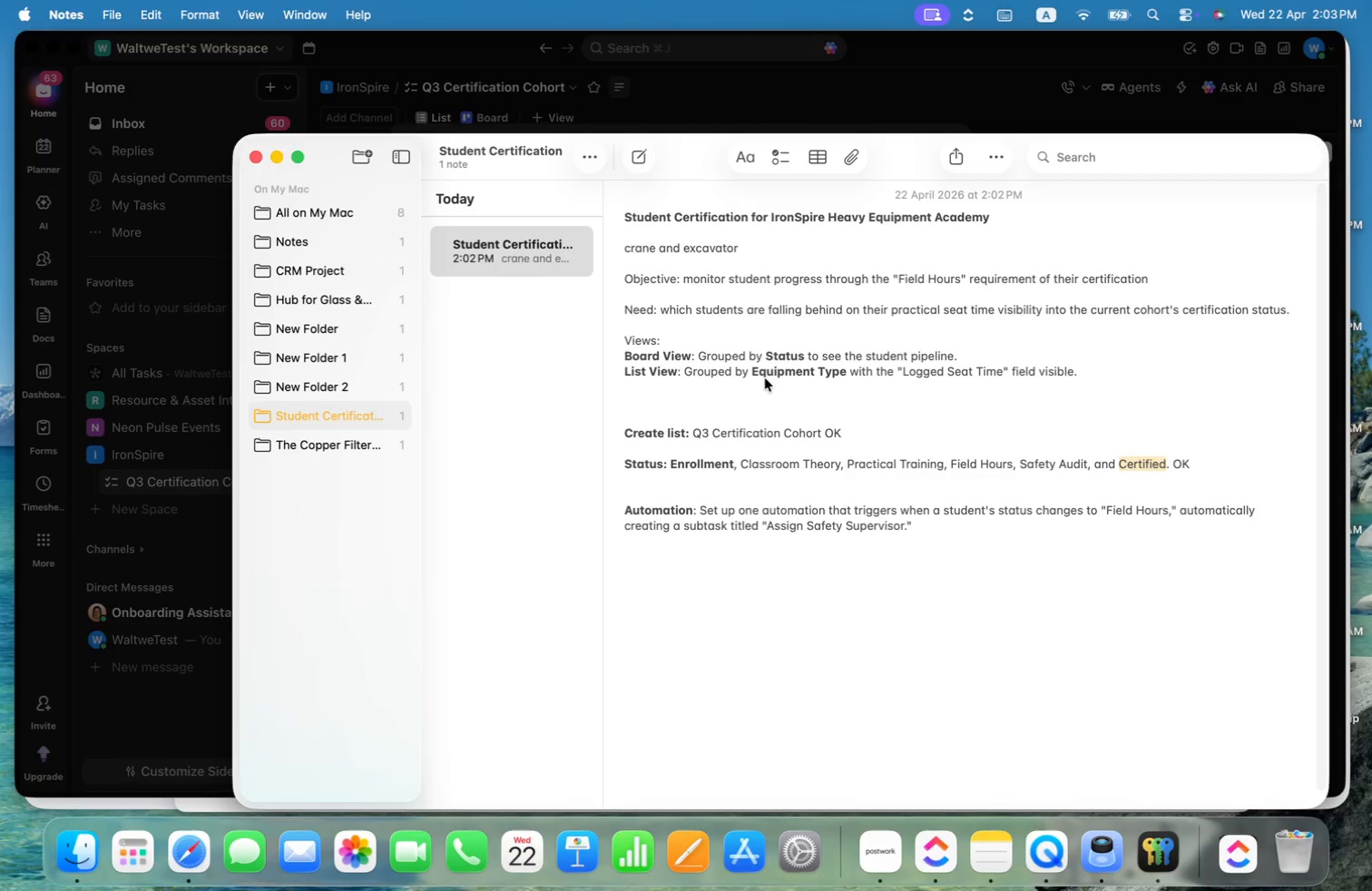 
key(Meta+CommandLeft)
 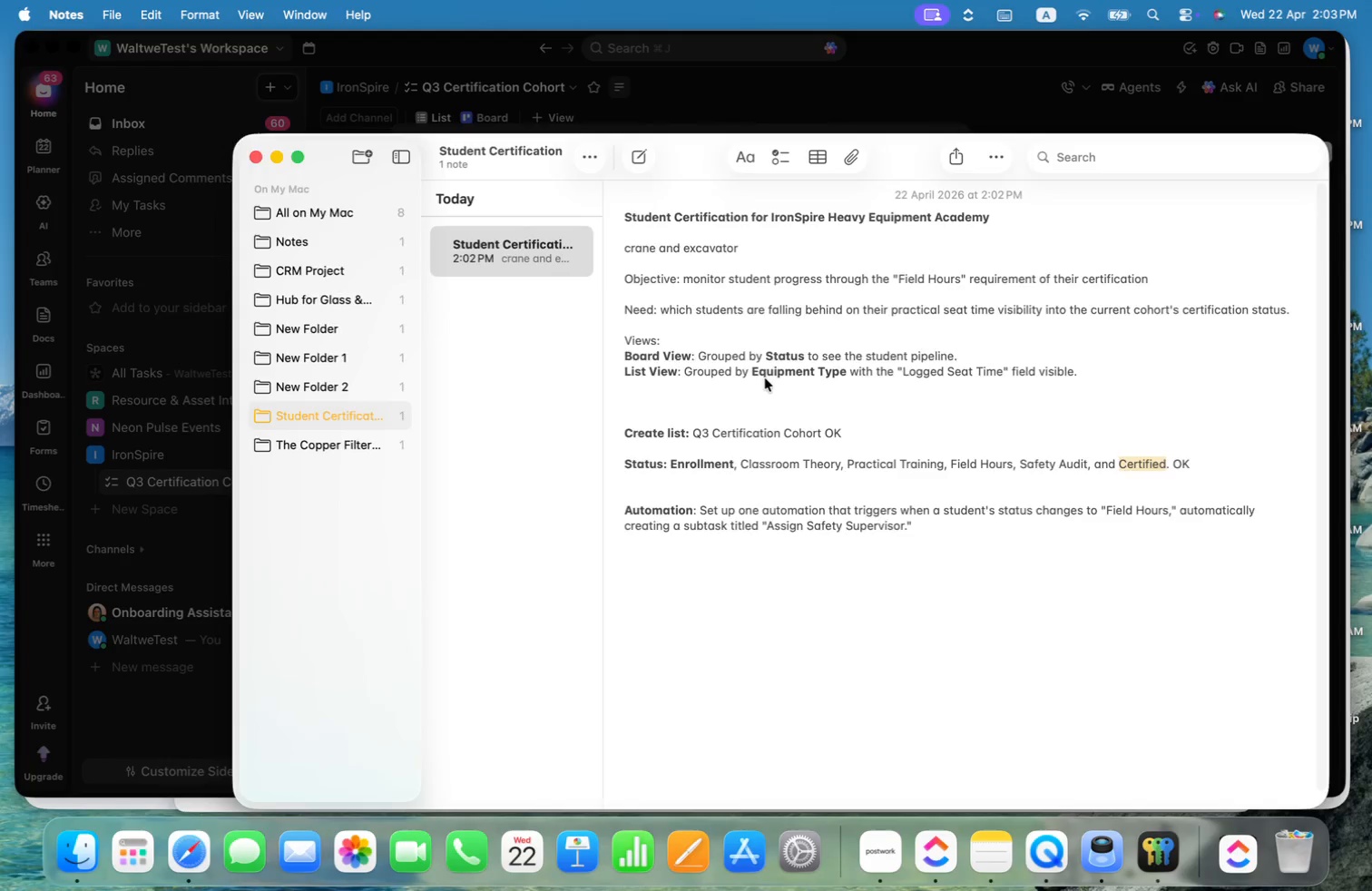 
key(Meta+Tab)
 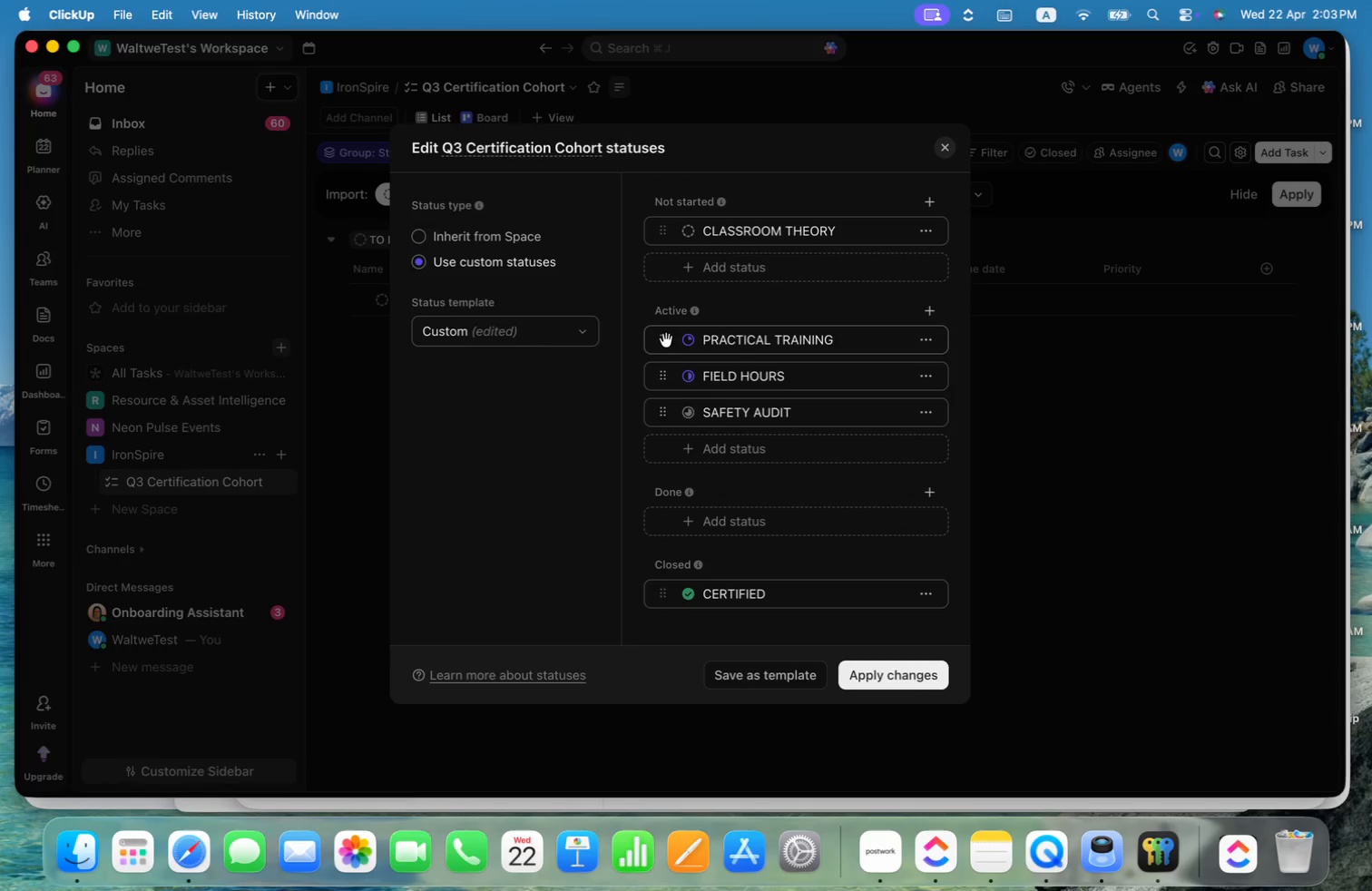 
double_click([883, 231])
 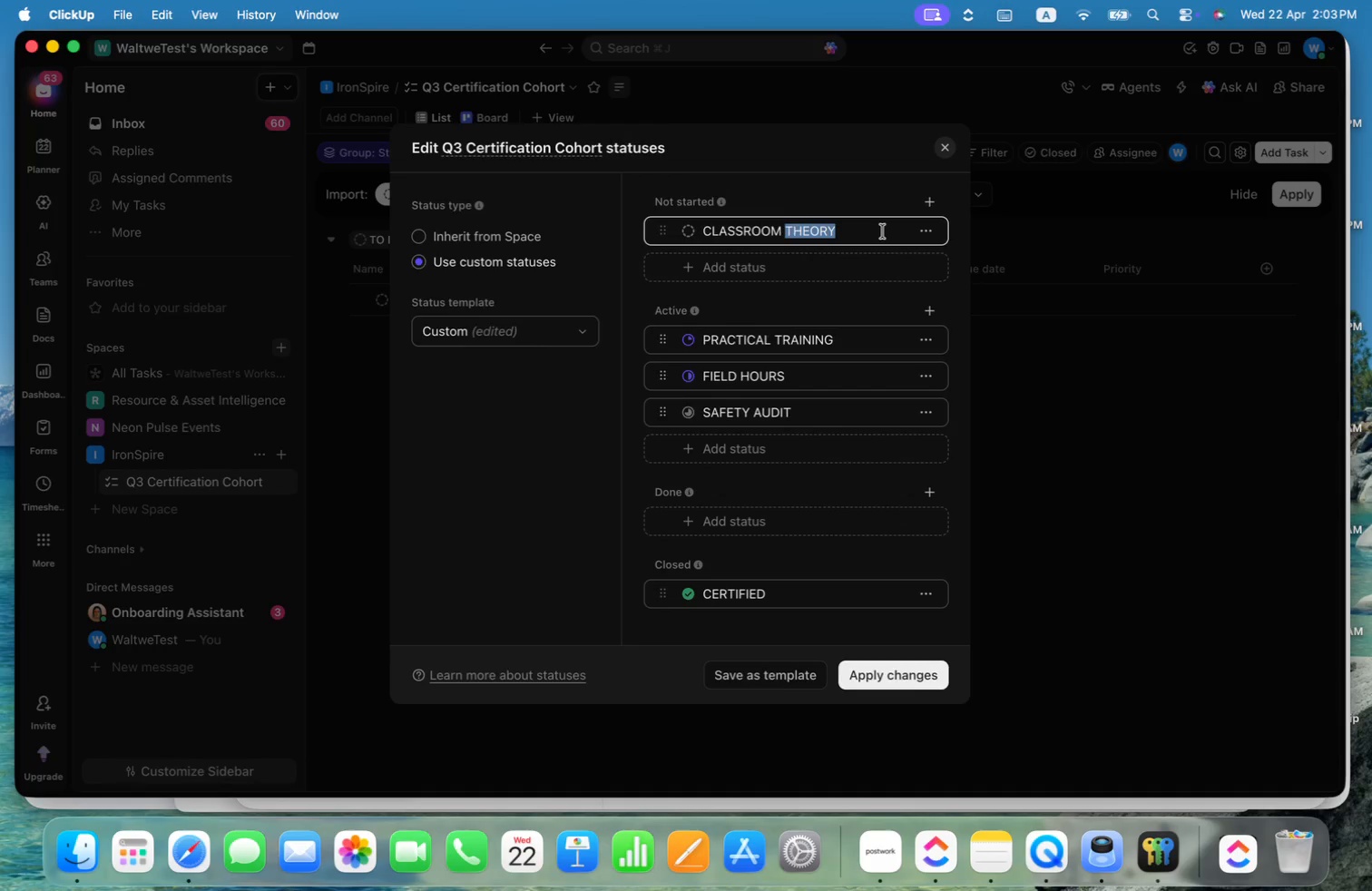 
triple_click([883, 231])
 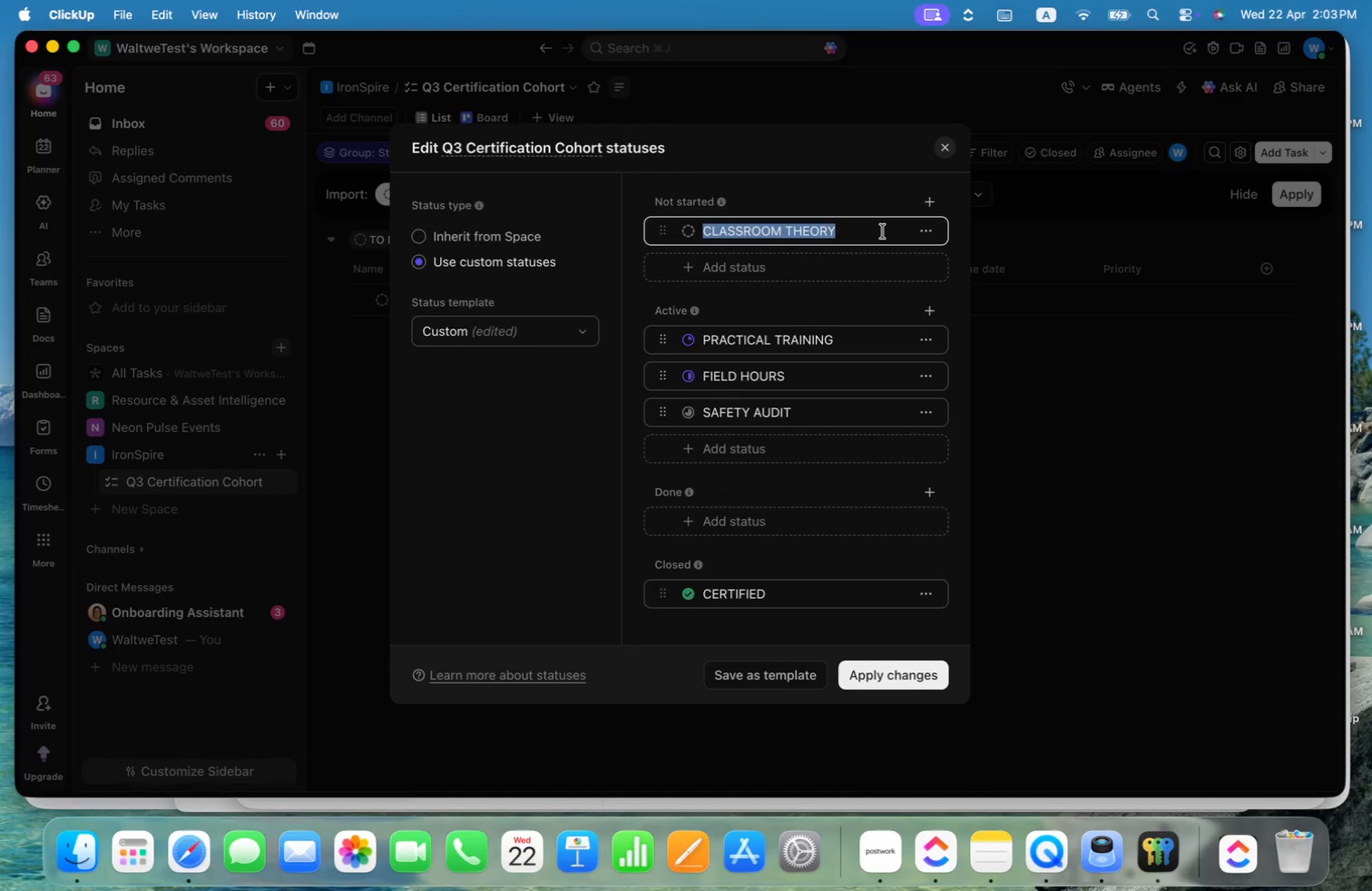 
key(Meta+C)
 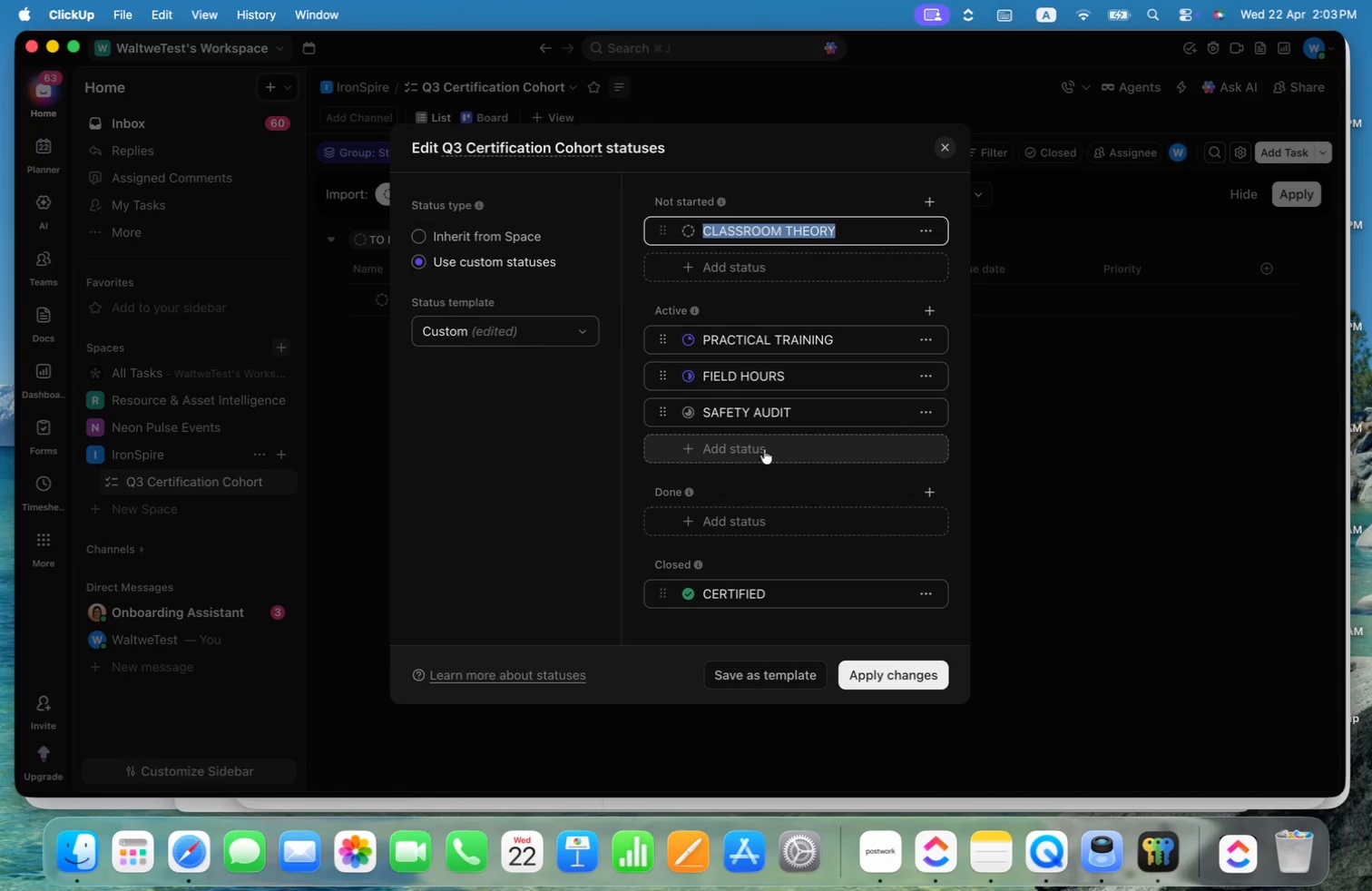 
left_click([745, 448])
 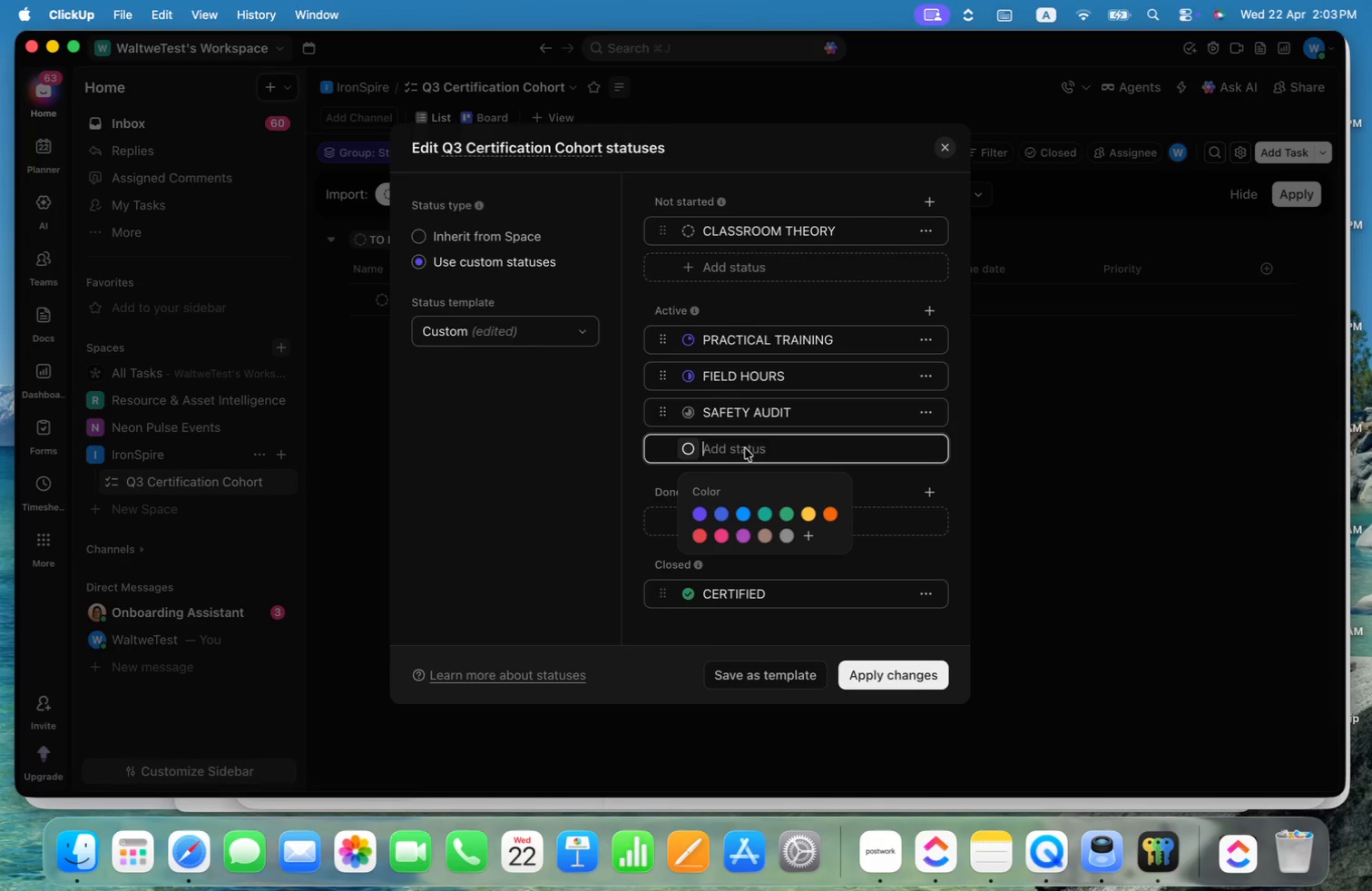 
key(Meta+CommandLeft)
 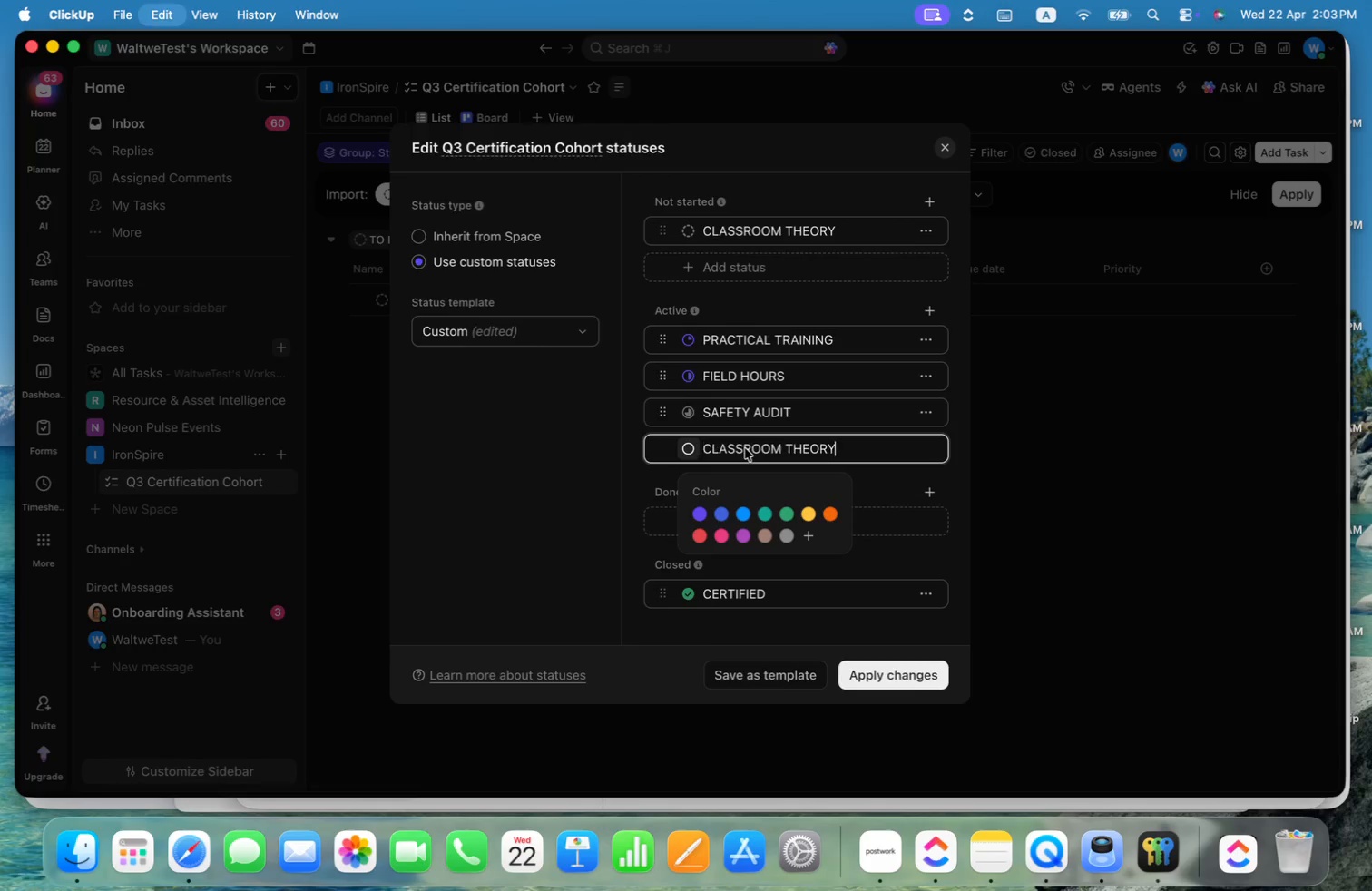 
key(Meta+V)
 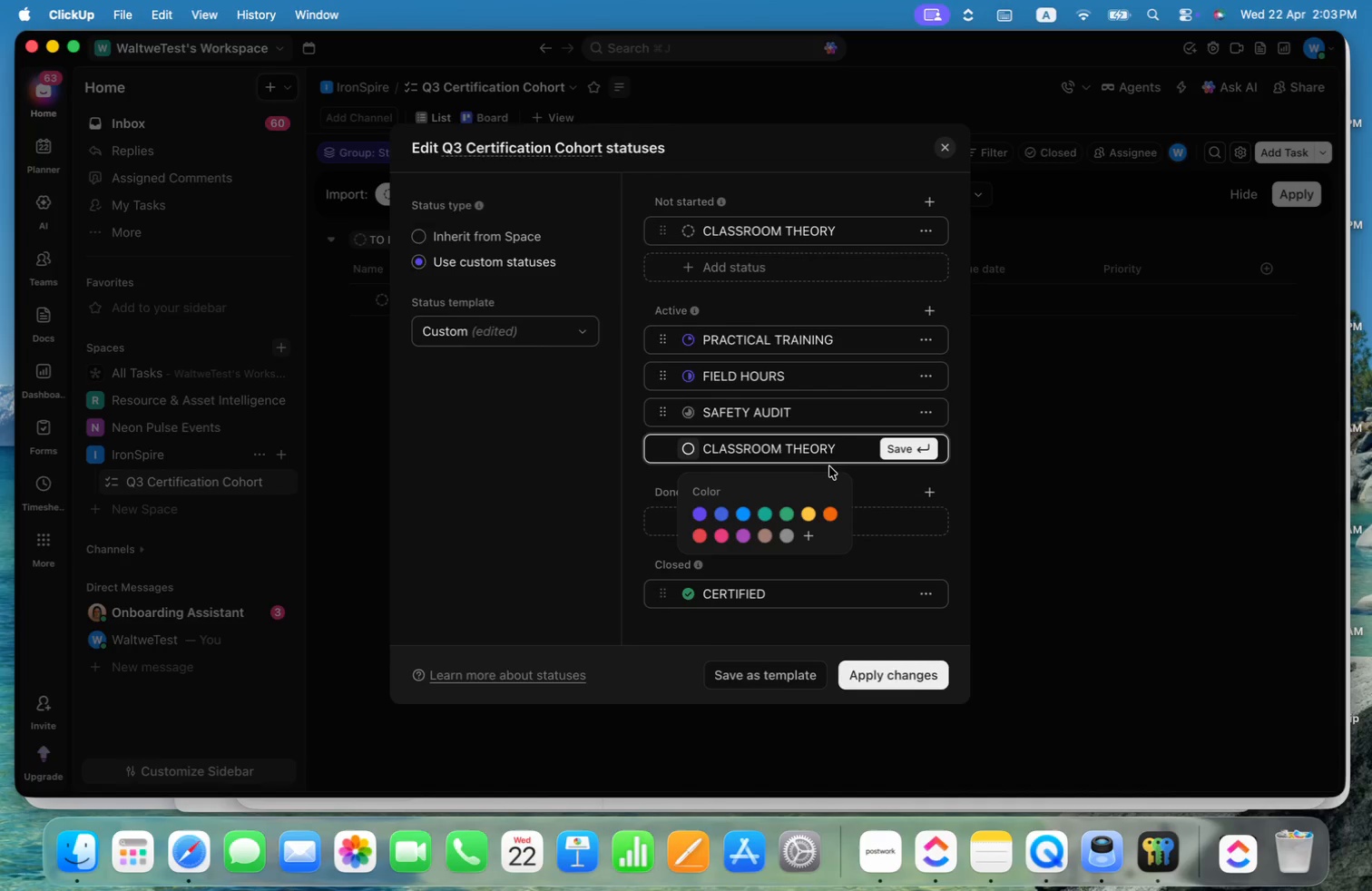 
key(Enter)
 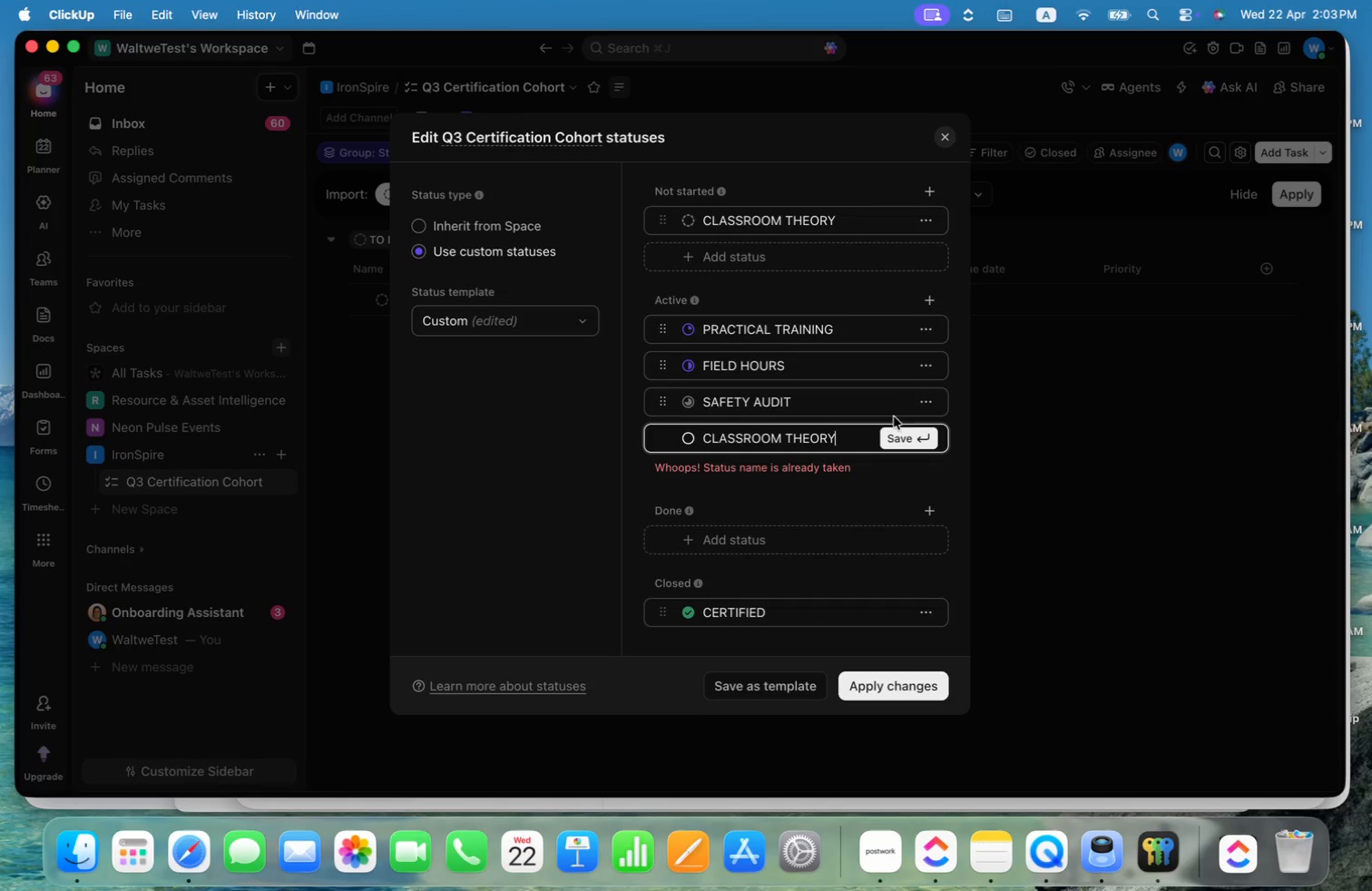 
left_click([907, 435])
 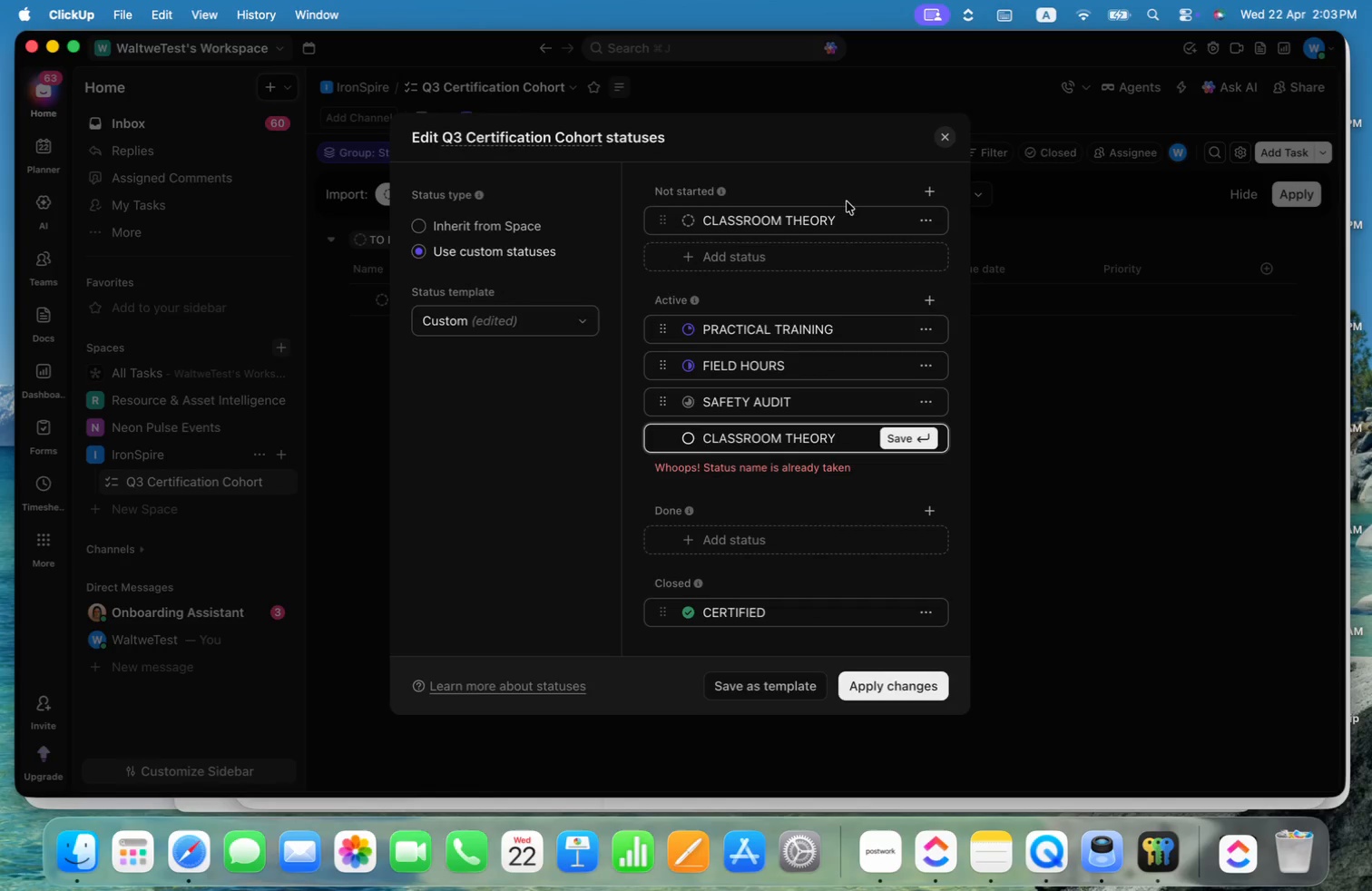 
left_click([846, 207])
 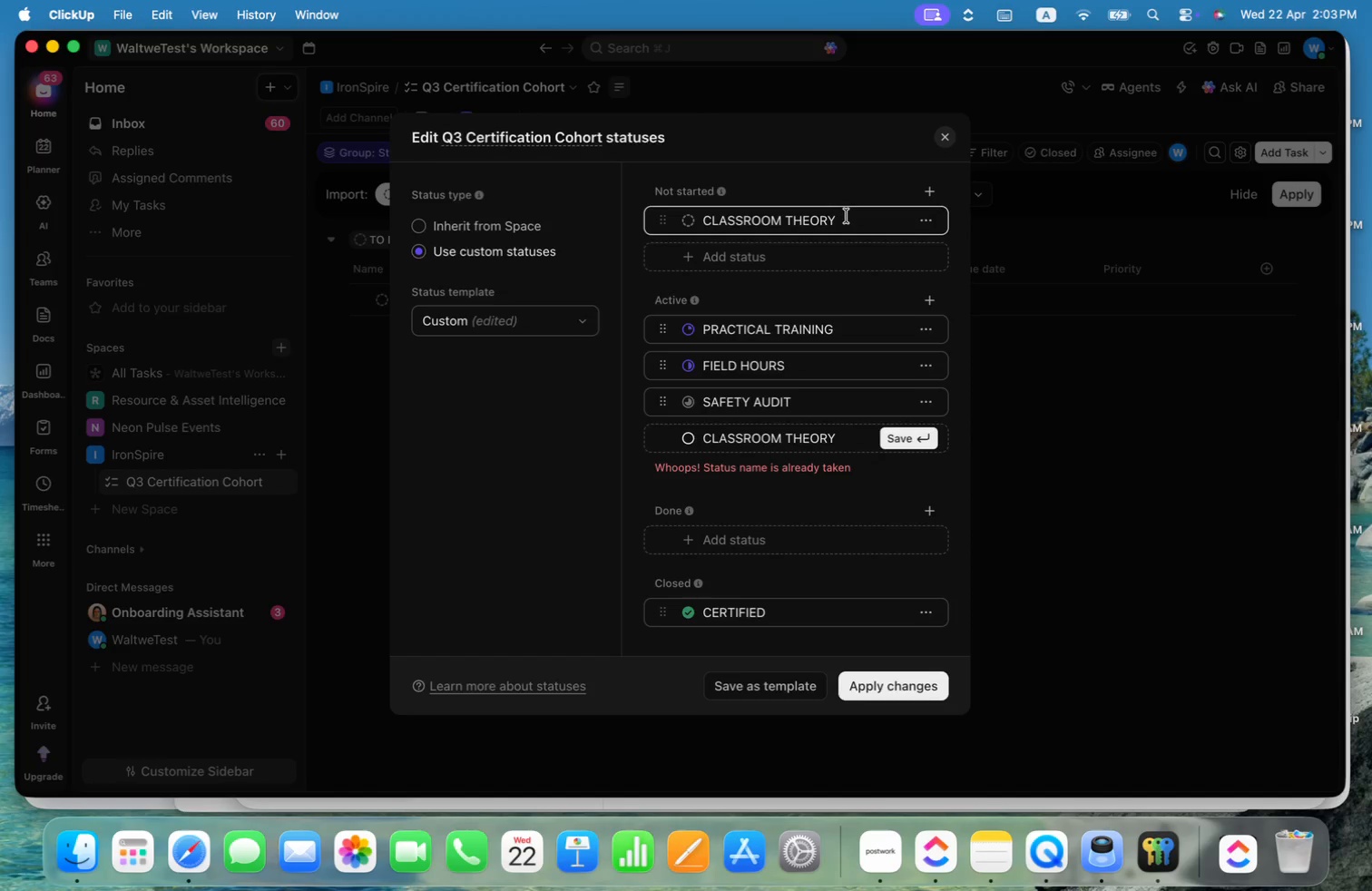 
key(2)
 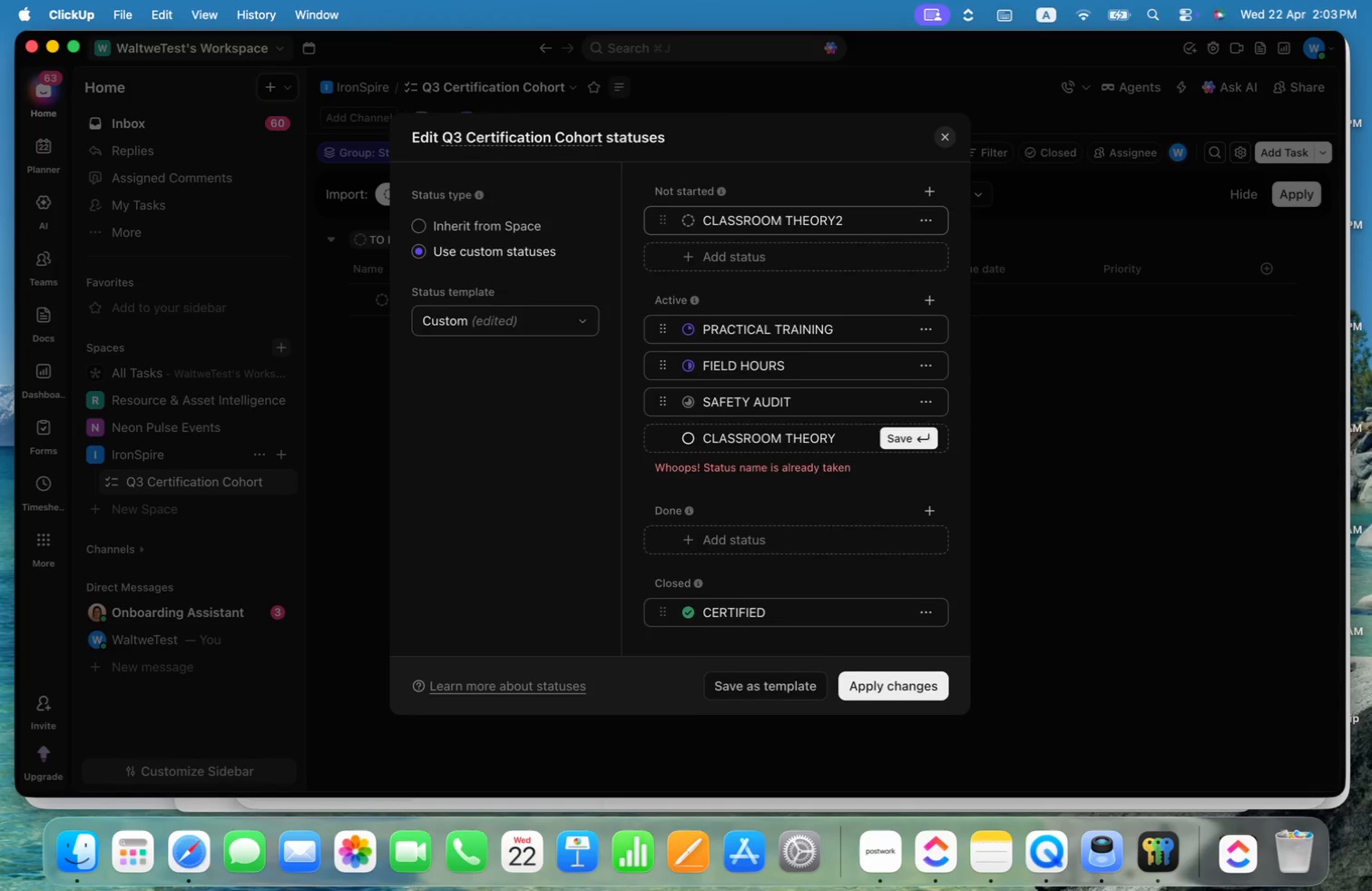 
key(Enter)
 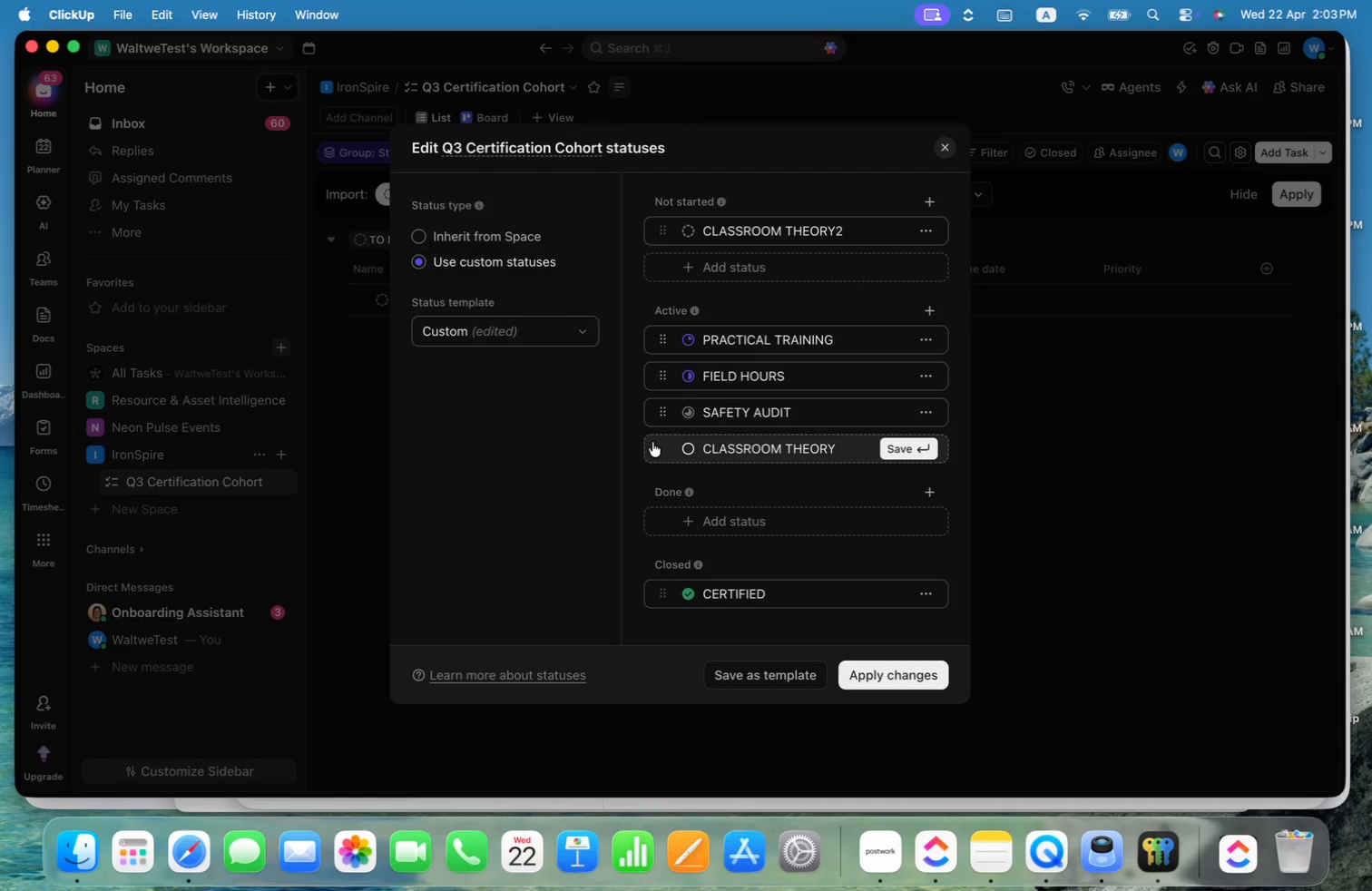 
left_click([906, 445])
 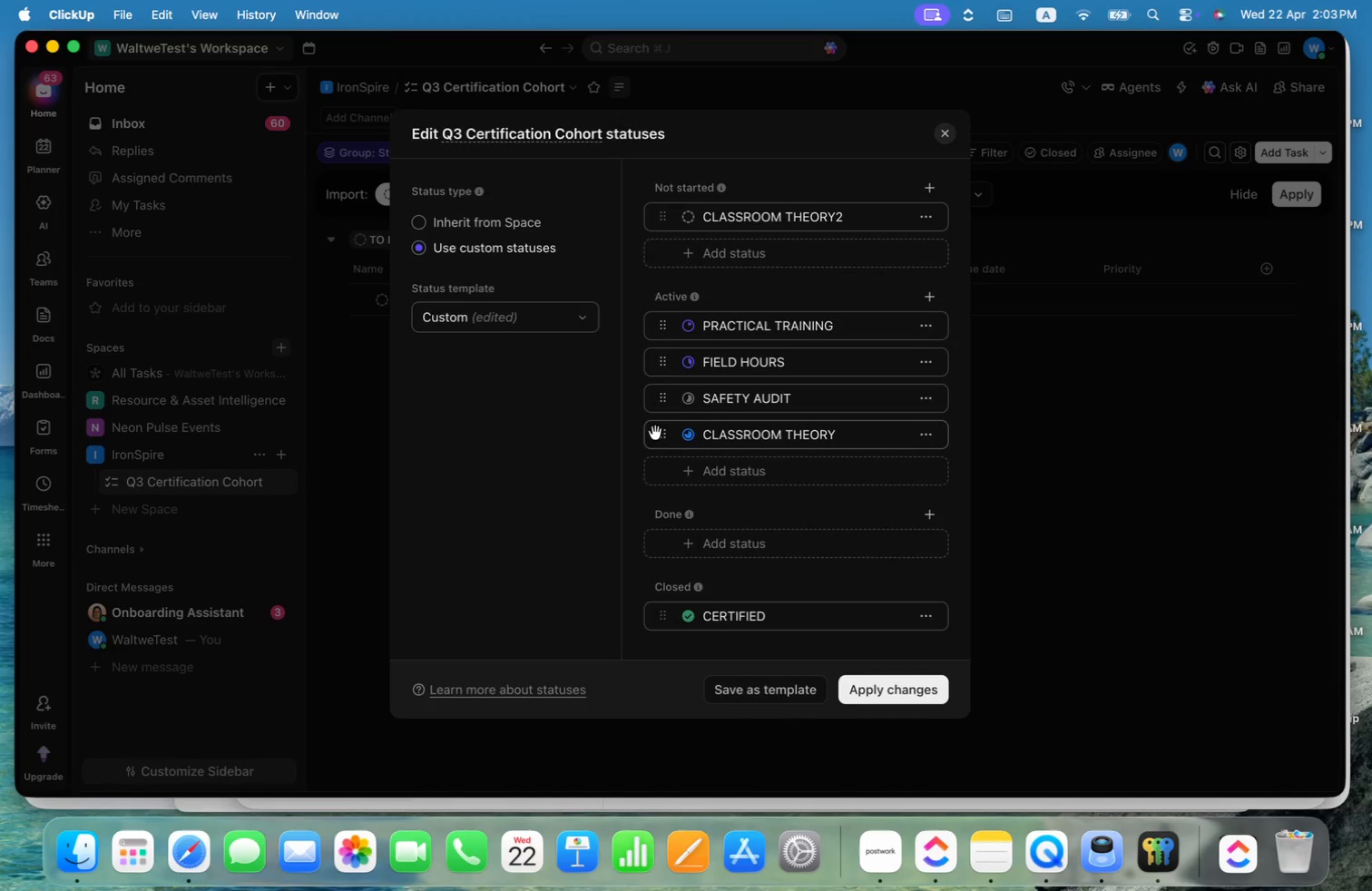 
left_click_drag(start_coordinate=[657, 434], to_coordinate=[667, 318])
 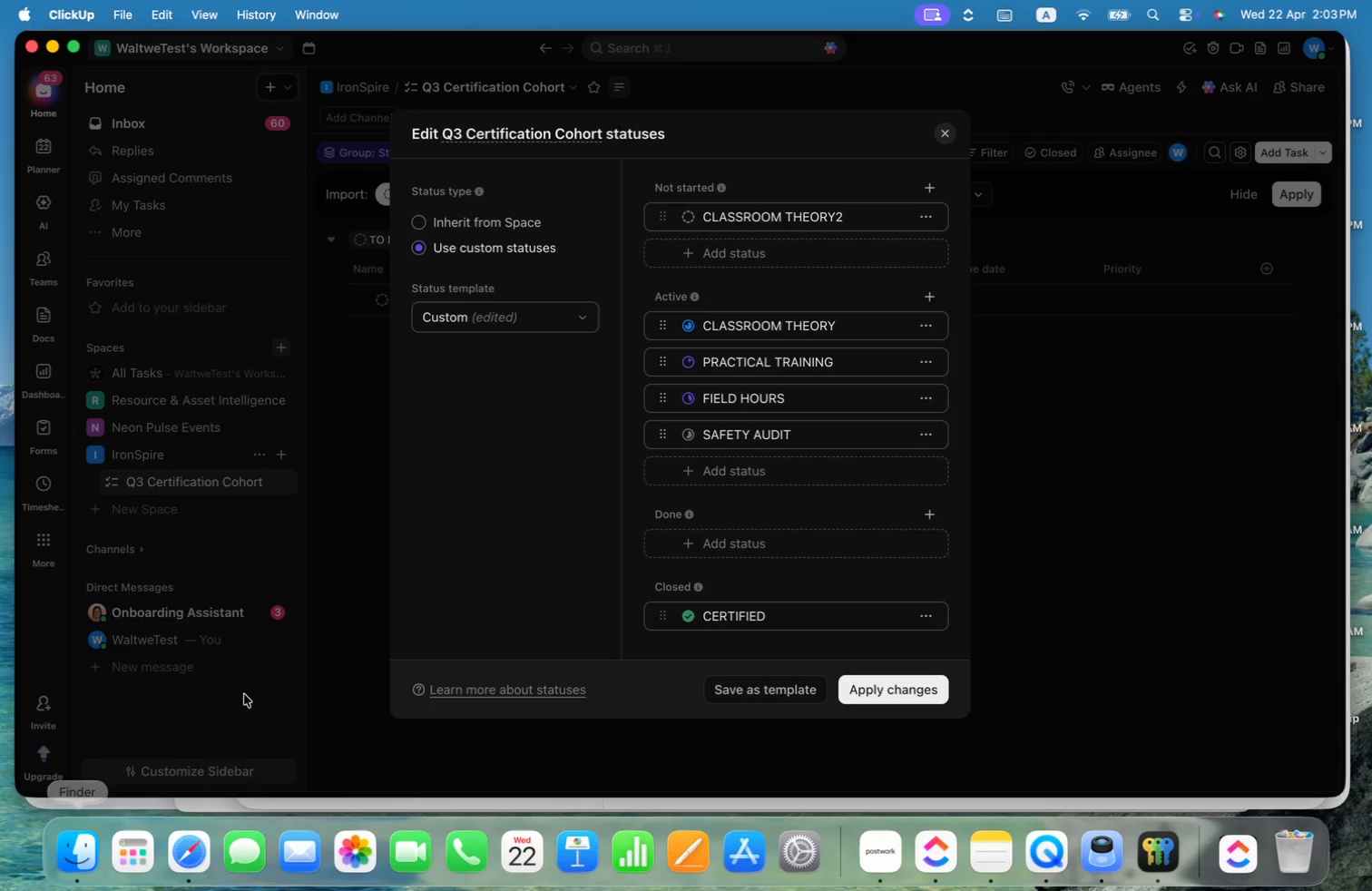 
key(Meta+CommandLeft)
 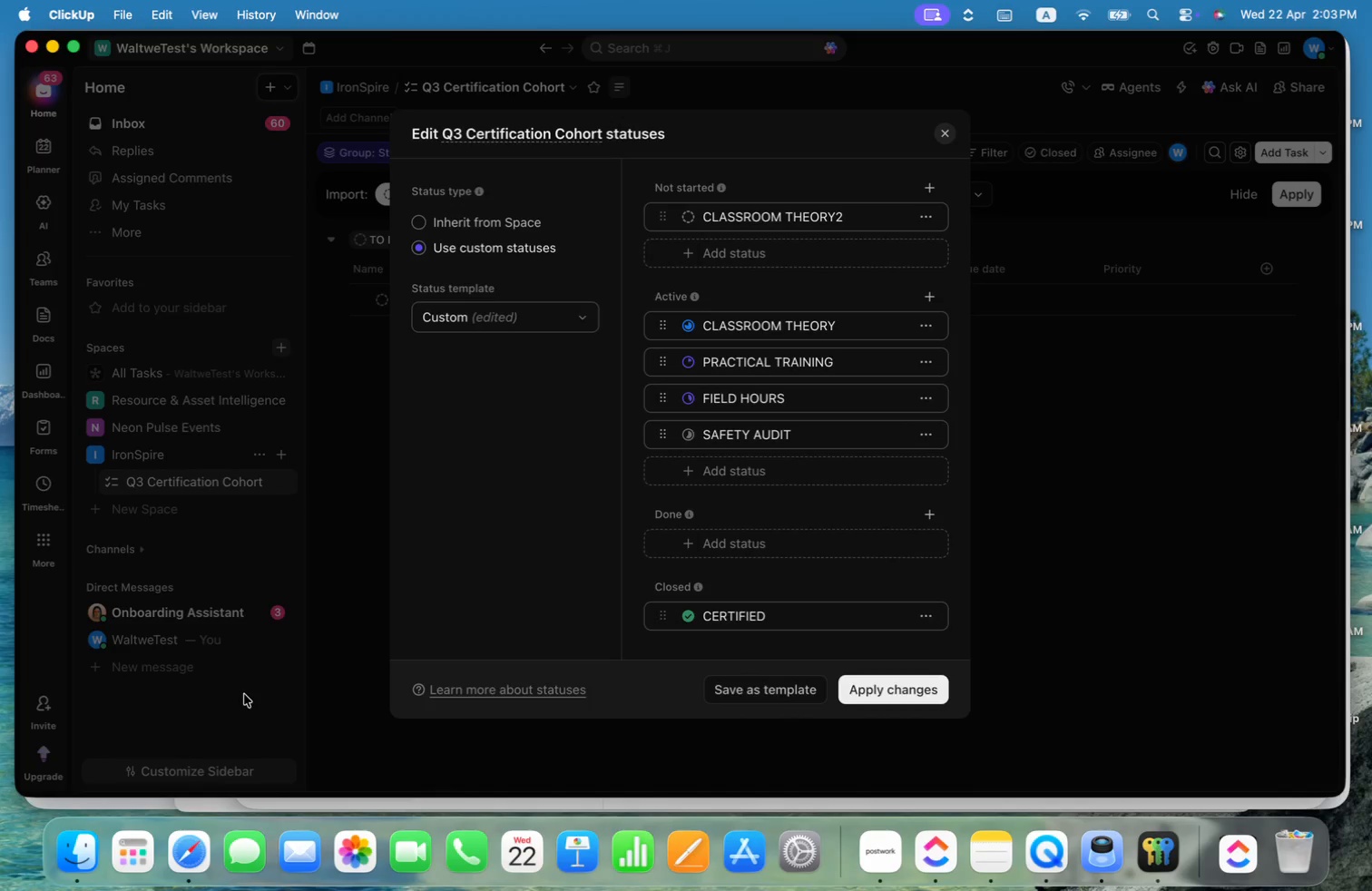 
key(Meta+Tab)
 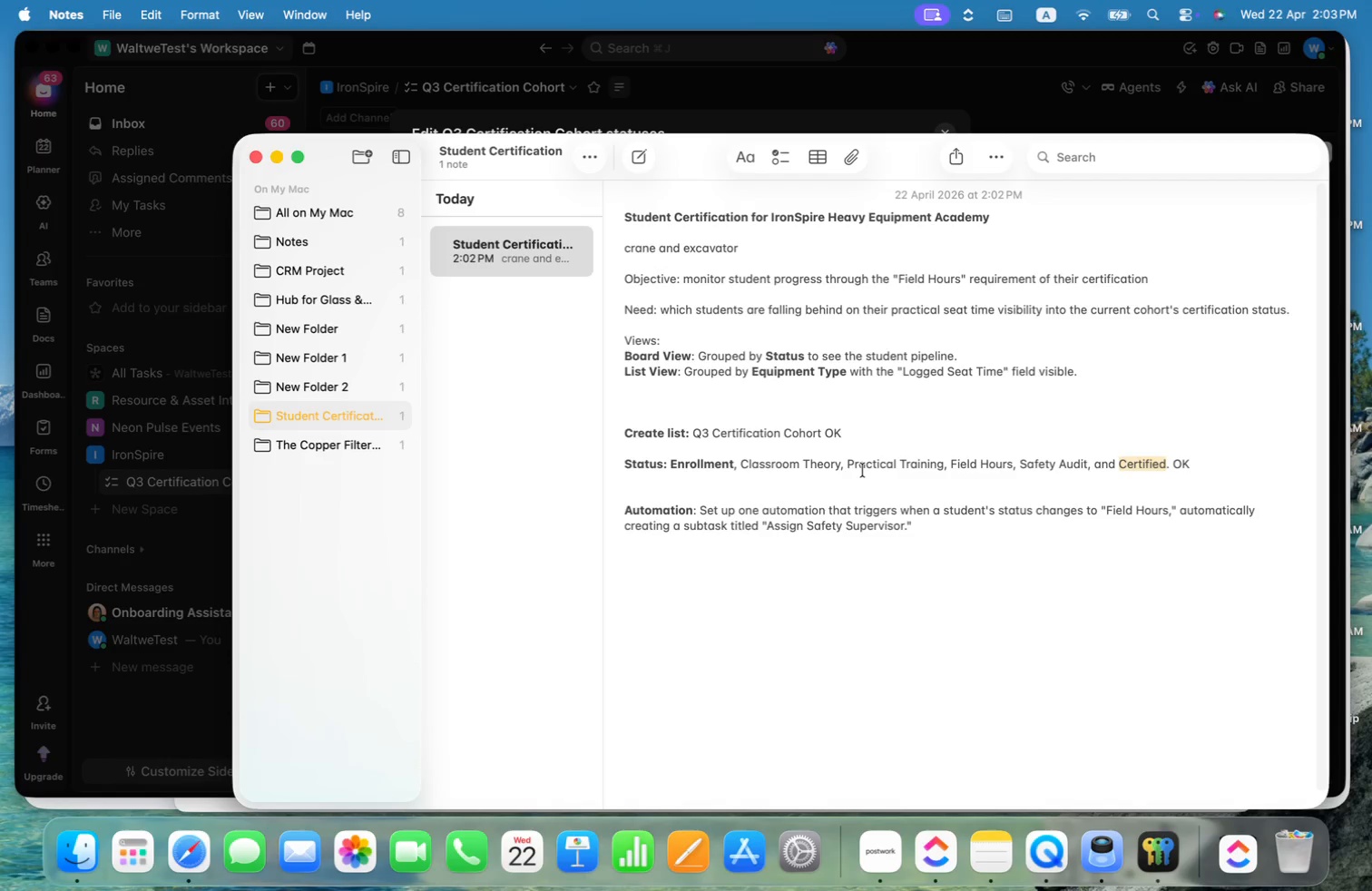 
key(Meta+CommandLeft)
 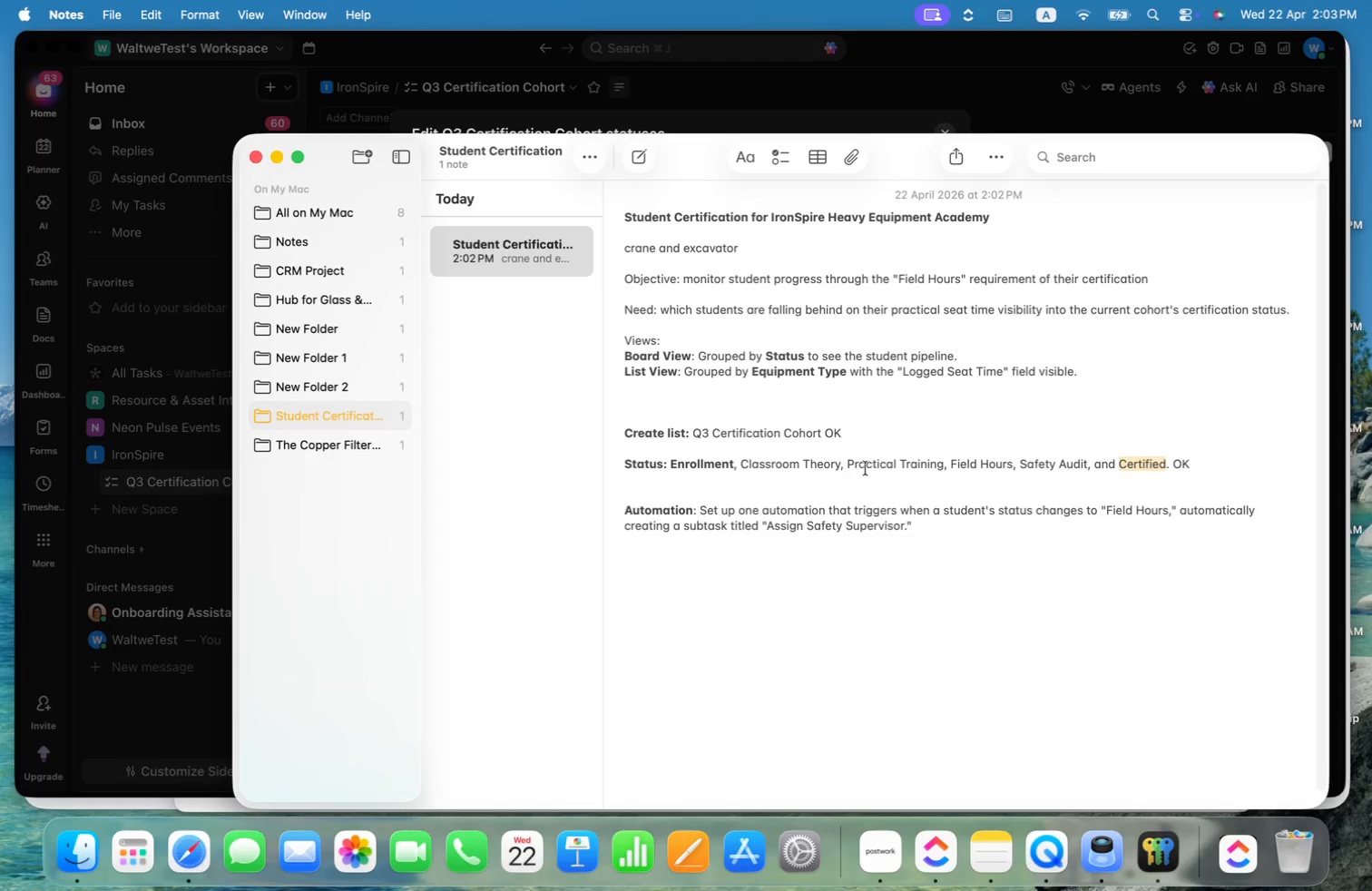 
key(Meta+Tab)
 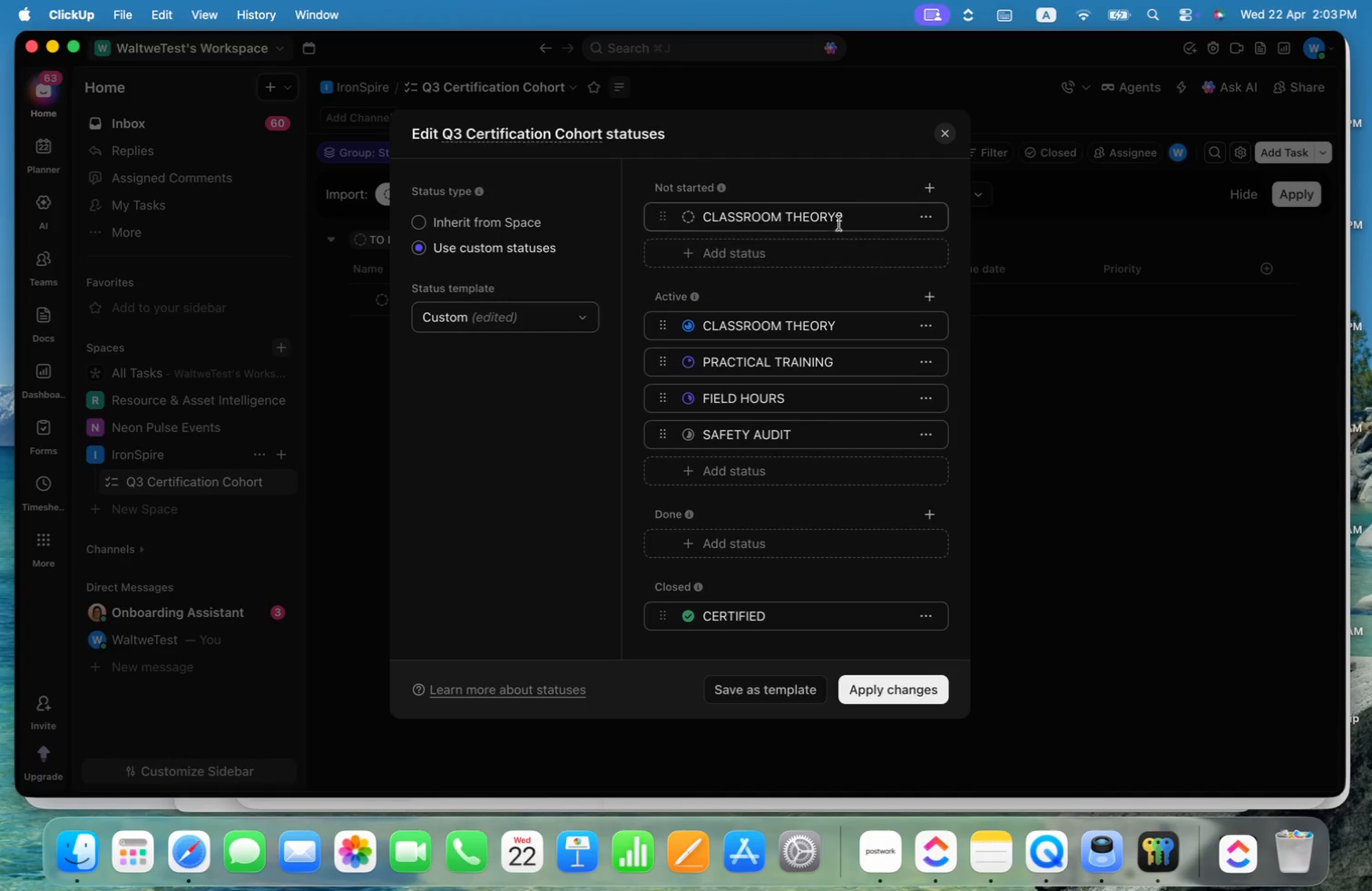 
left_click([853, 211])
 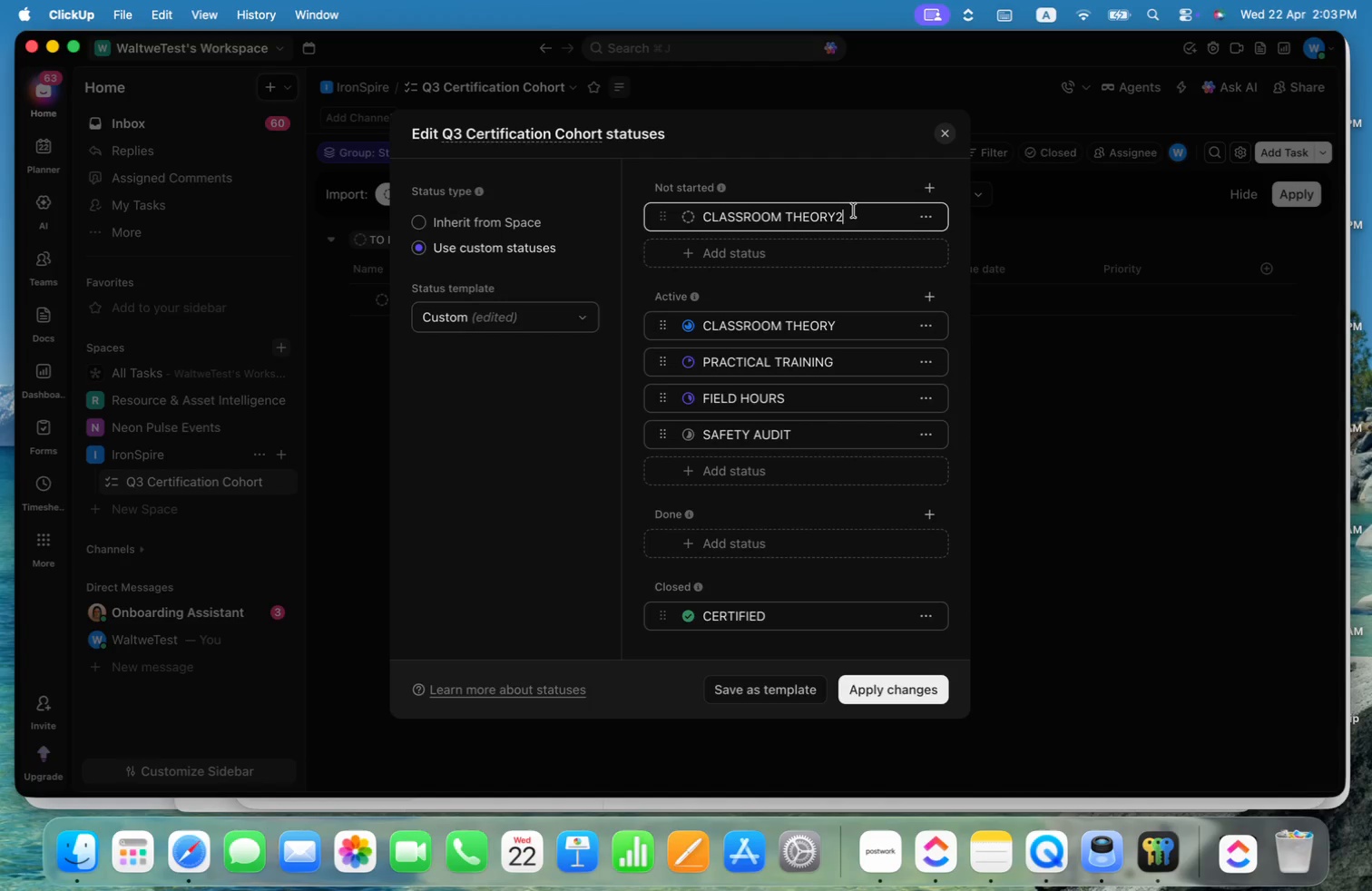 
key(Meta+Shift+ArrowUp)
 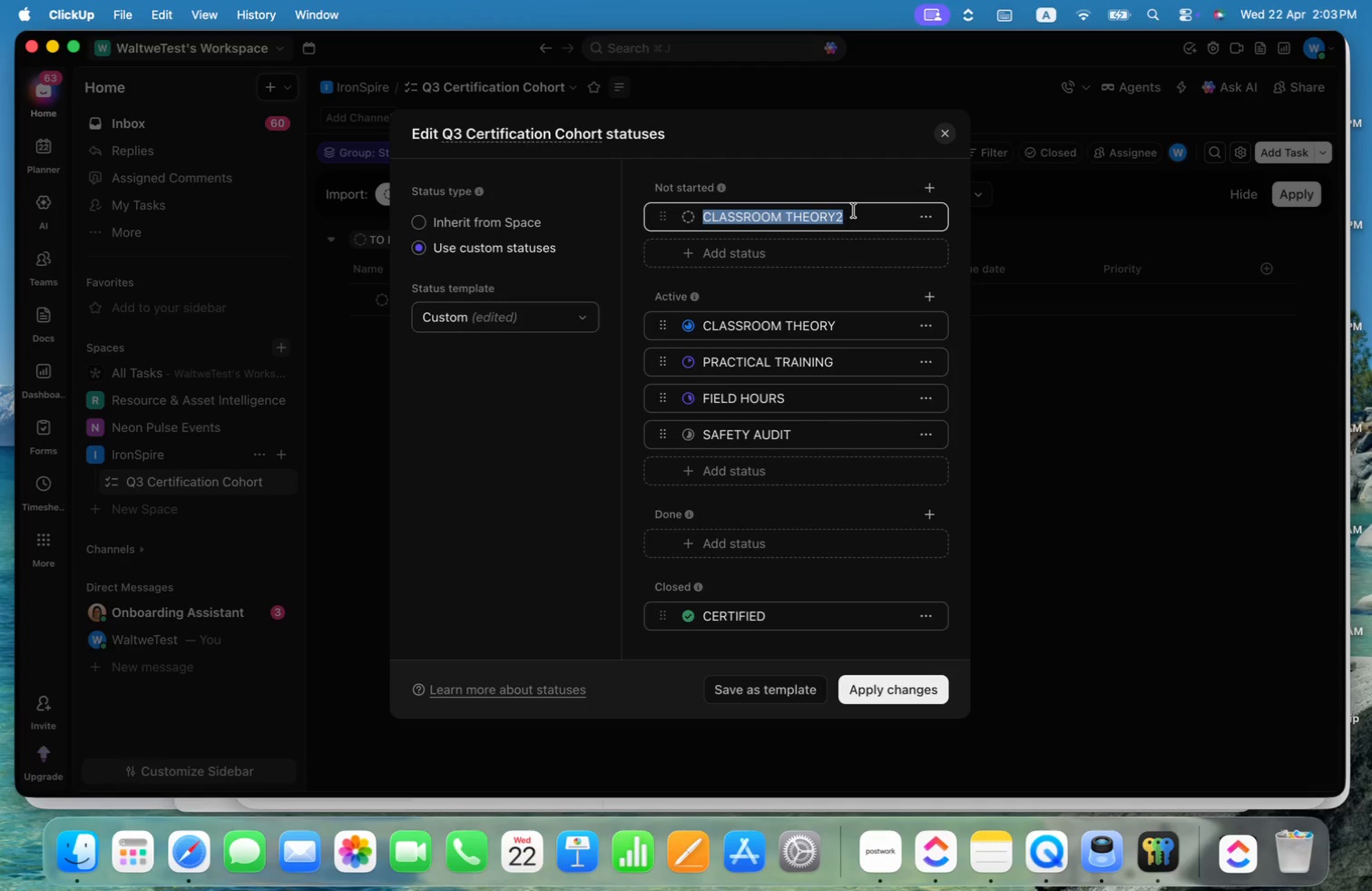 
key(Meta+Shift+ArrowLeft)
 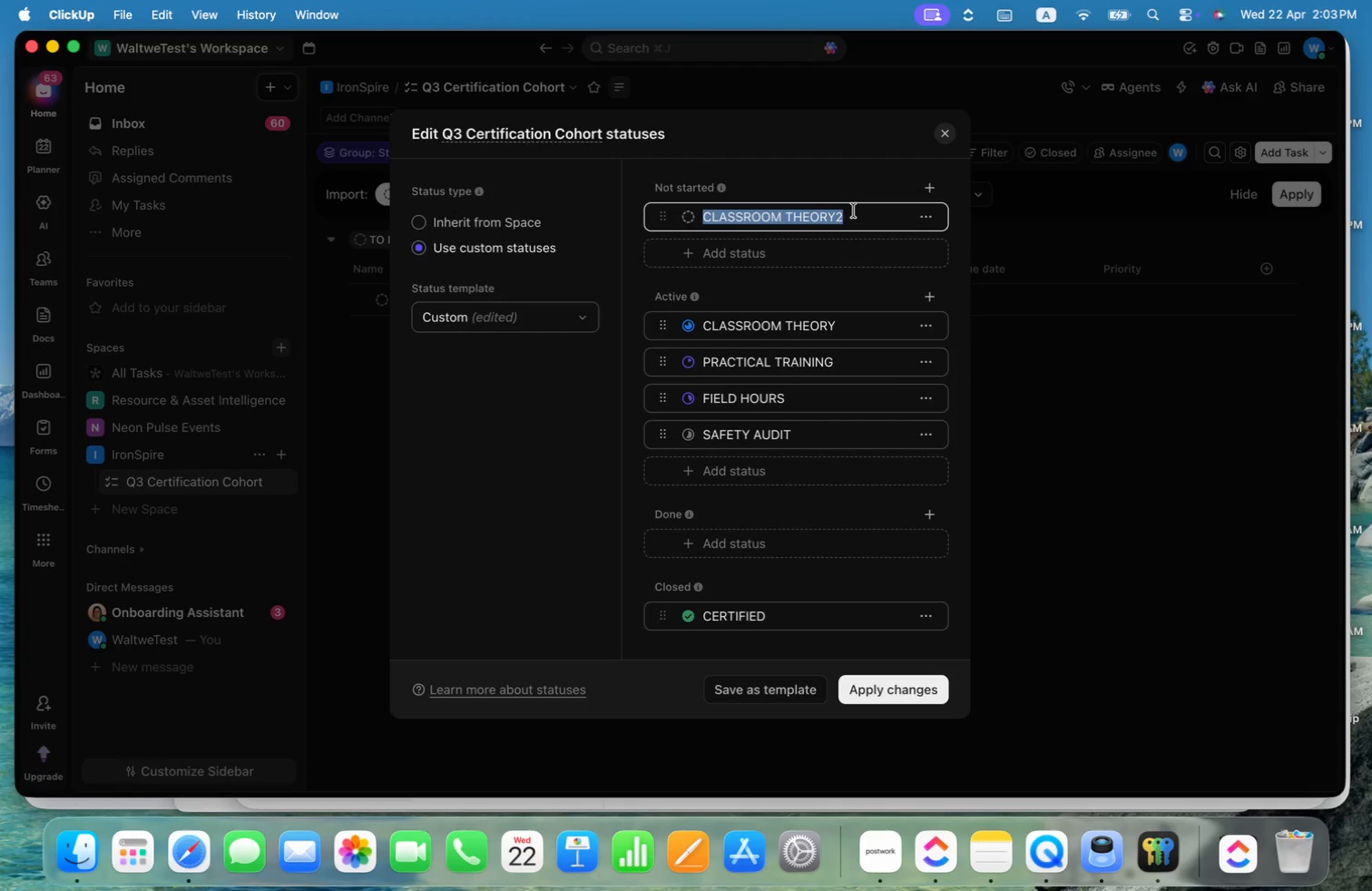 
type(enrrollement)
 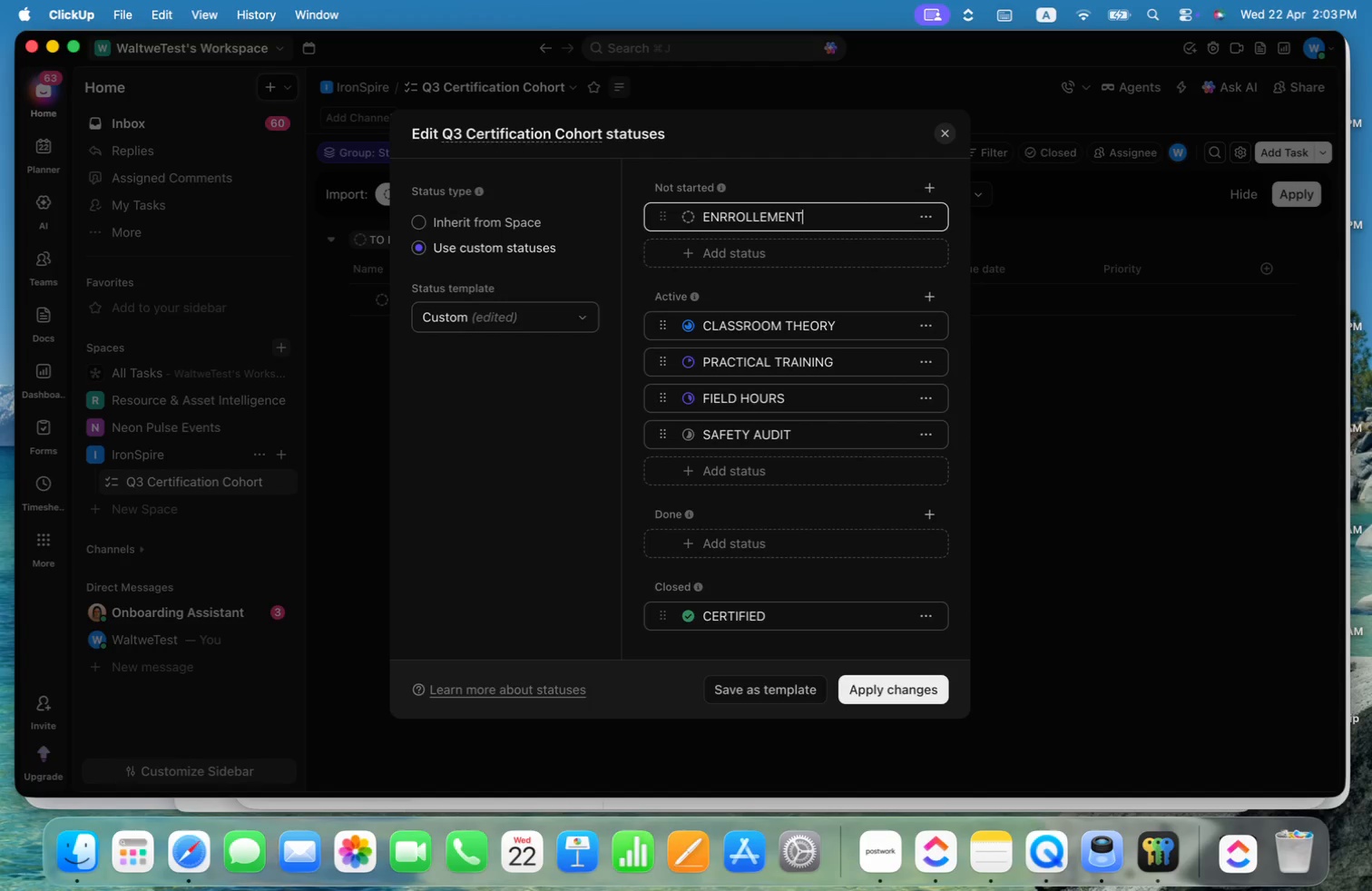 
key(Enter)
 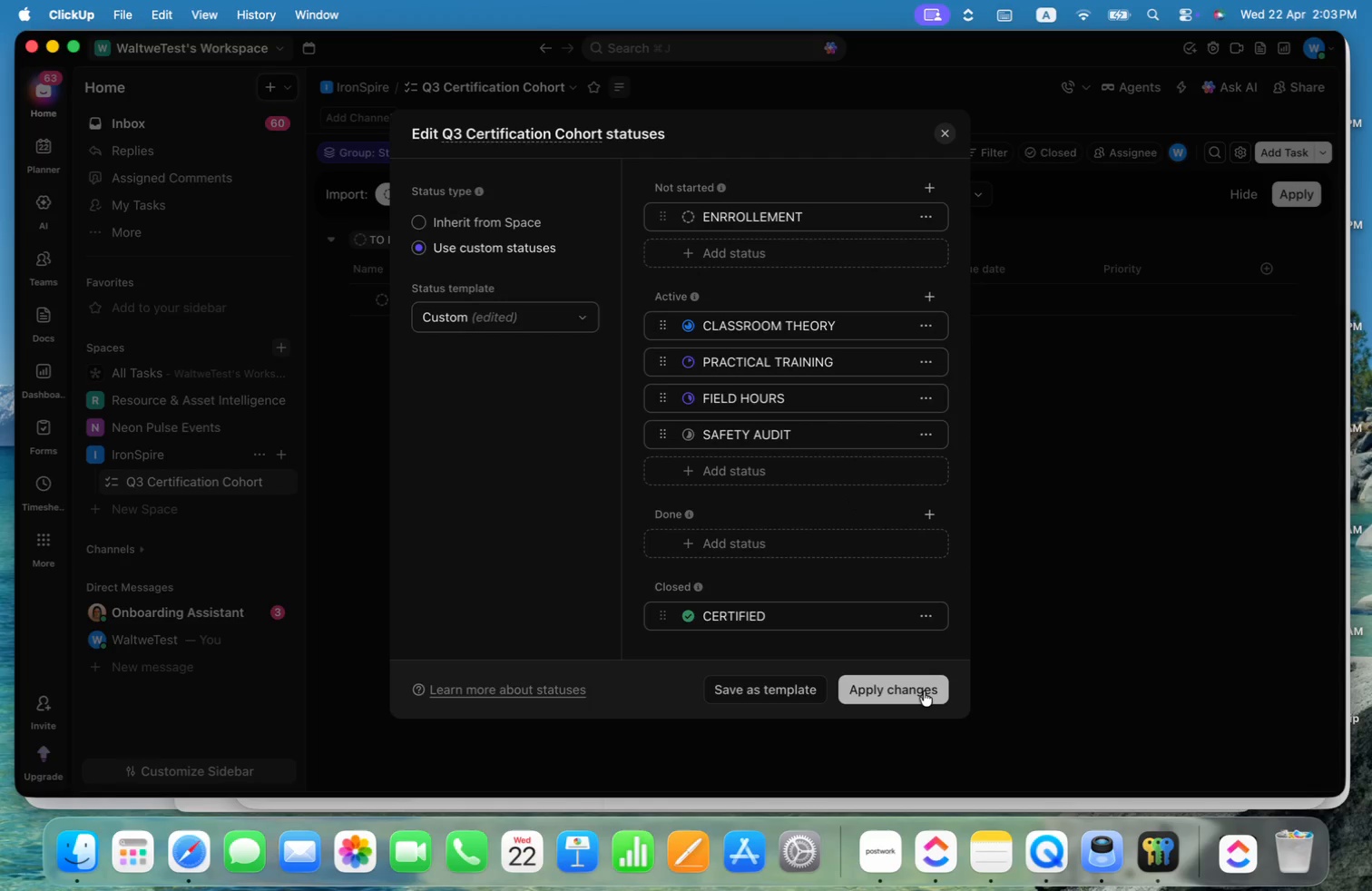 
wait(7.45)
 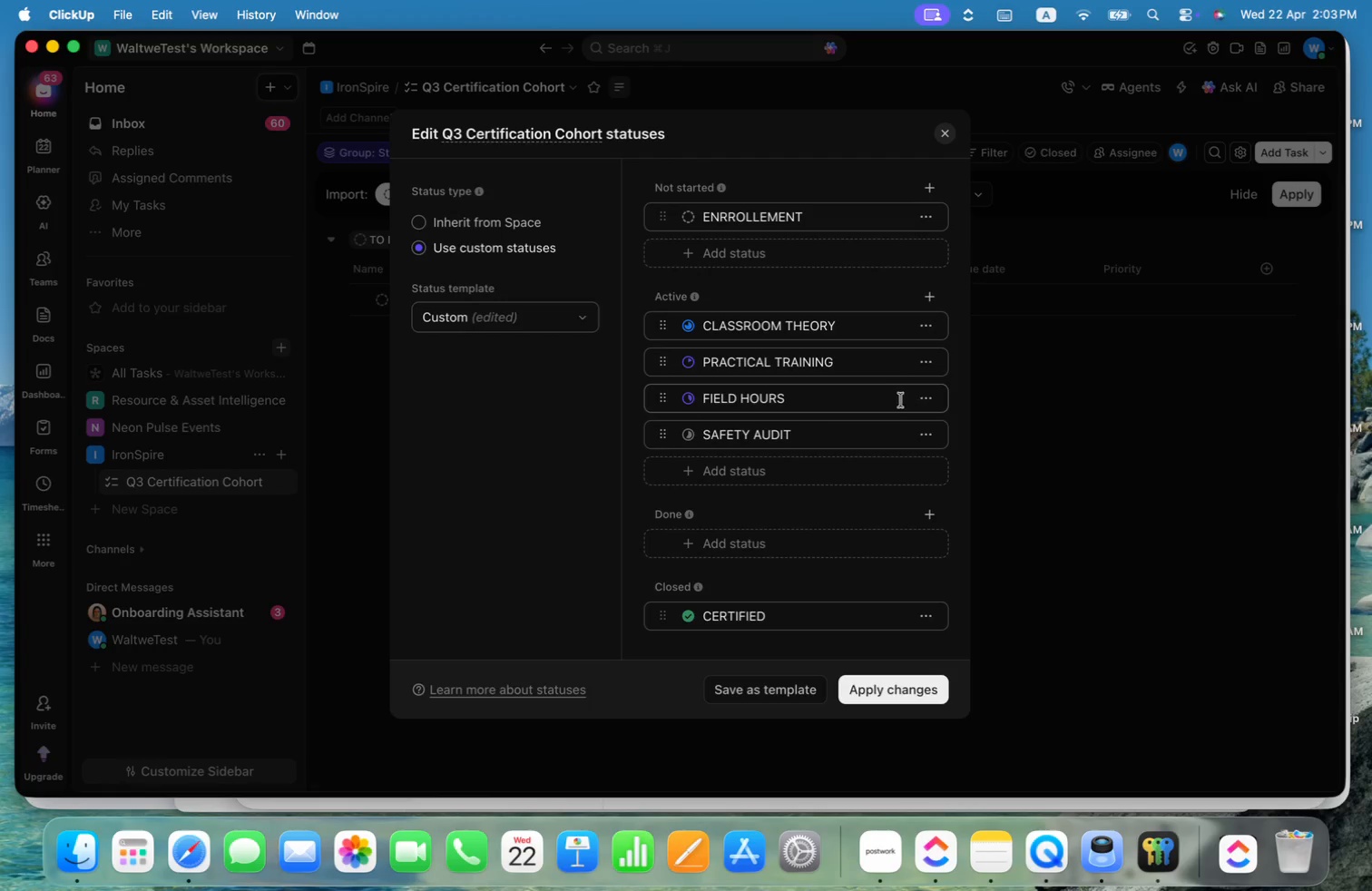 
left_click([790, 684])
 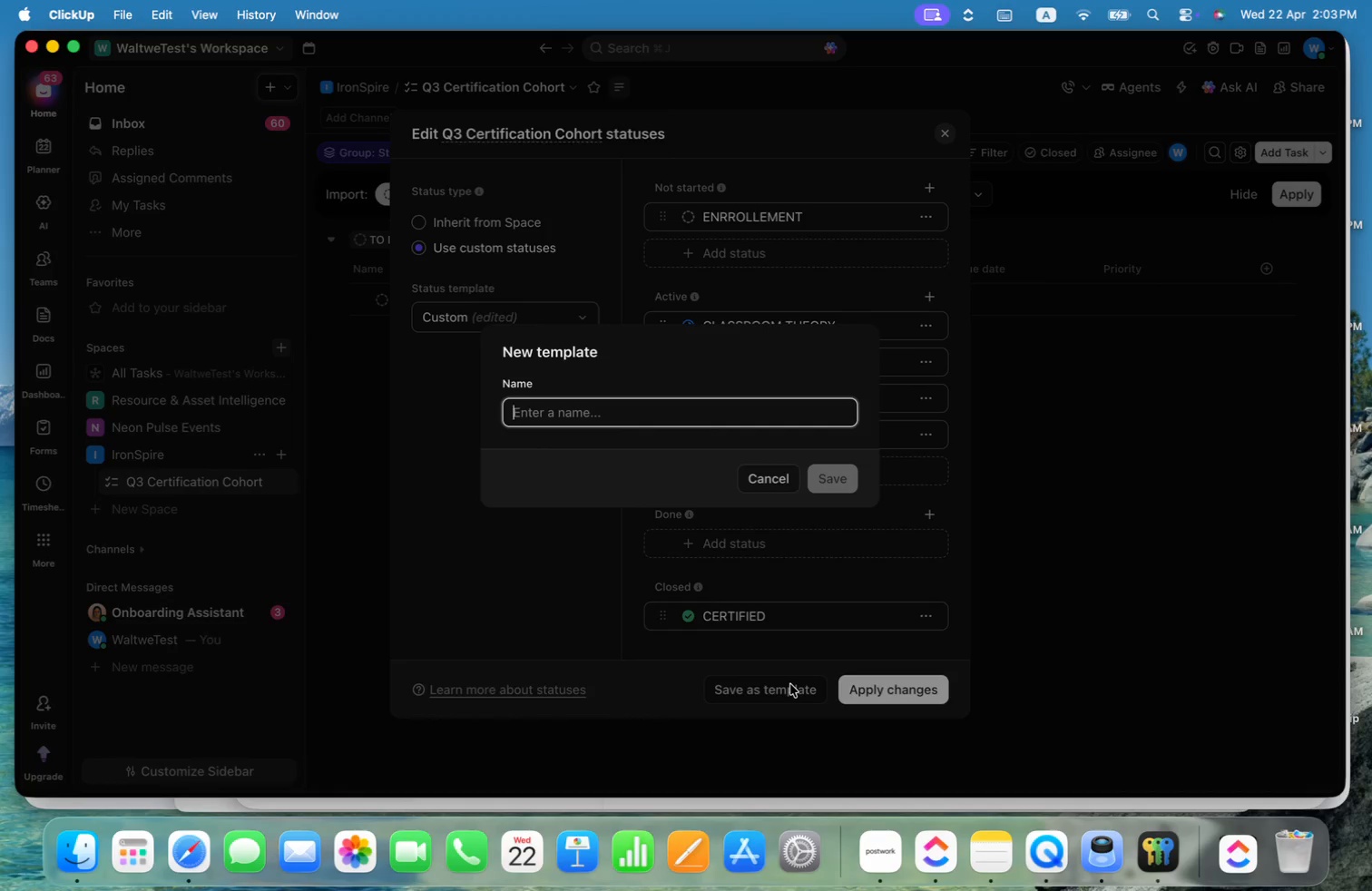 
type(Certification Cycle)
 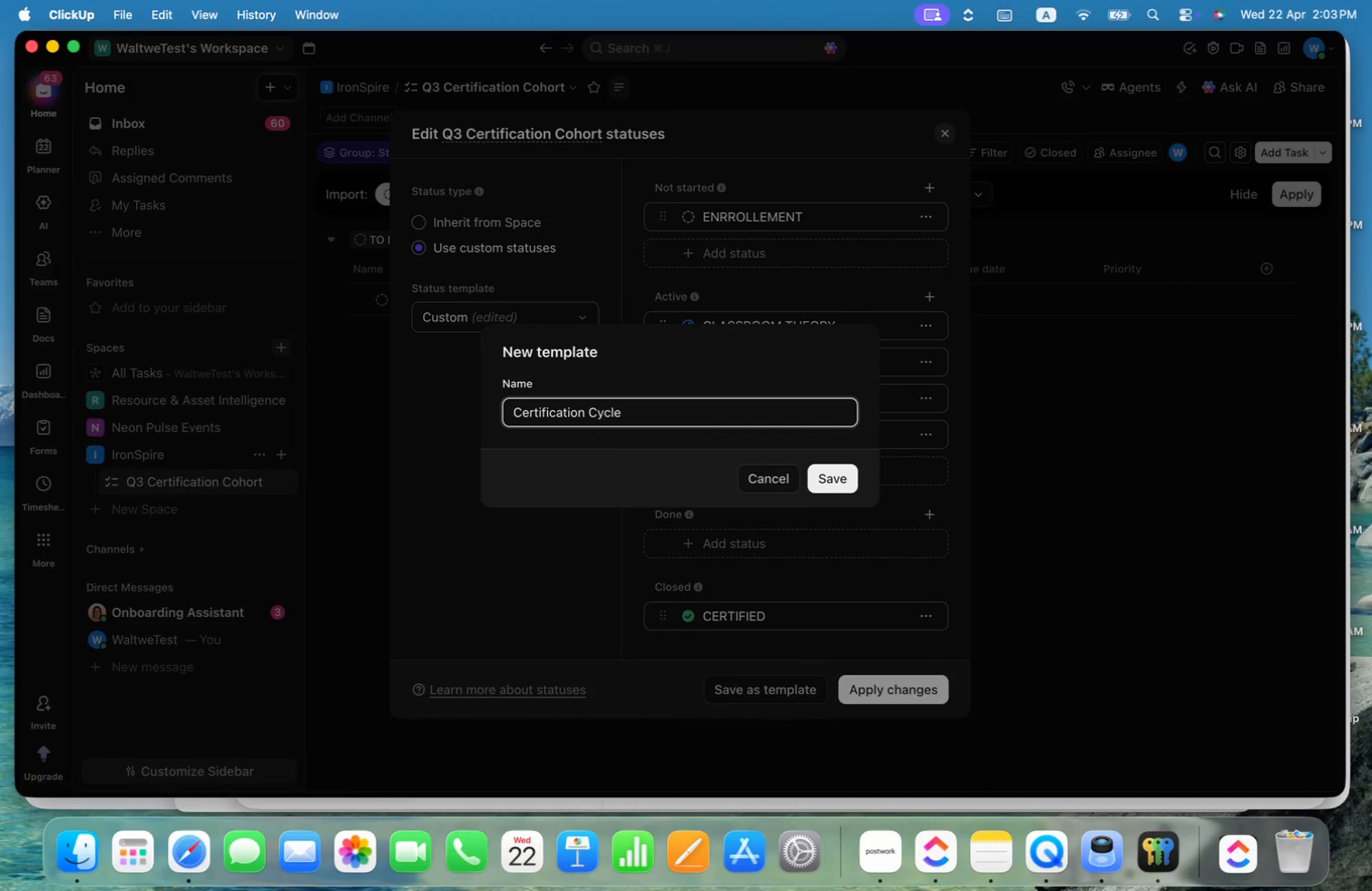 
wait(5.77)
 